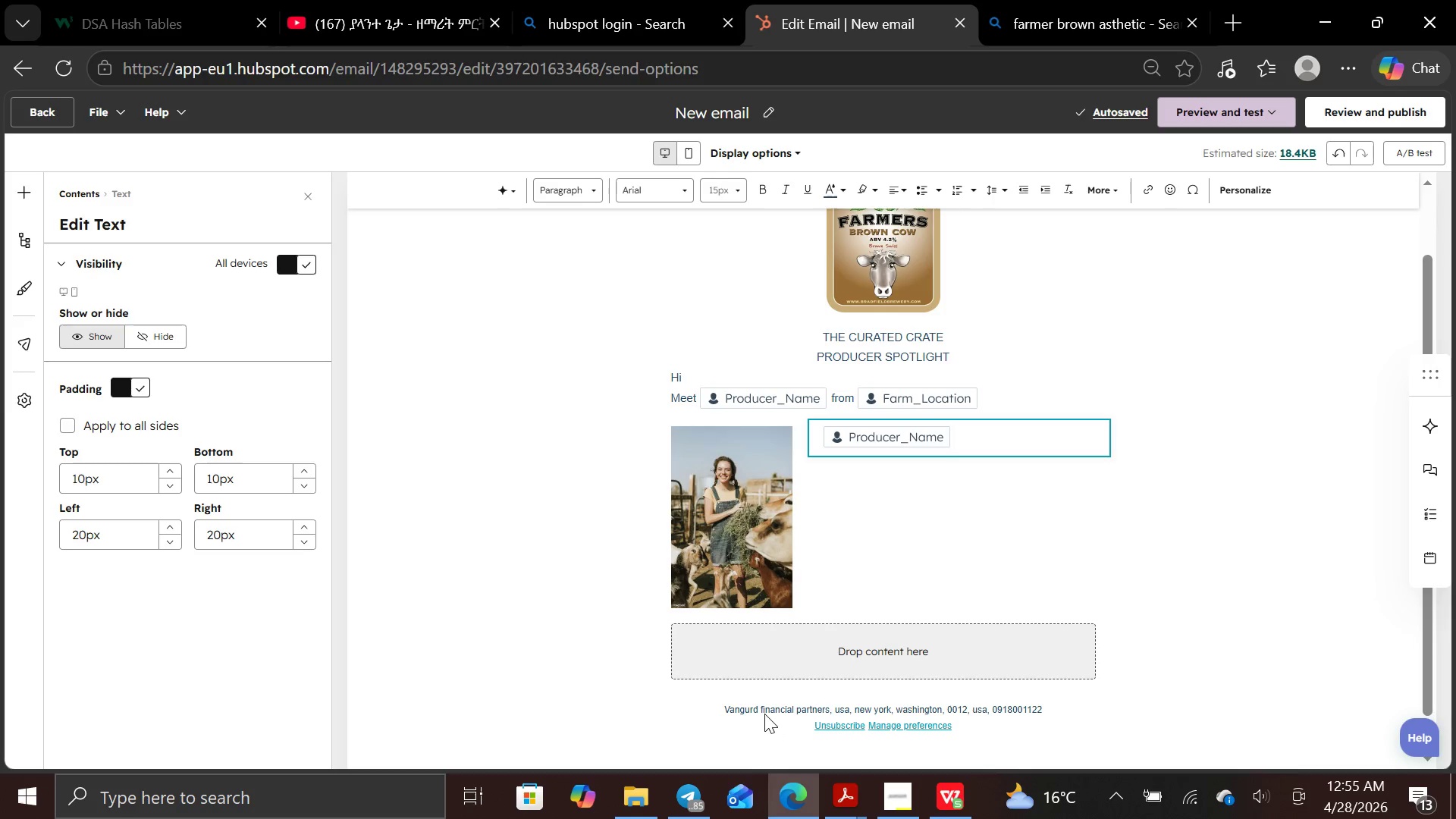 
wait(5.44)
 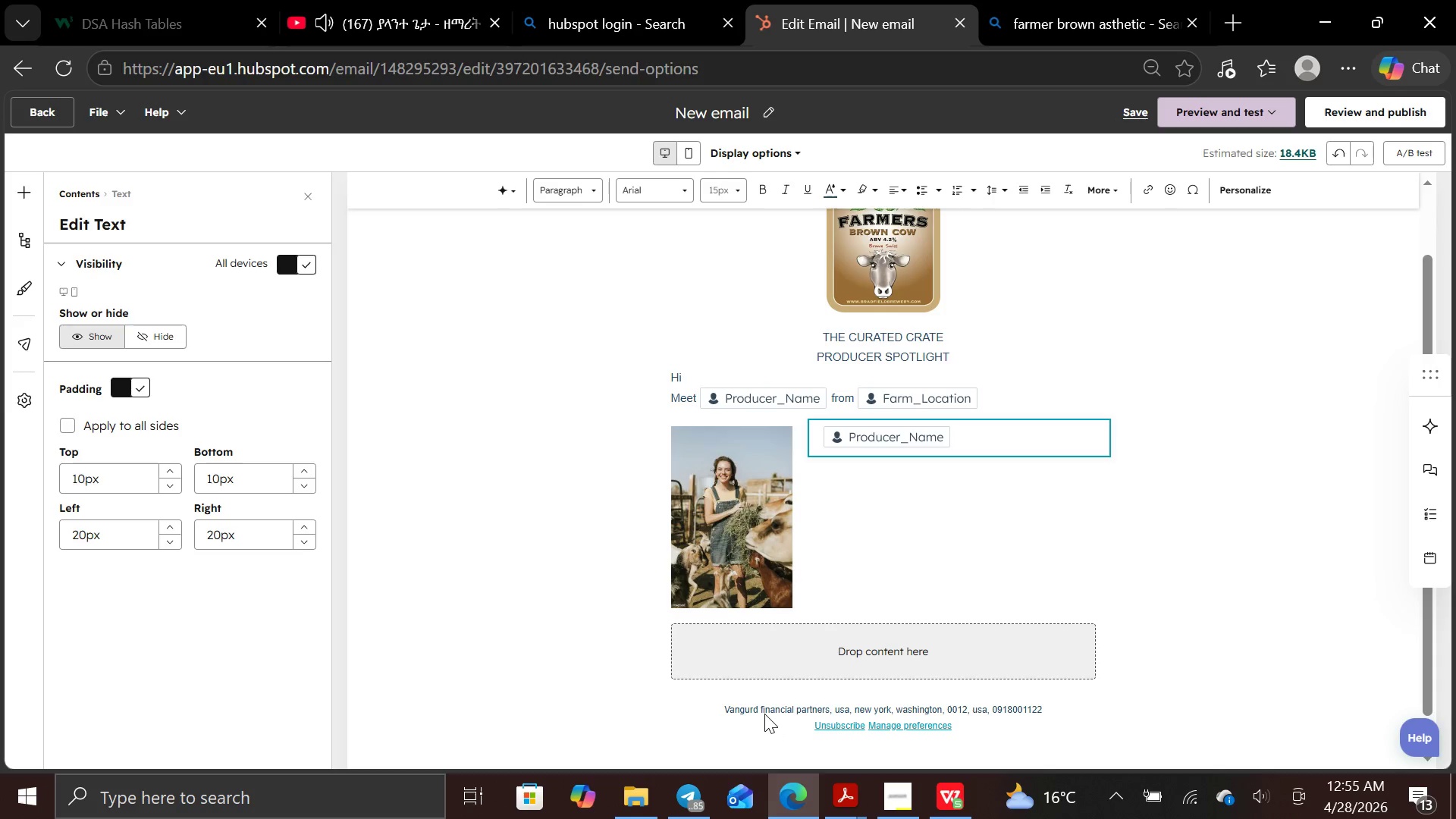 
type( is )
 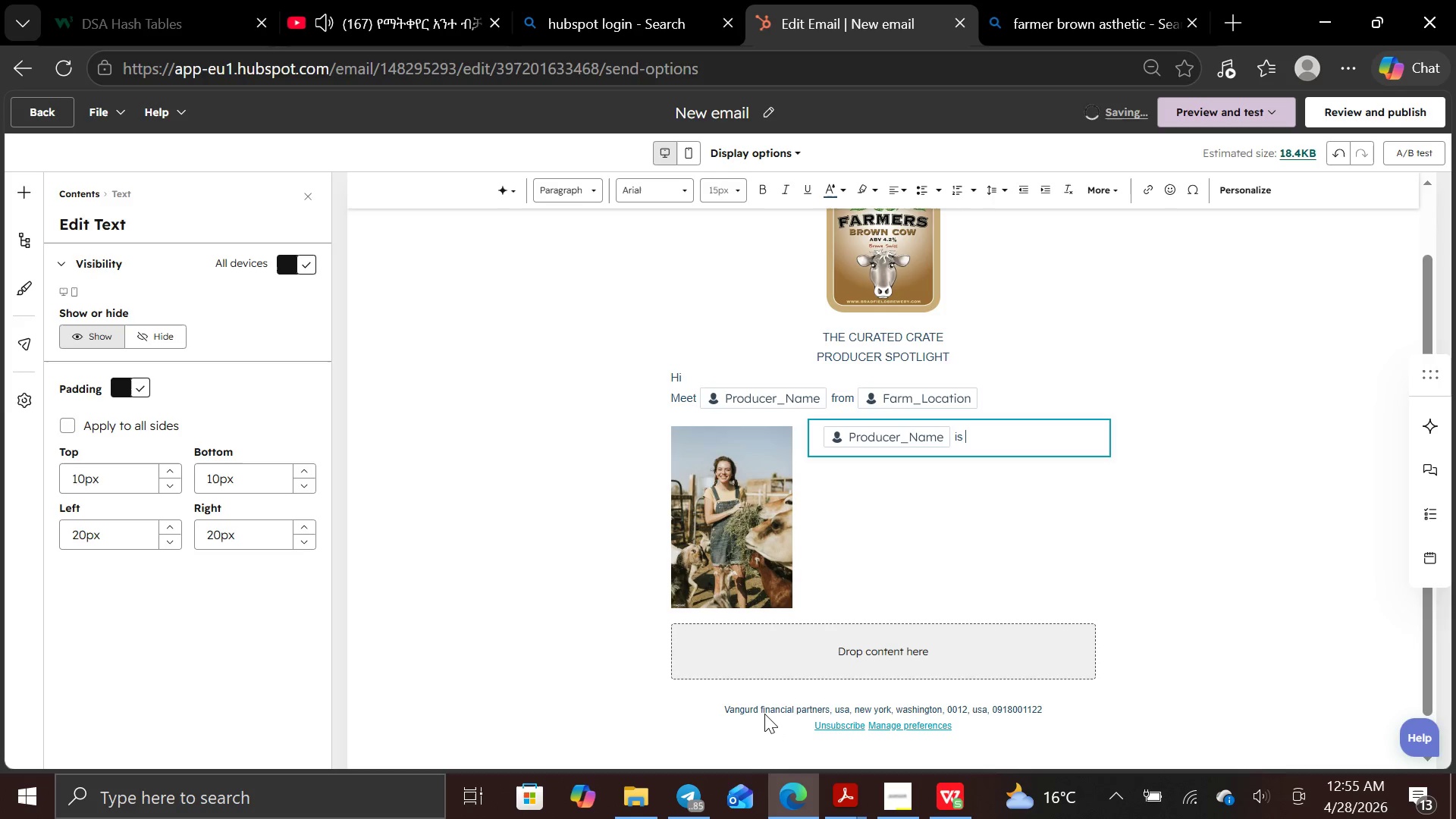 
type(passionate about)
 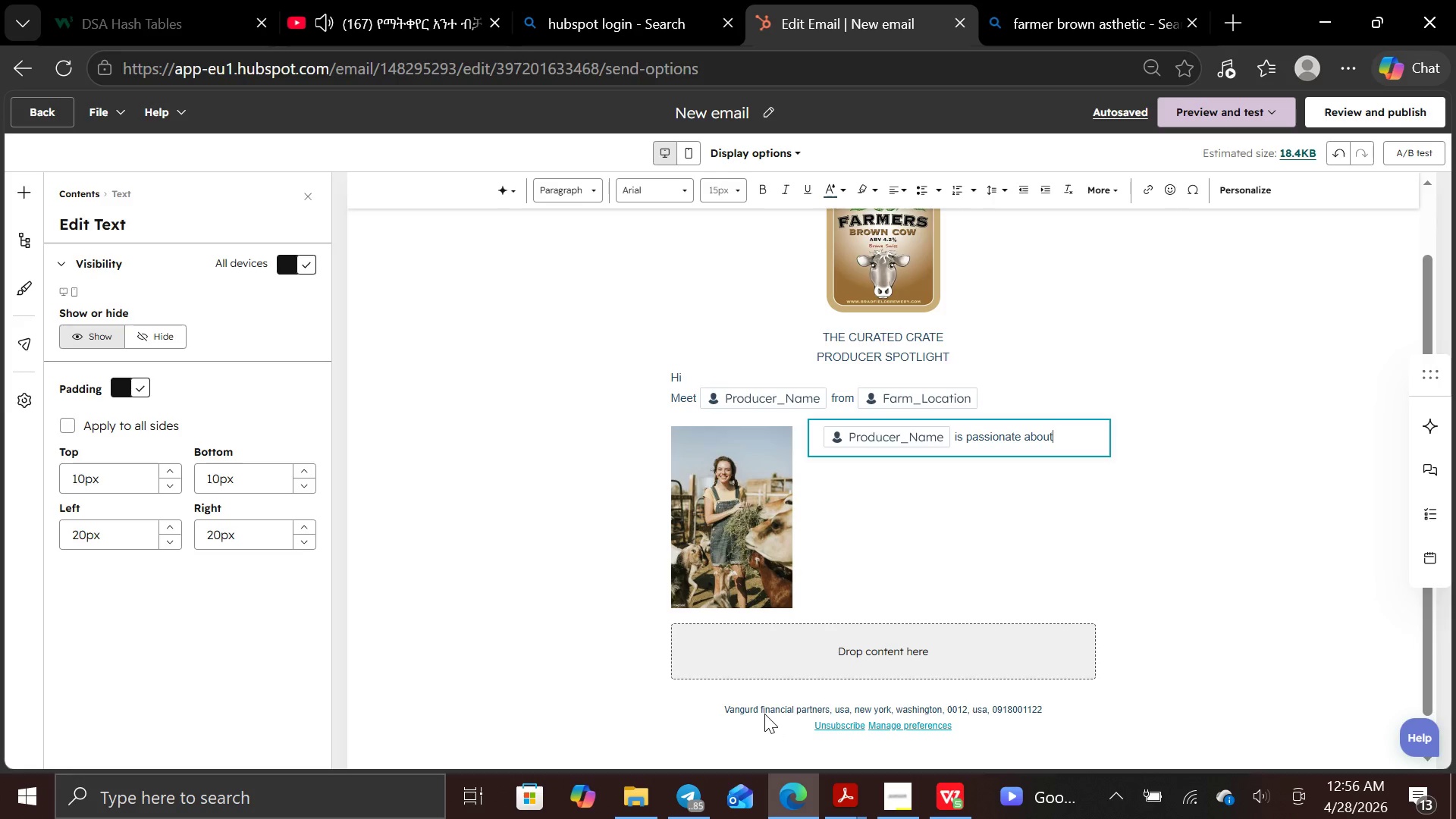 
wait(19.8)
 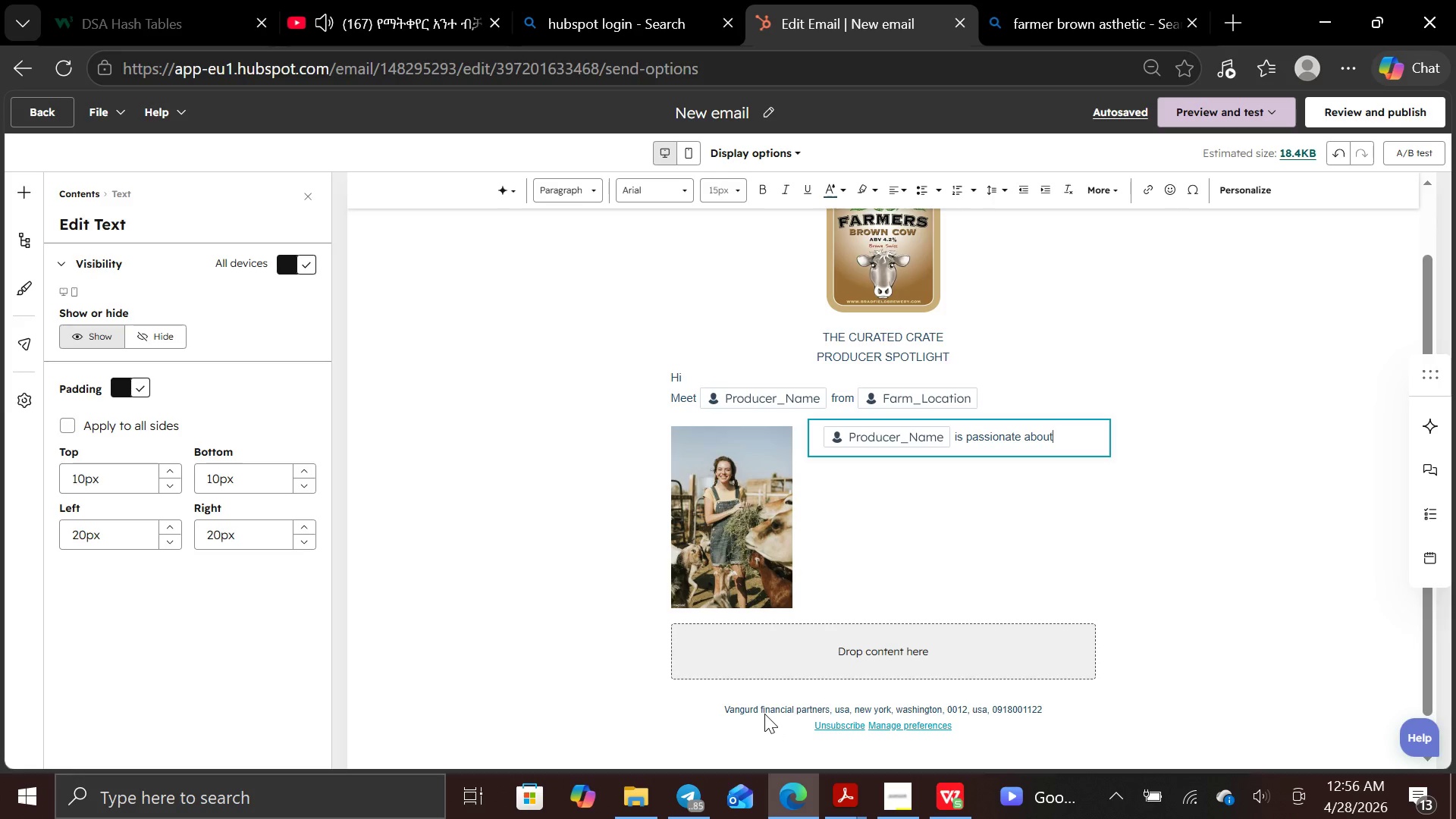 
key(Space)
 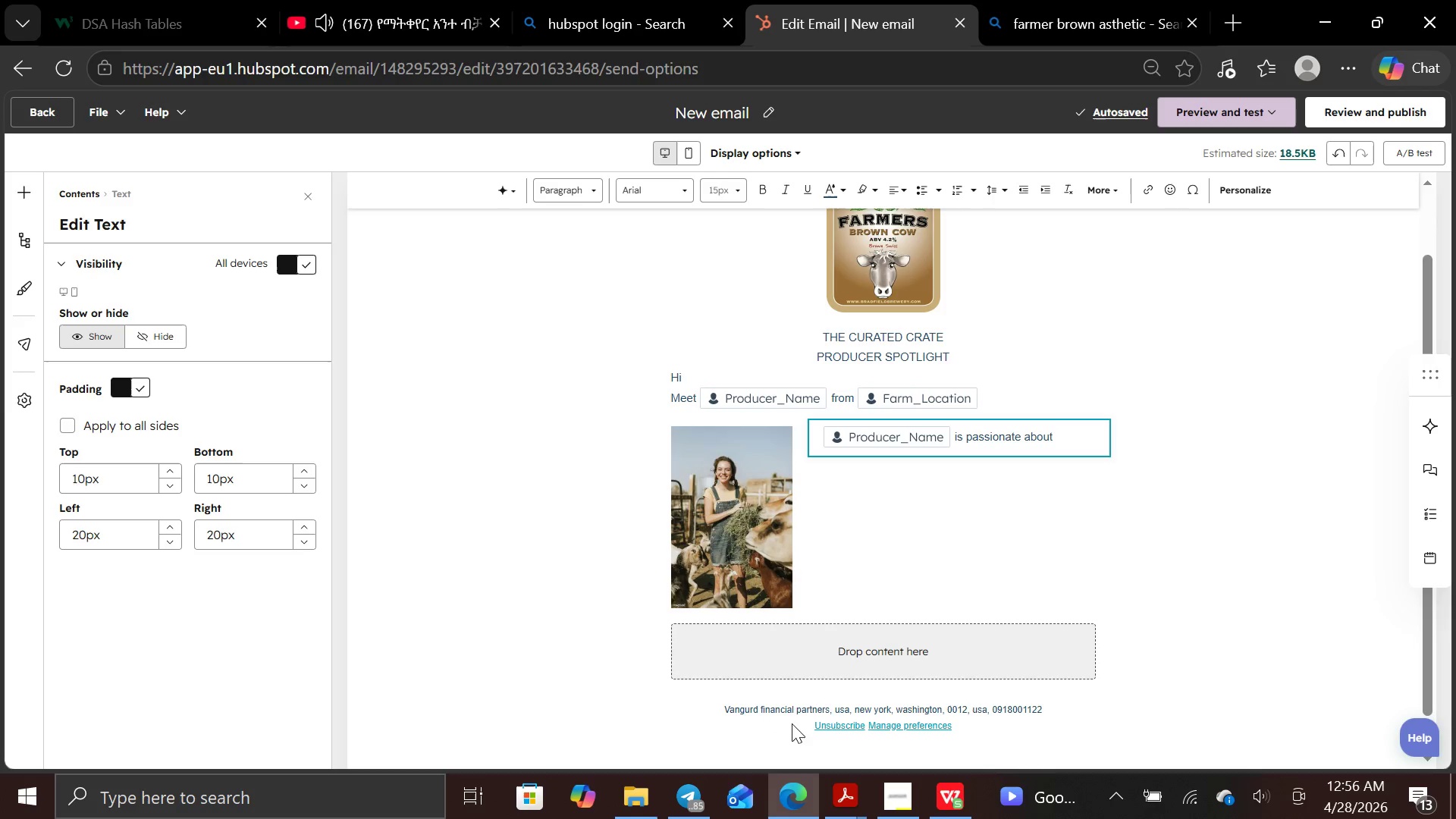 
wait(5.45)
 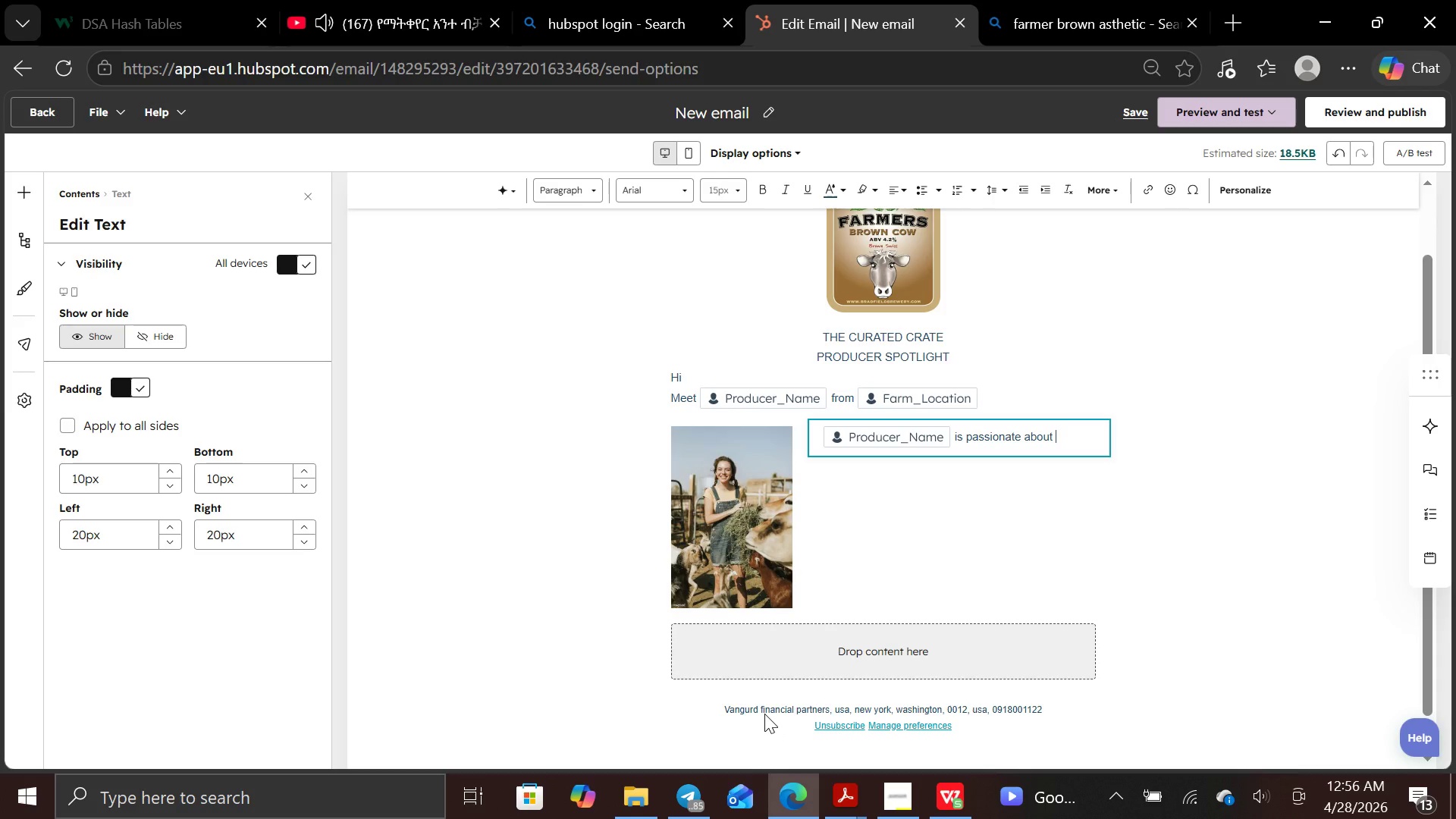 
left_click([1241, 187])
 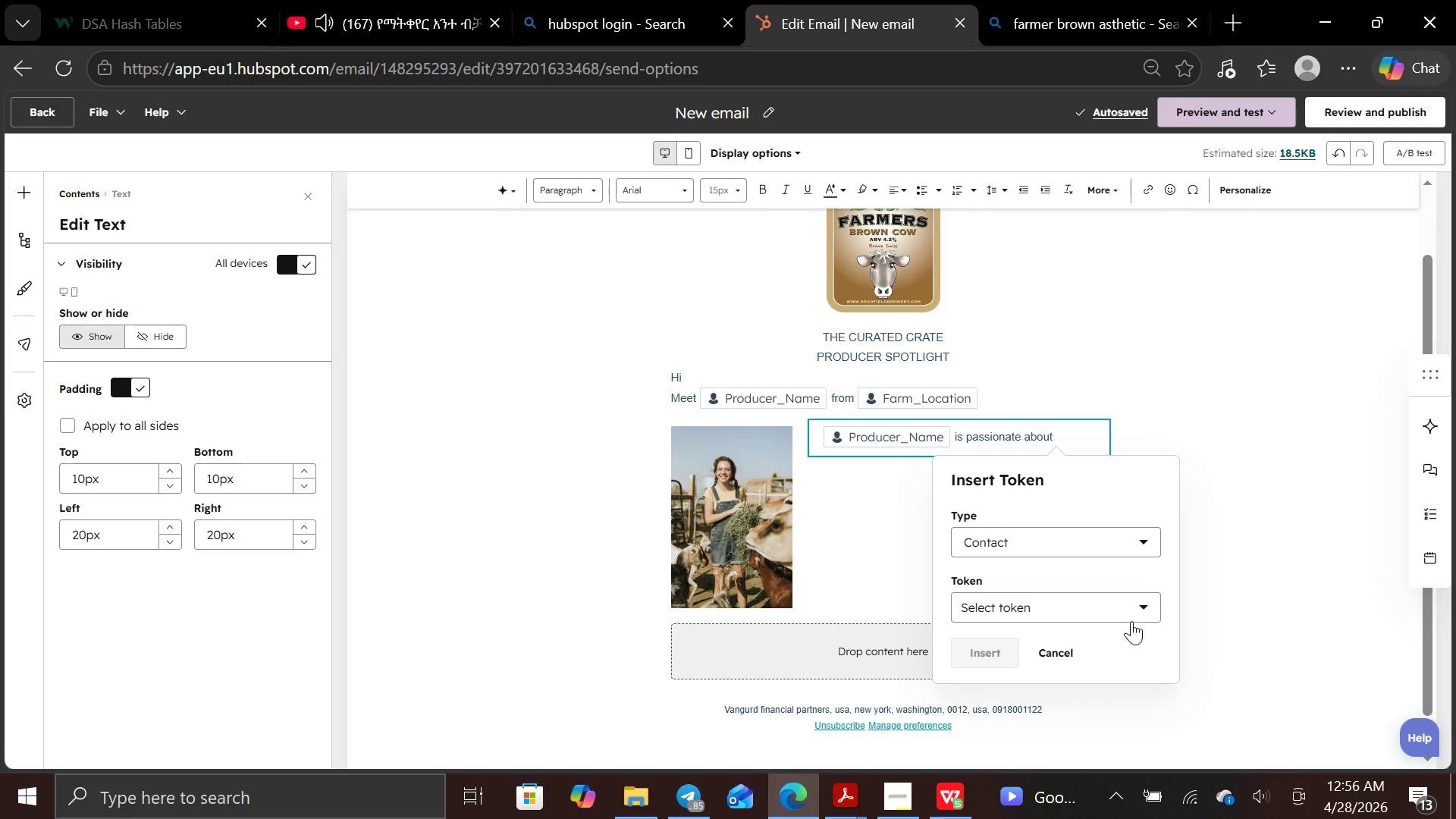 
left_click([1142, 606])
 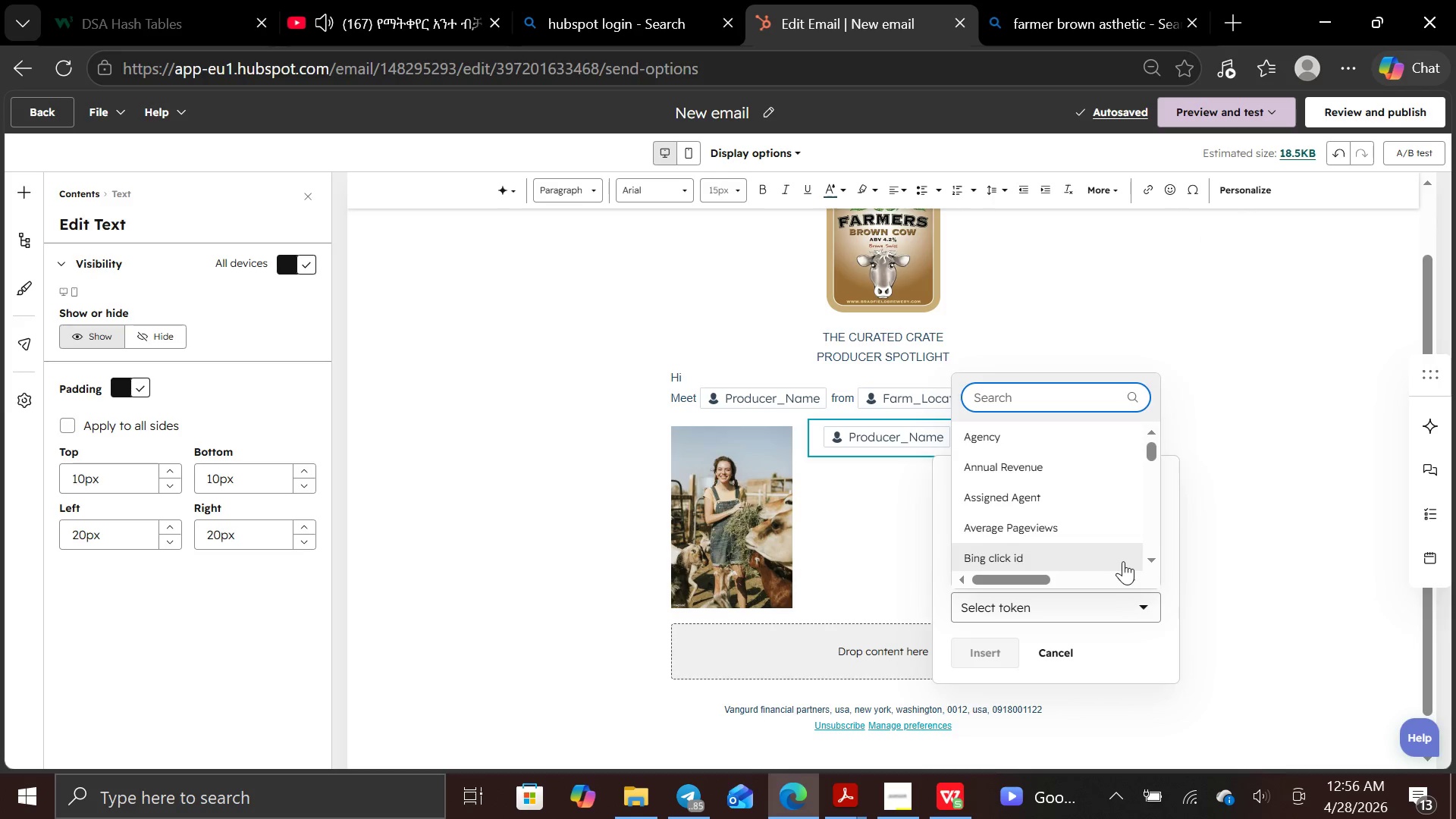 
type(spe)
 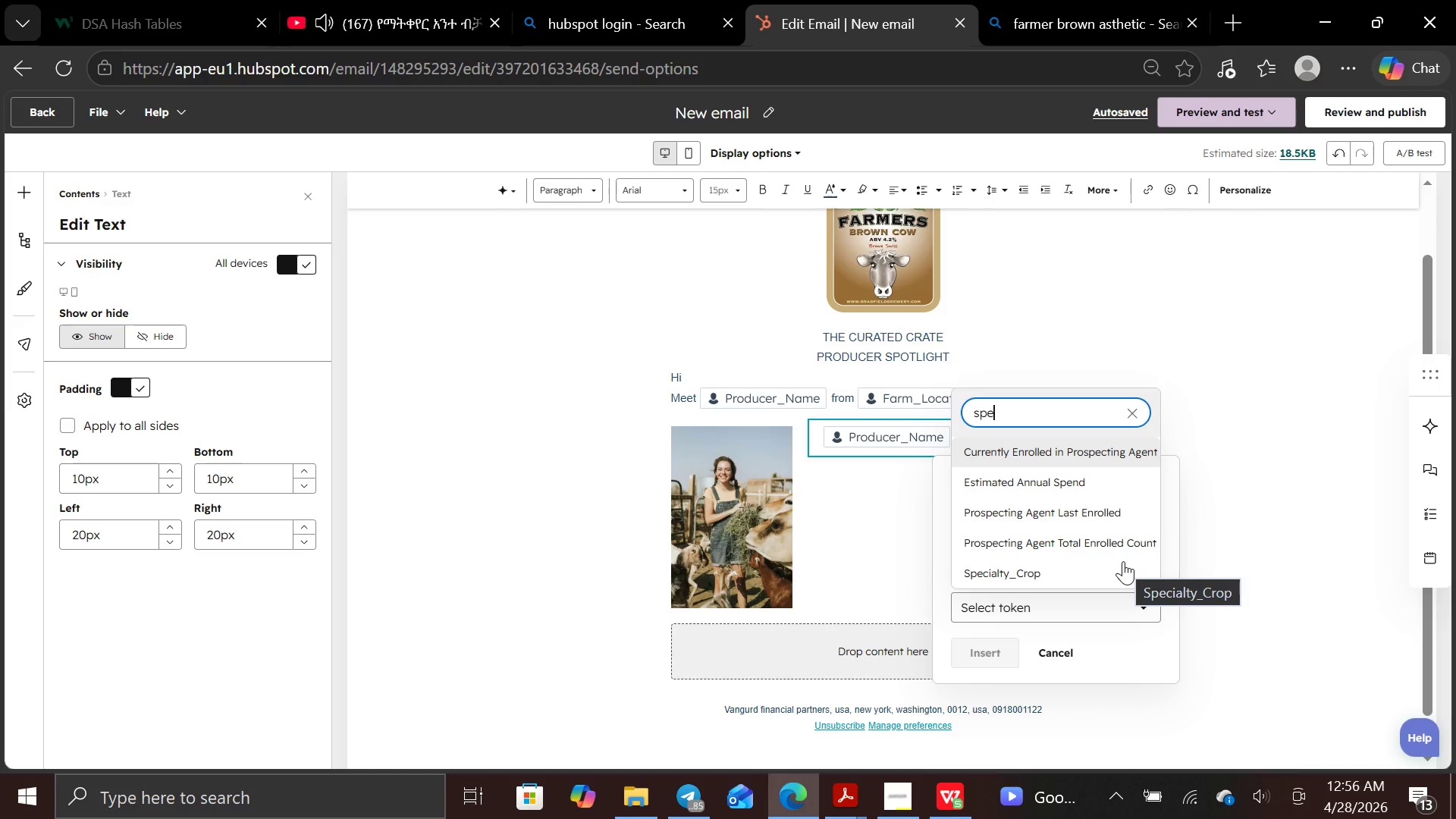 
left_click([1106, 571])
 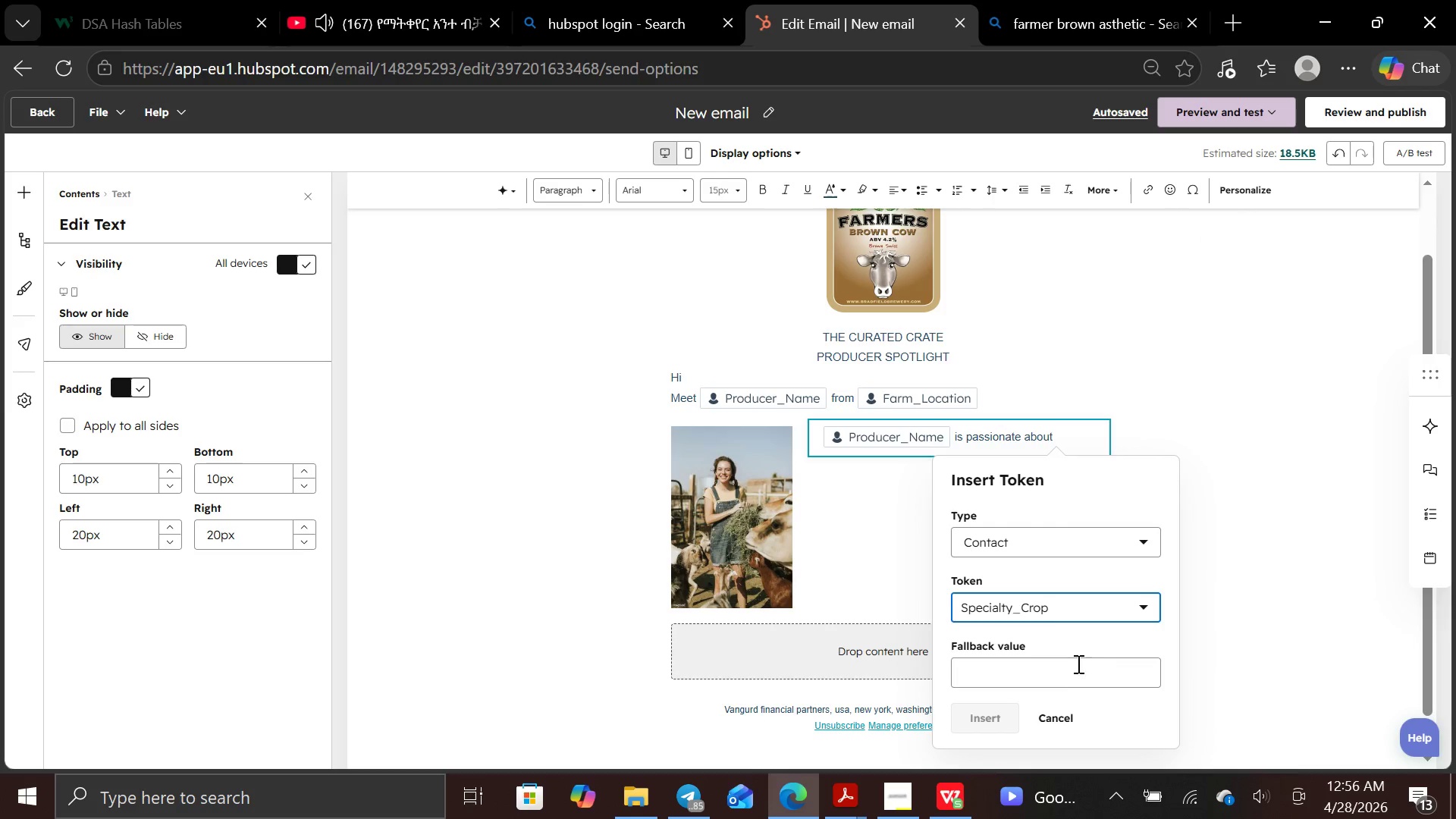 
left_click([1076, 670])
 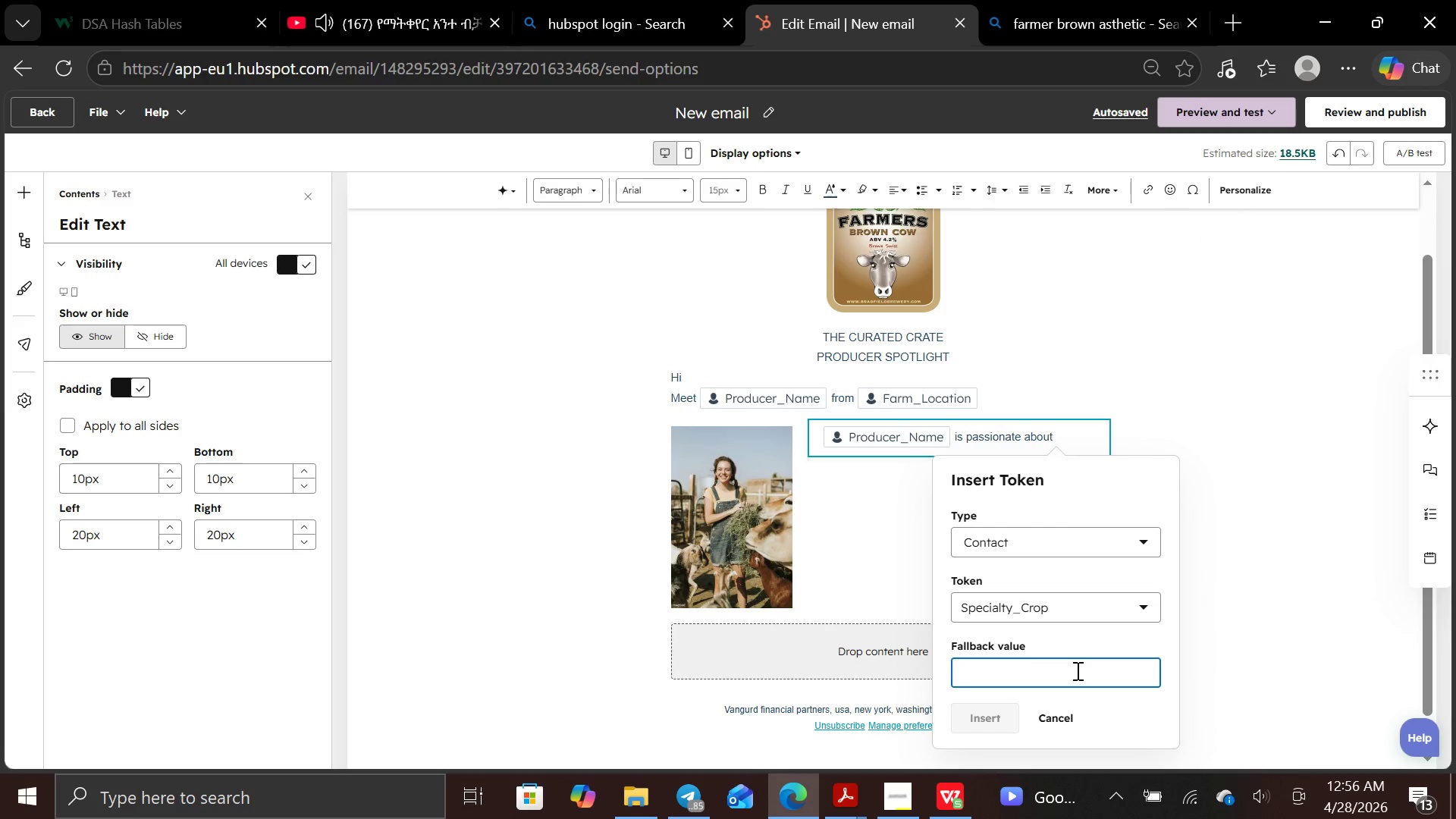 
type(sp)
key(Backspace)
key(Backspace)
type(Specialtu)
key(Backspace)
type(y Crop)
 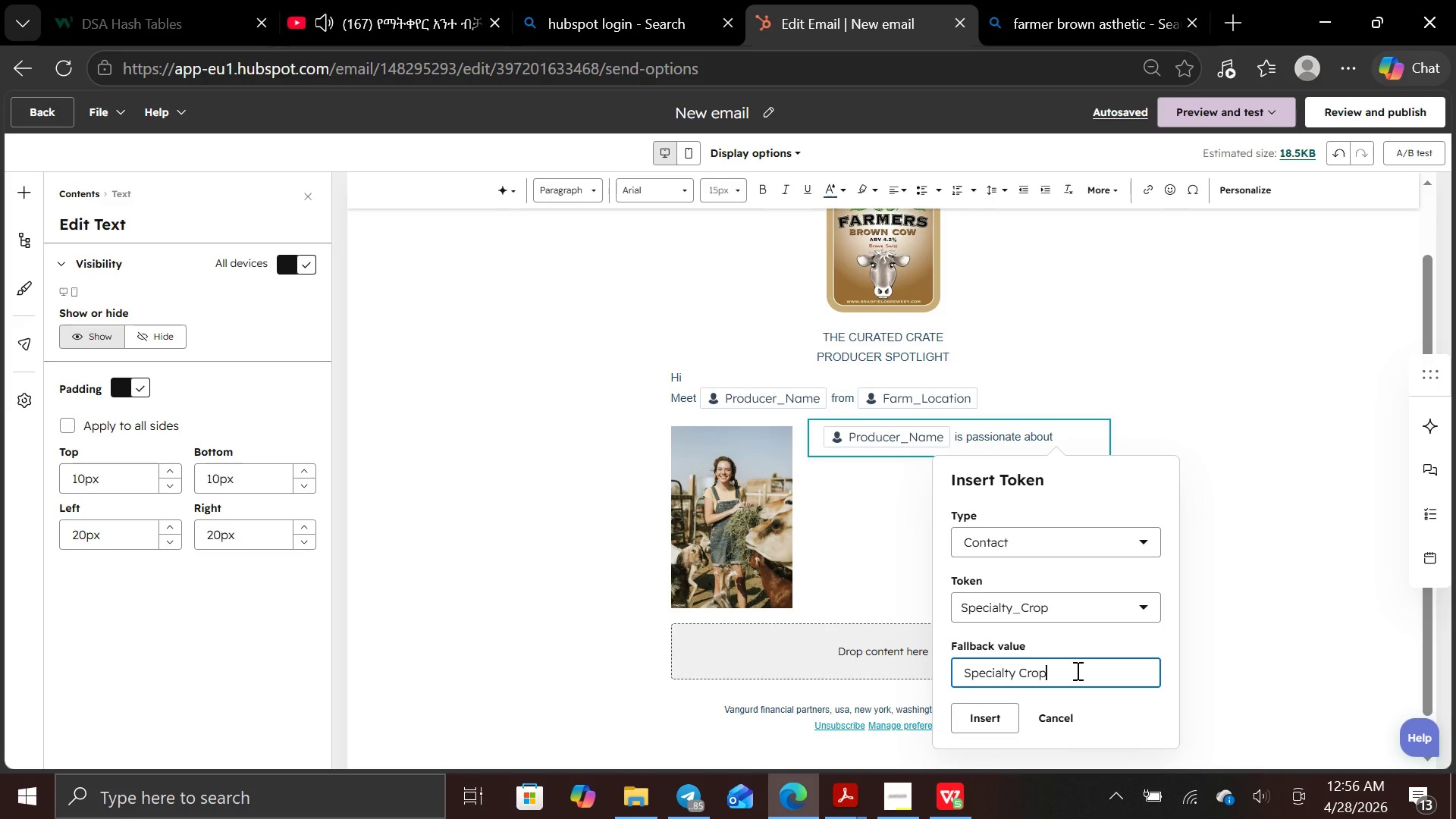 
wait(10.42)
 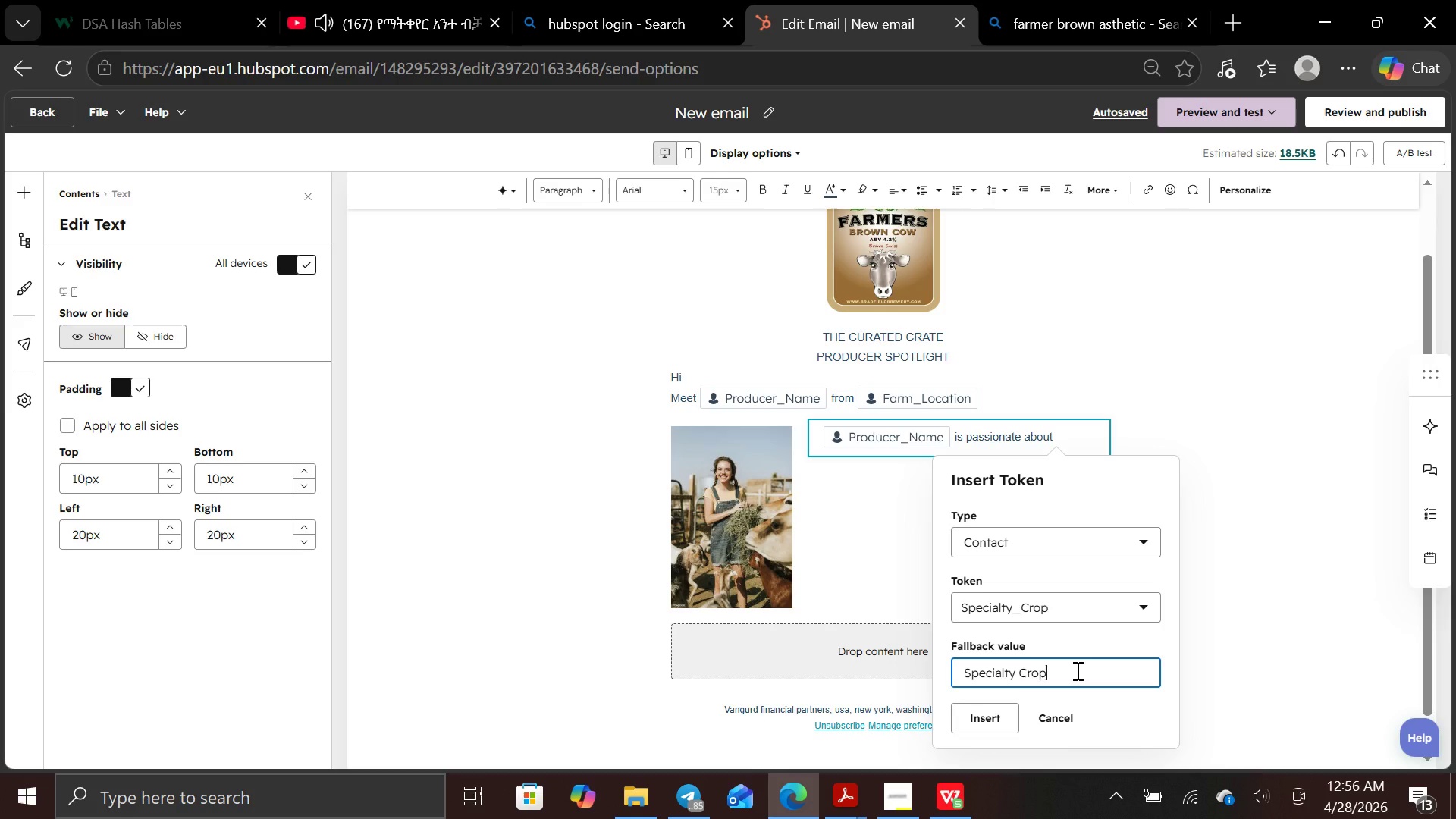 
left_click([972, 719])
 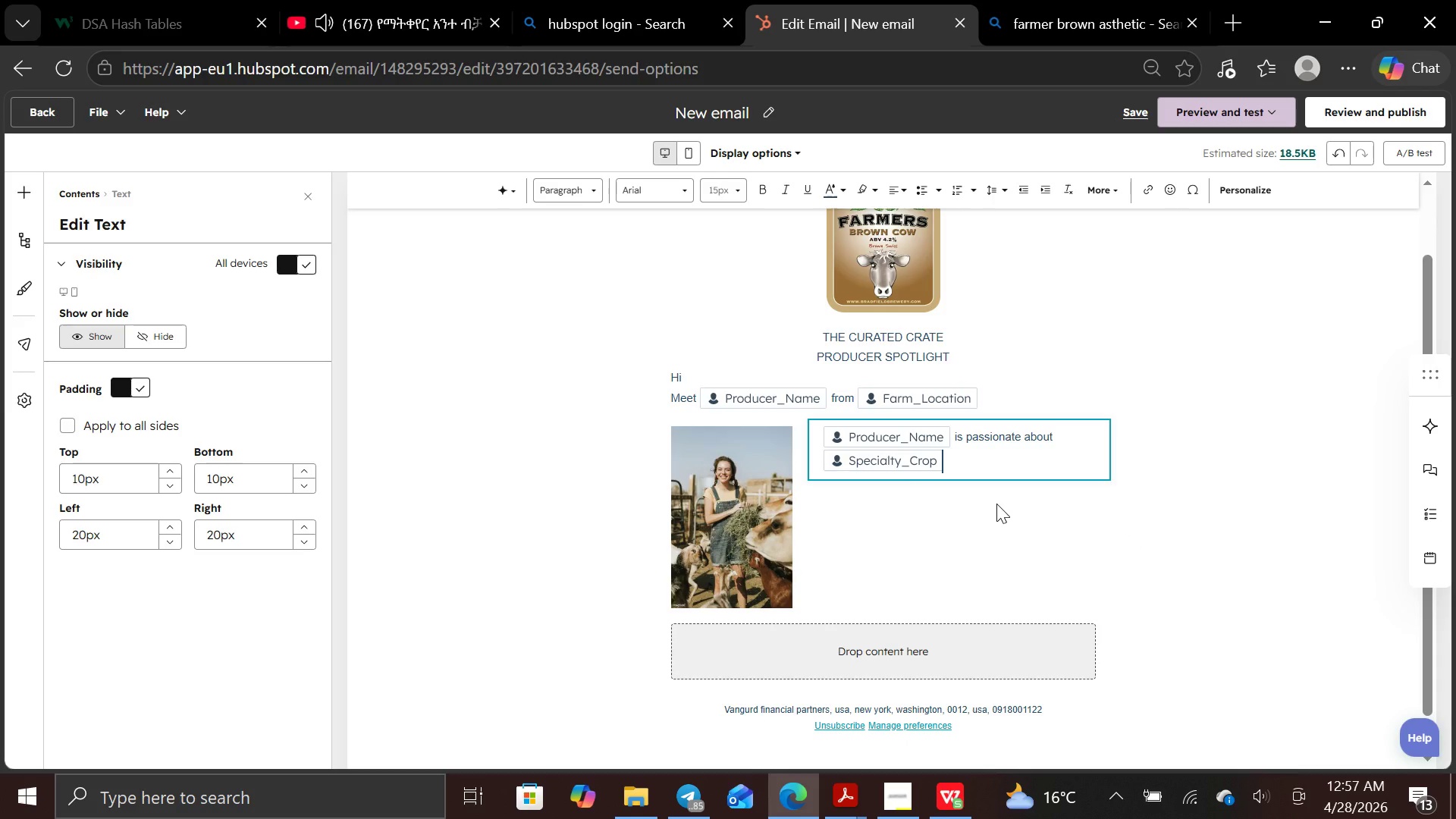 
type( )
key(Backspace)
type(, and )
 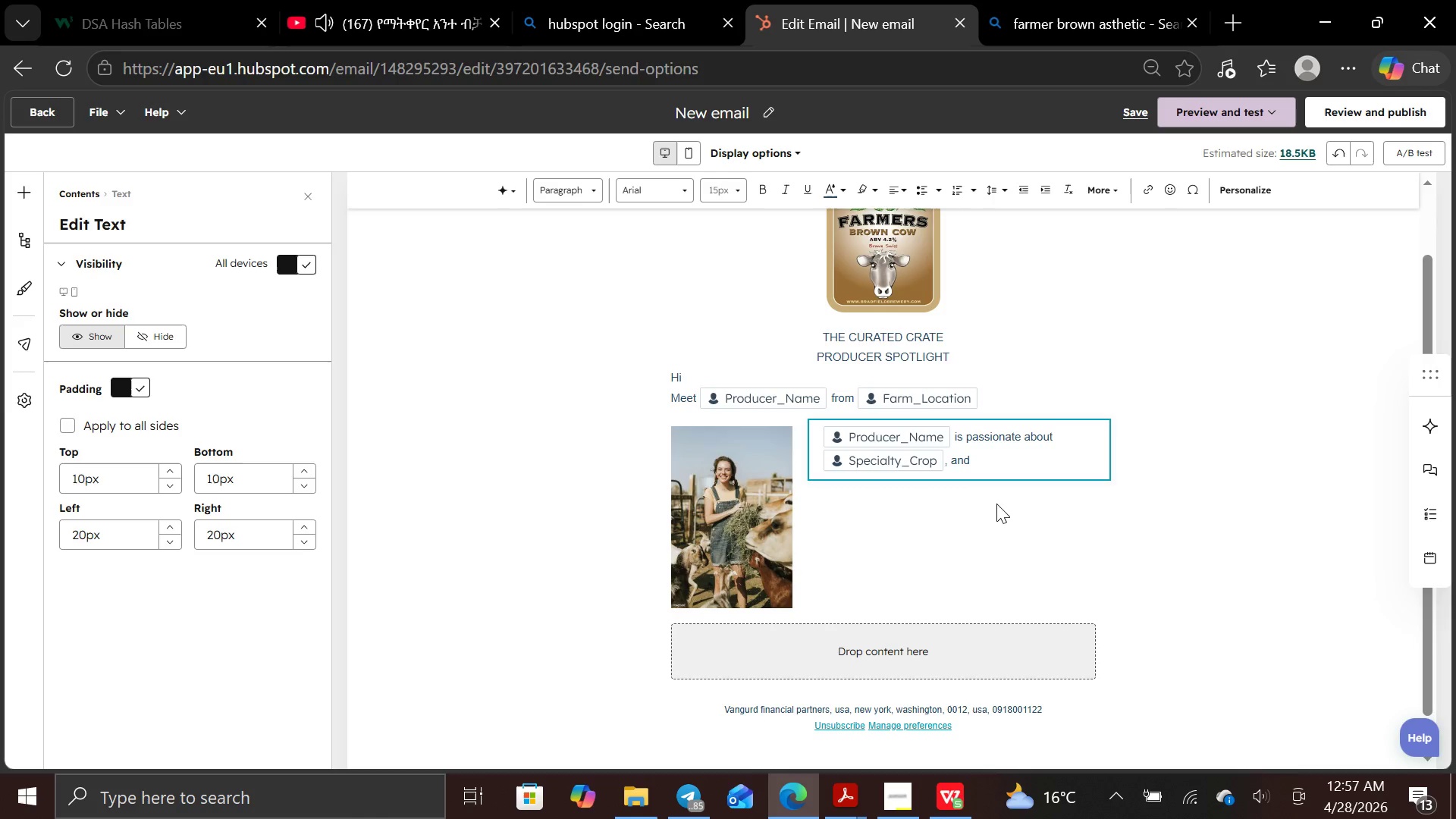 
type(they )
 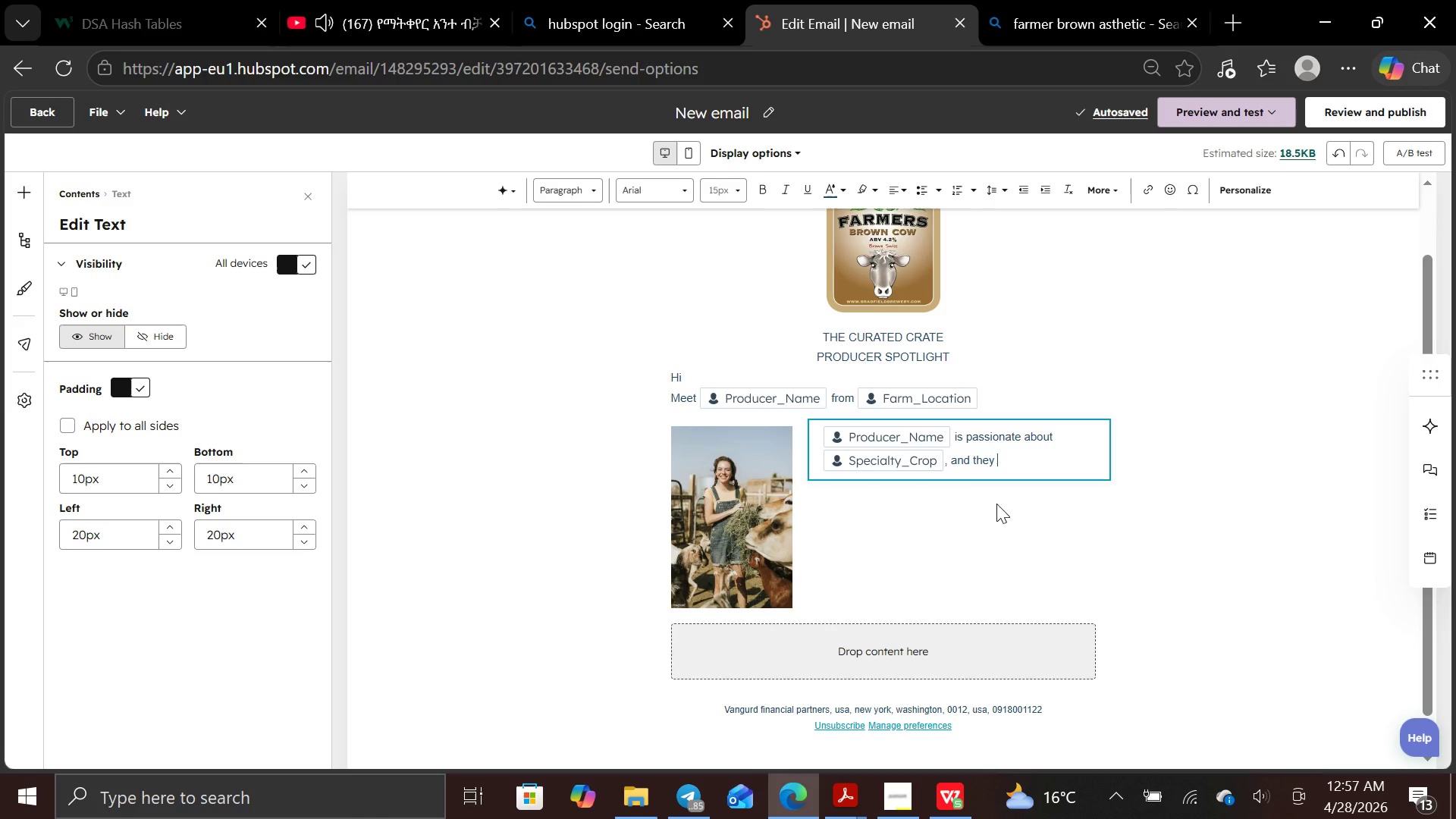 
wait(7.31)
 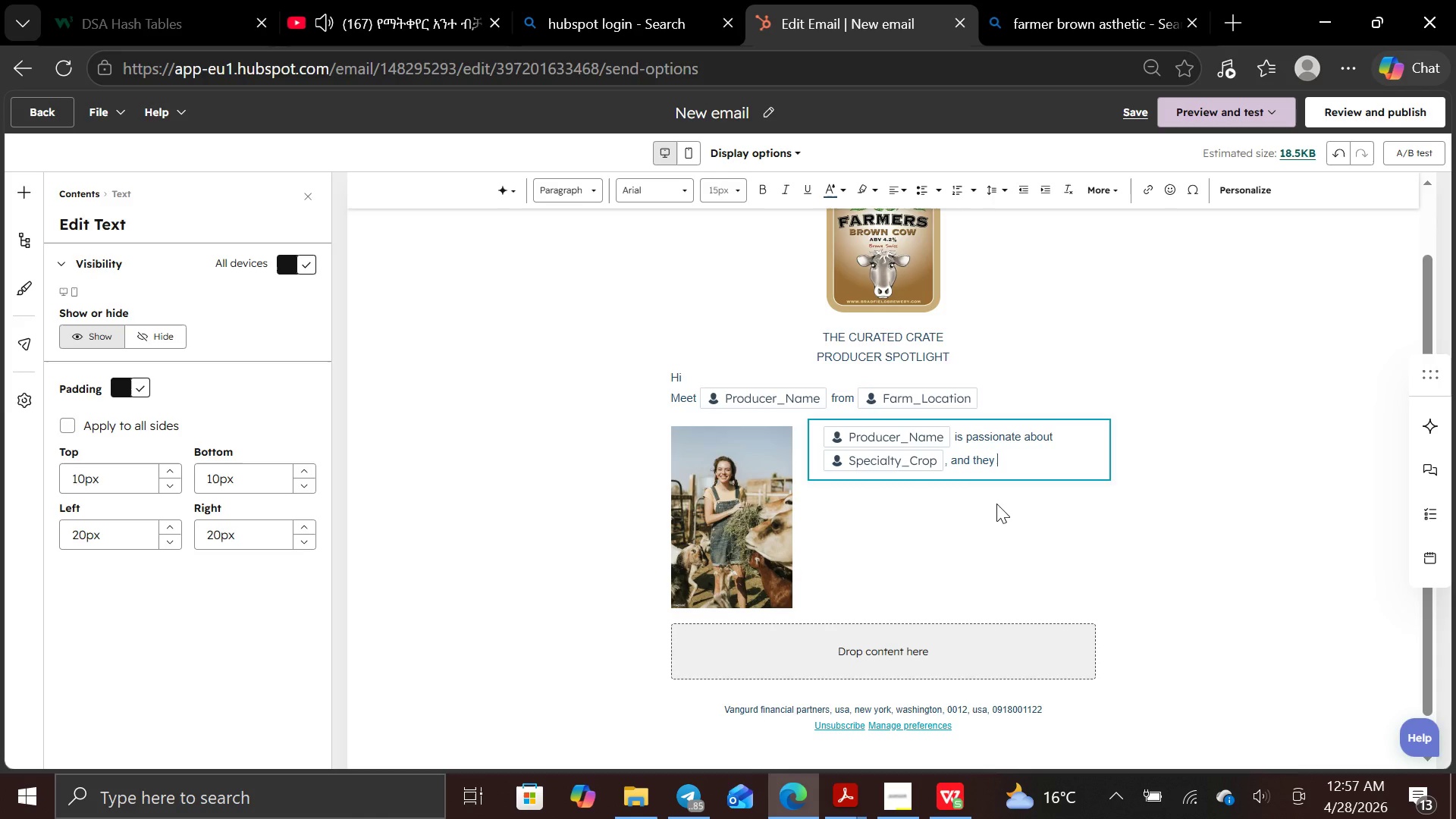 
type(are committed to bringing you )
 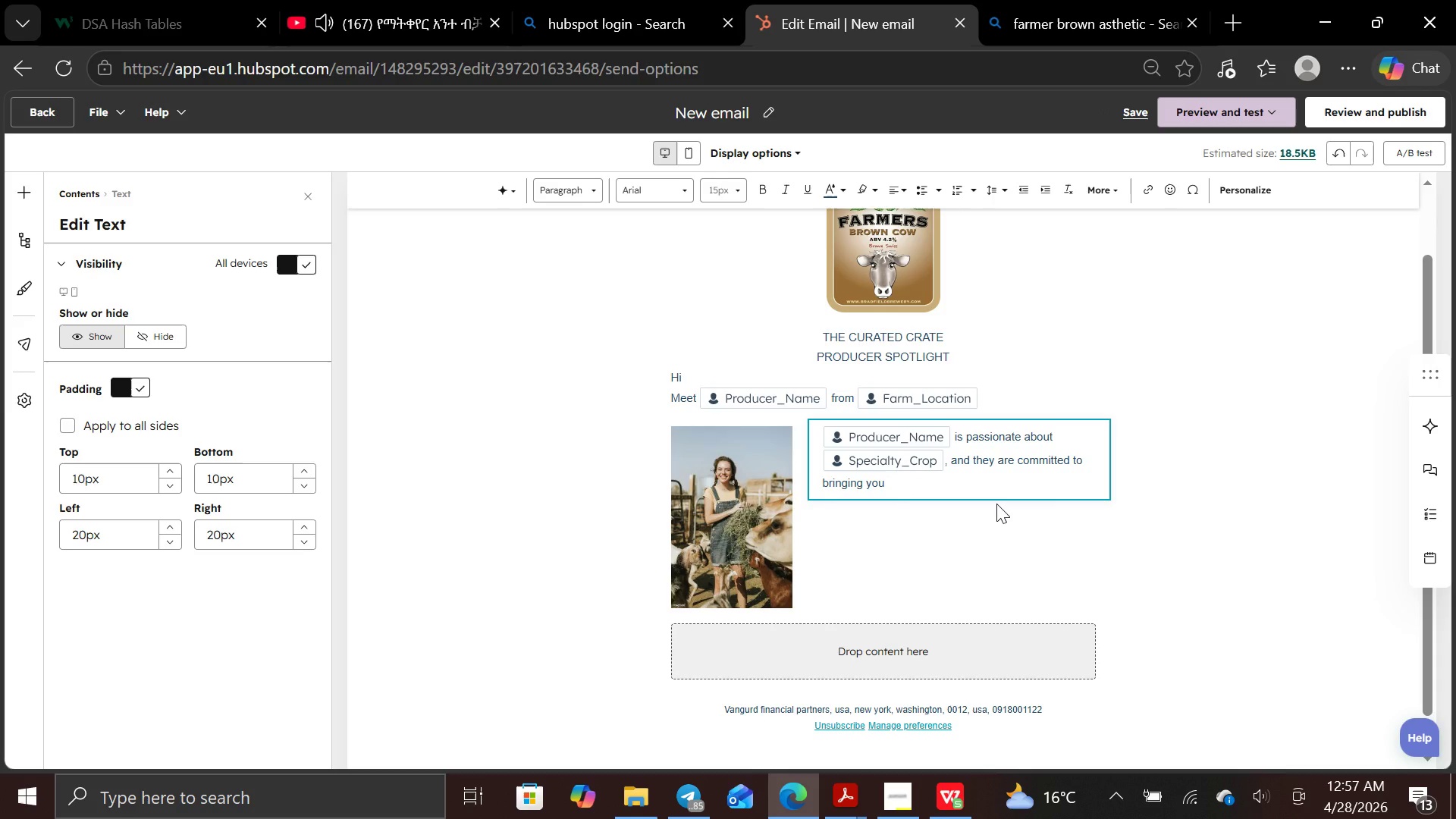 
type(the freshest )
 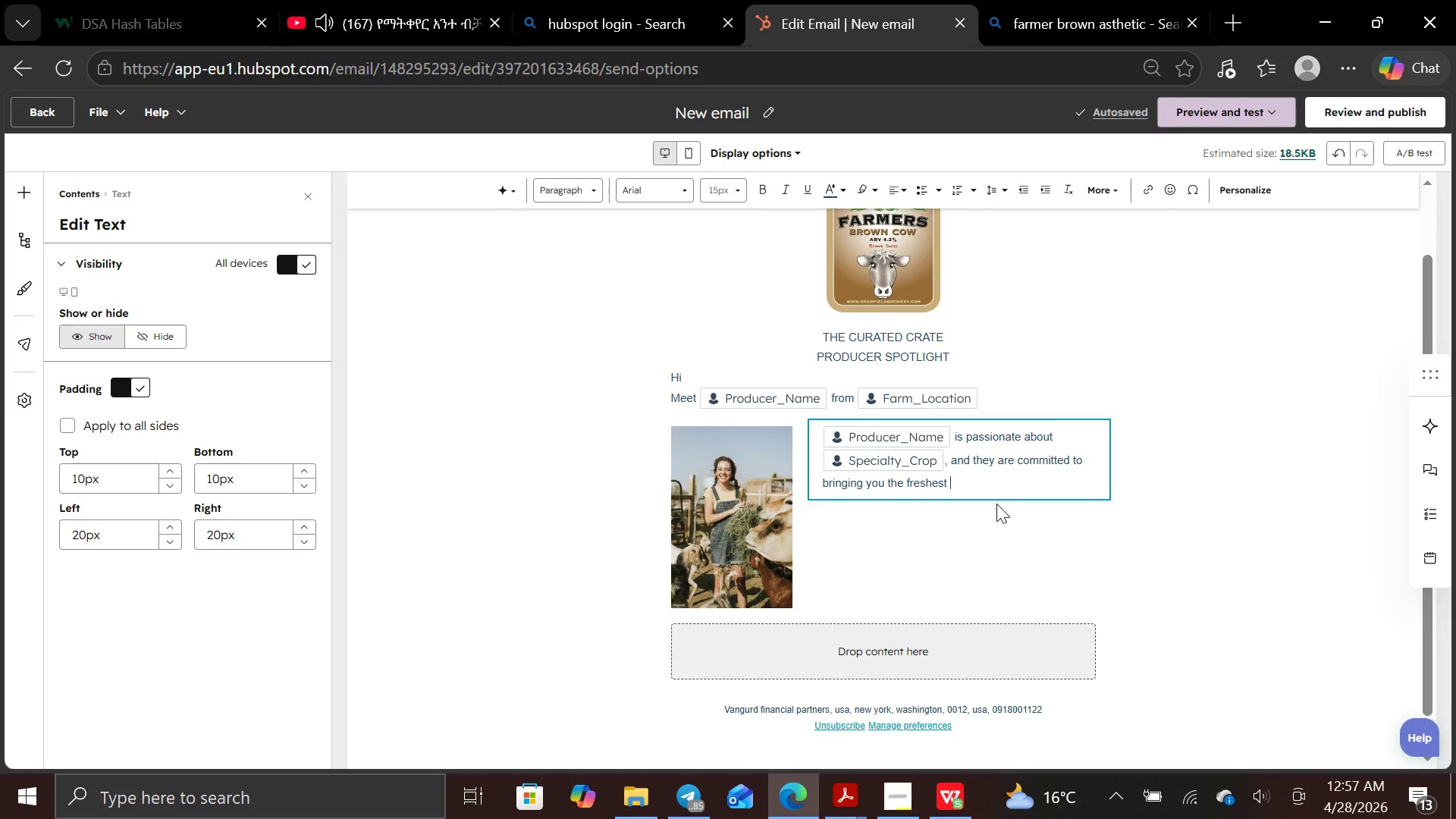 
type(harves)
 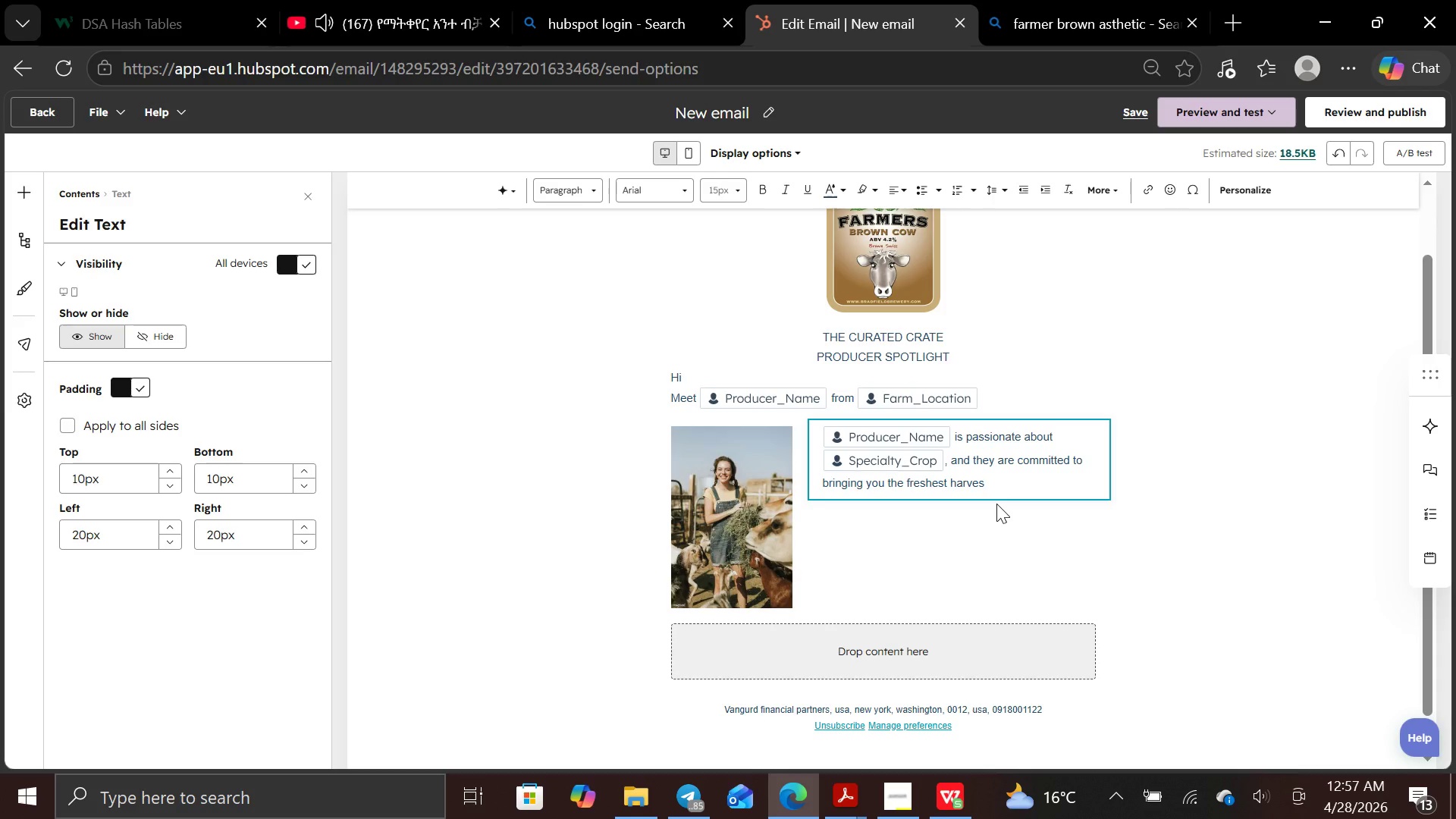 
type(ts of the season)
 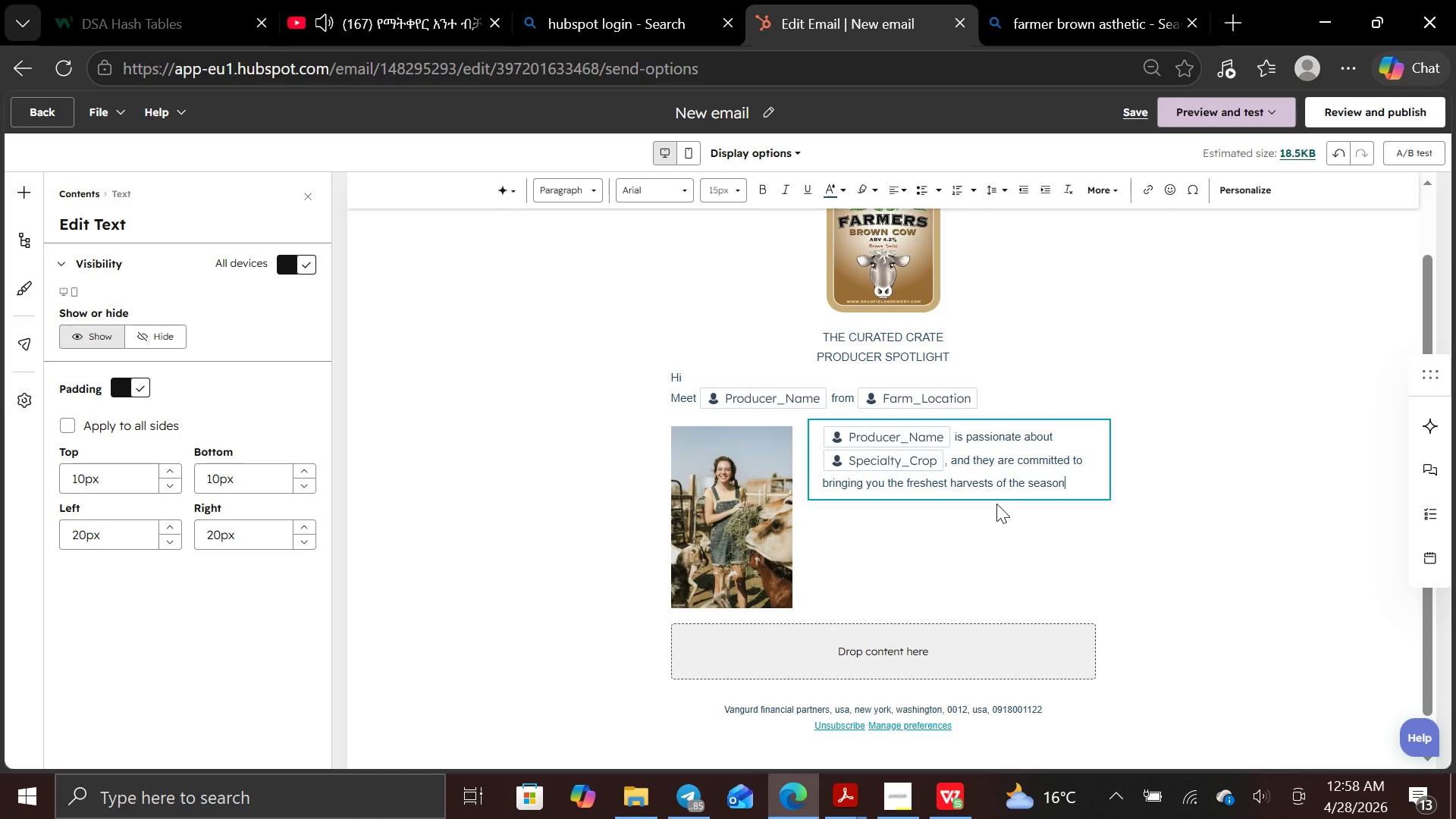 
key(Period)
 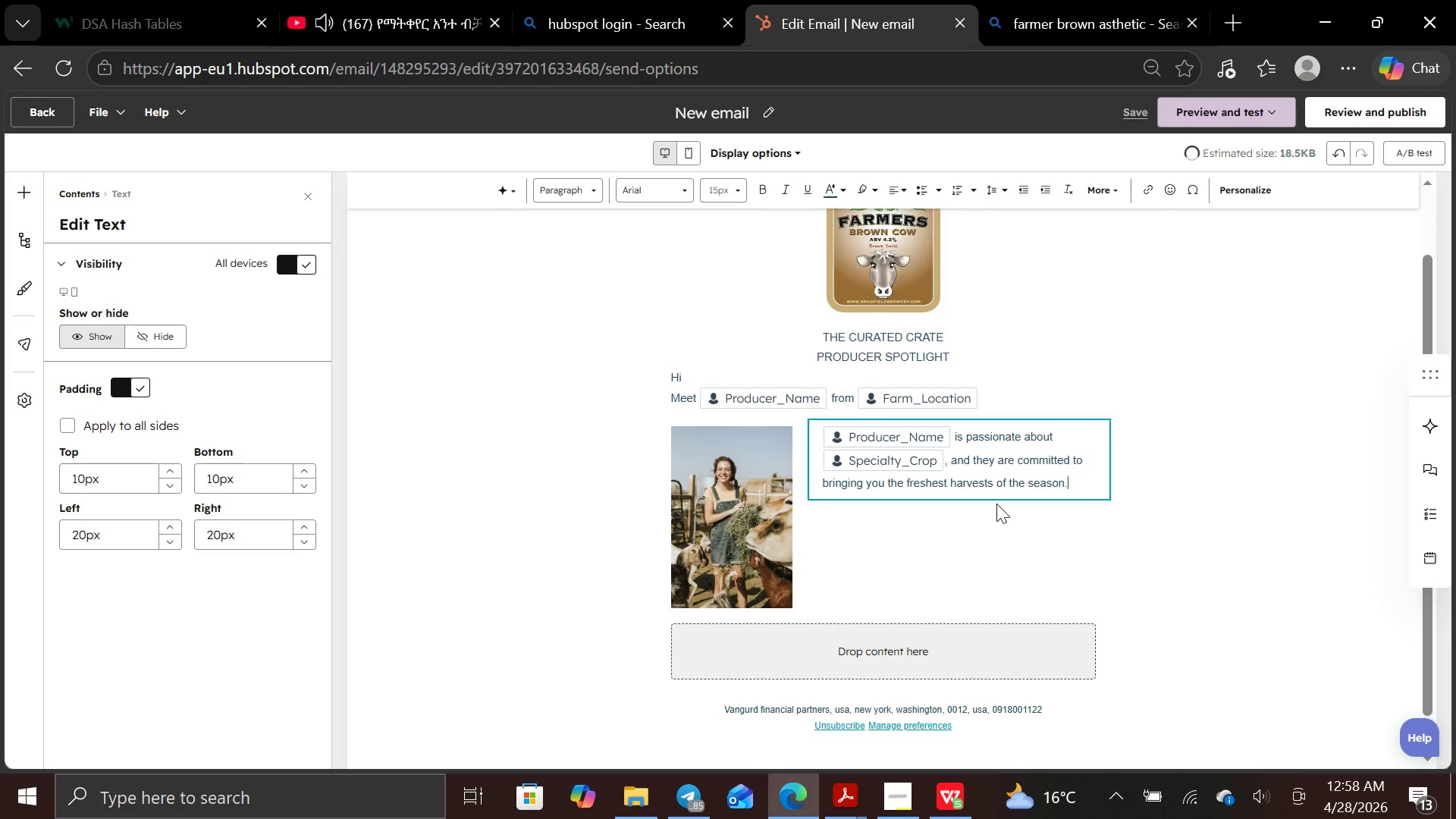 
key(Space)
 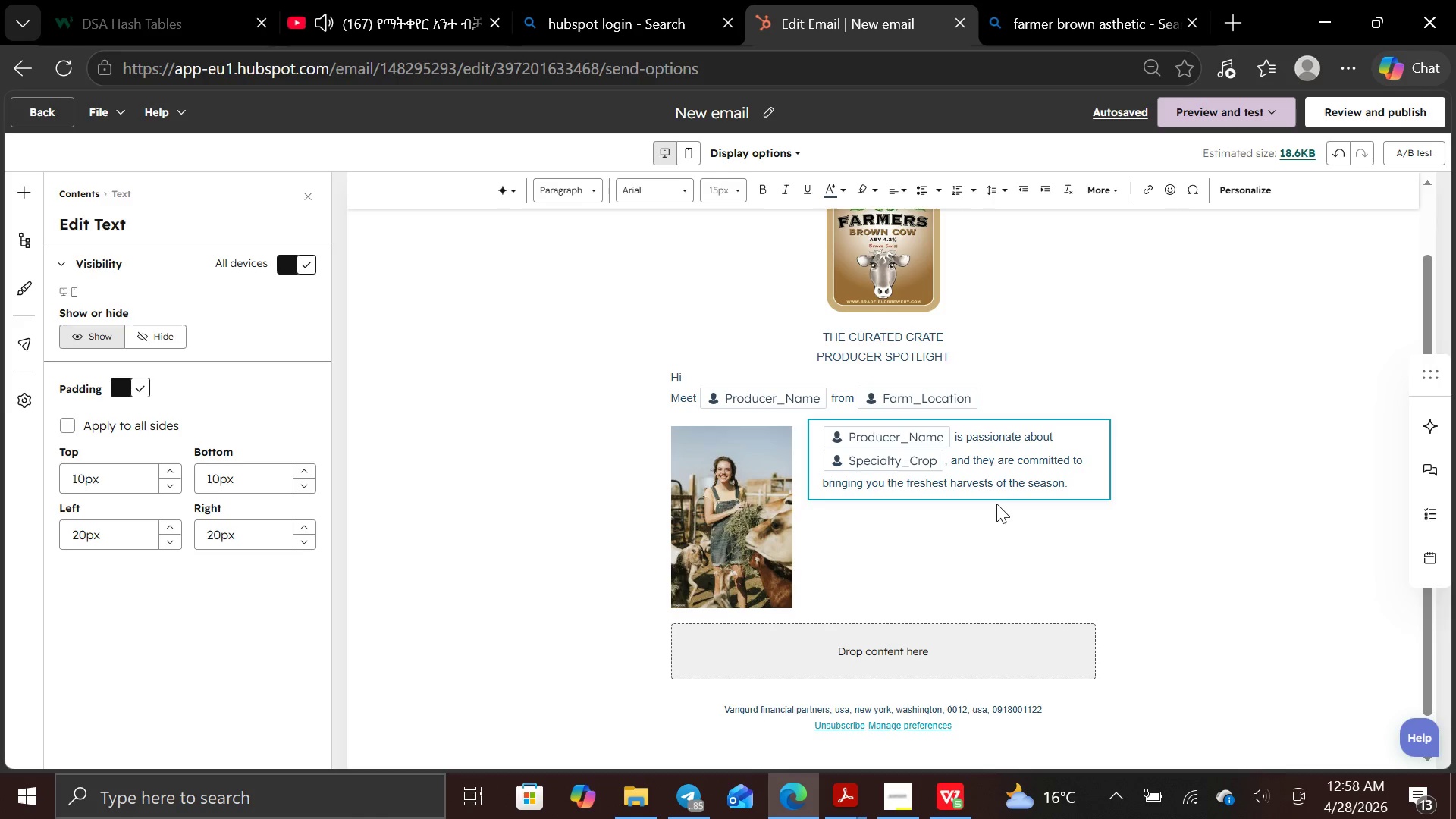 
wait(38.78)
 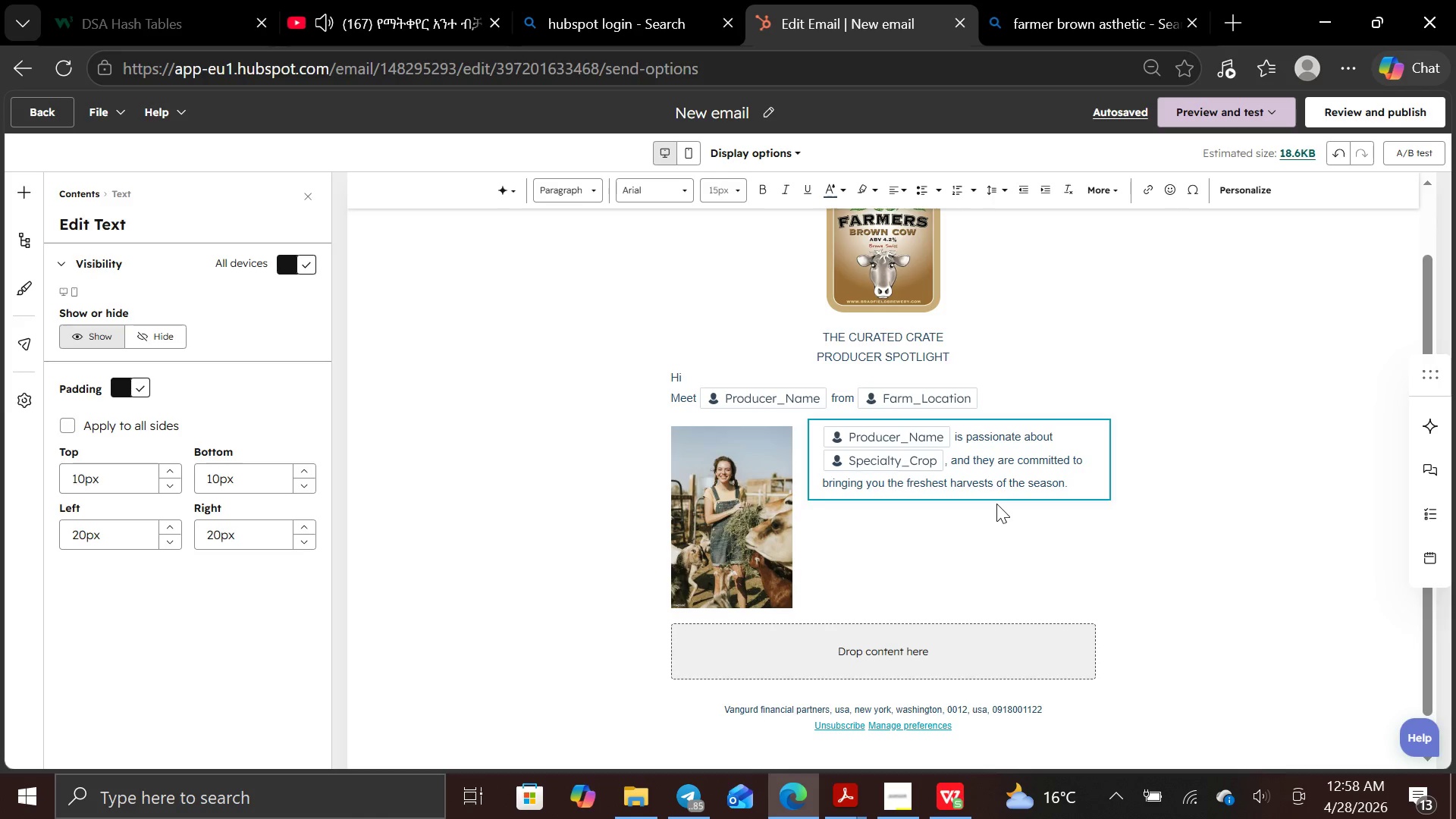 
type(Spec)
 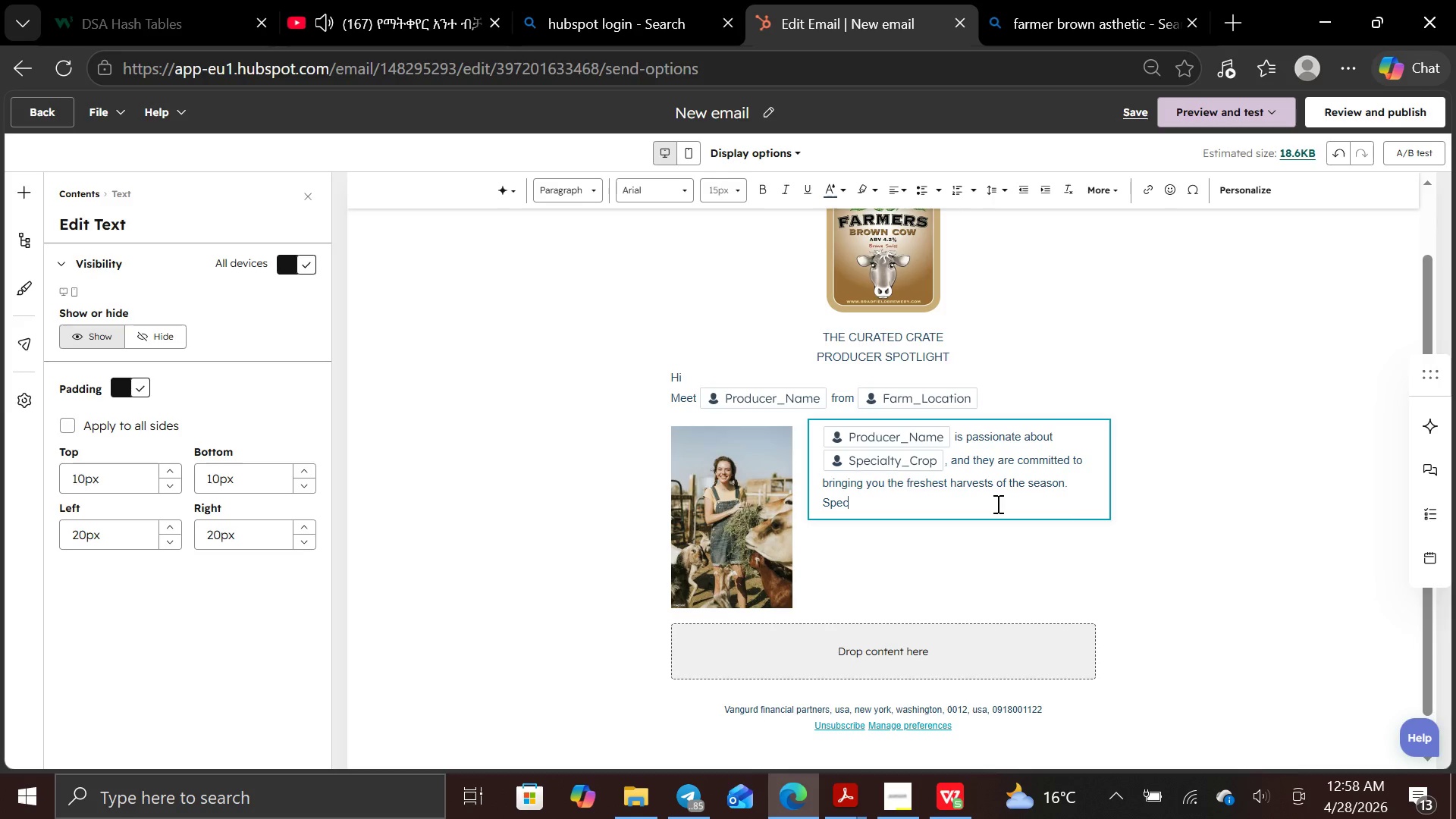 
type(ializing in)
 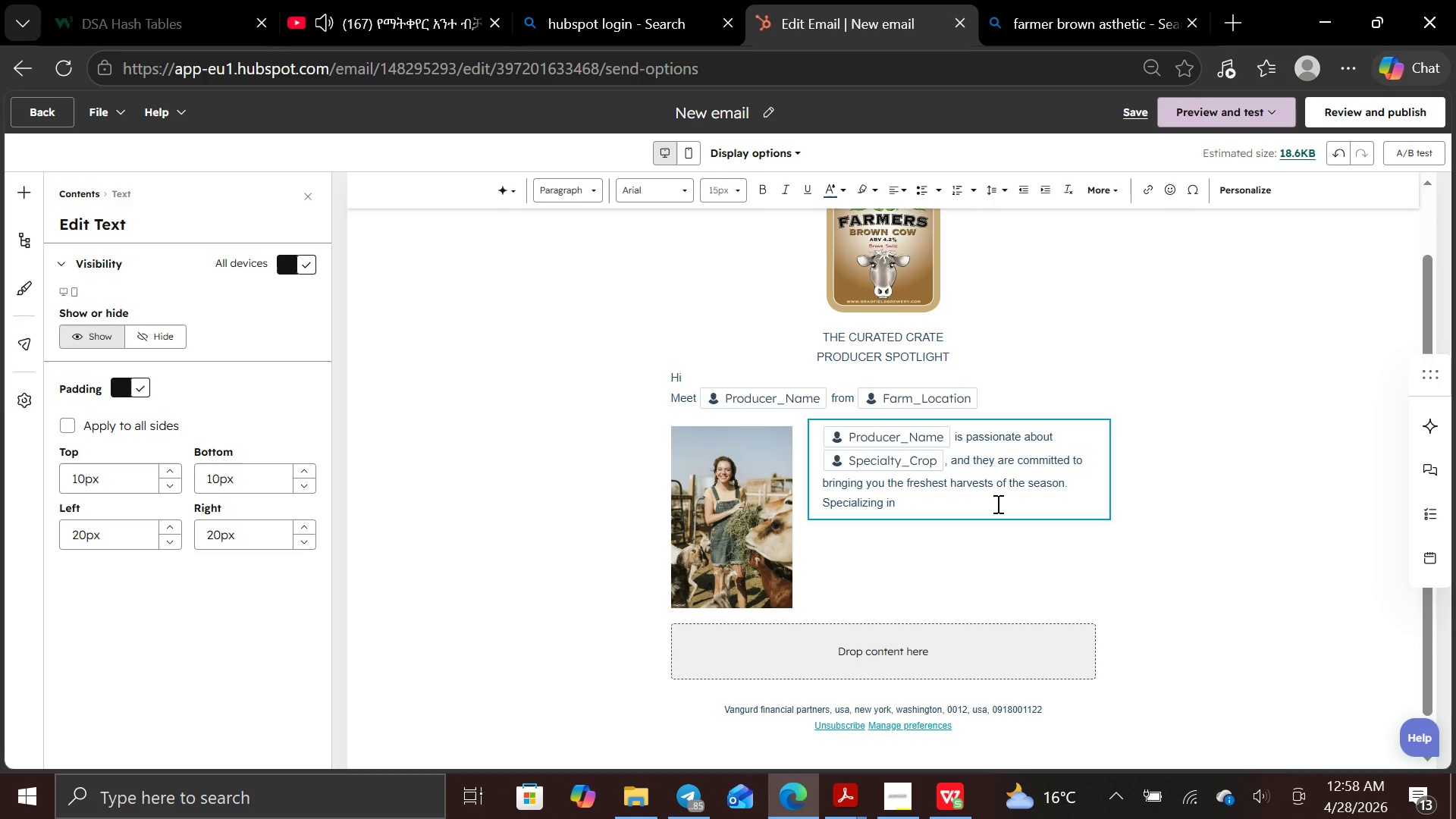 
key(Space)
 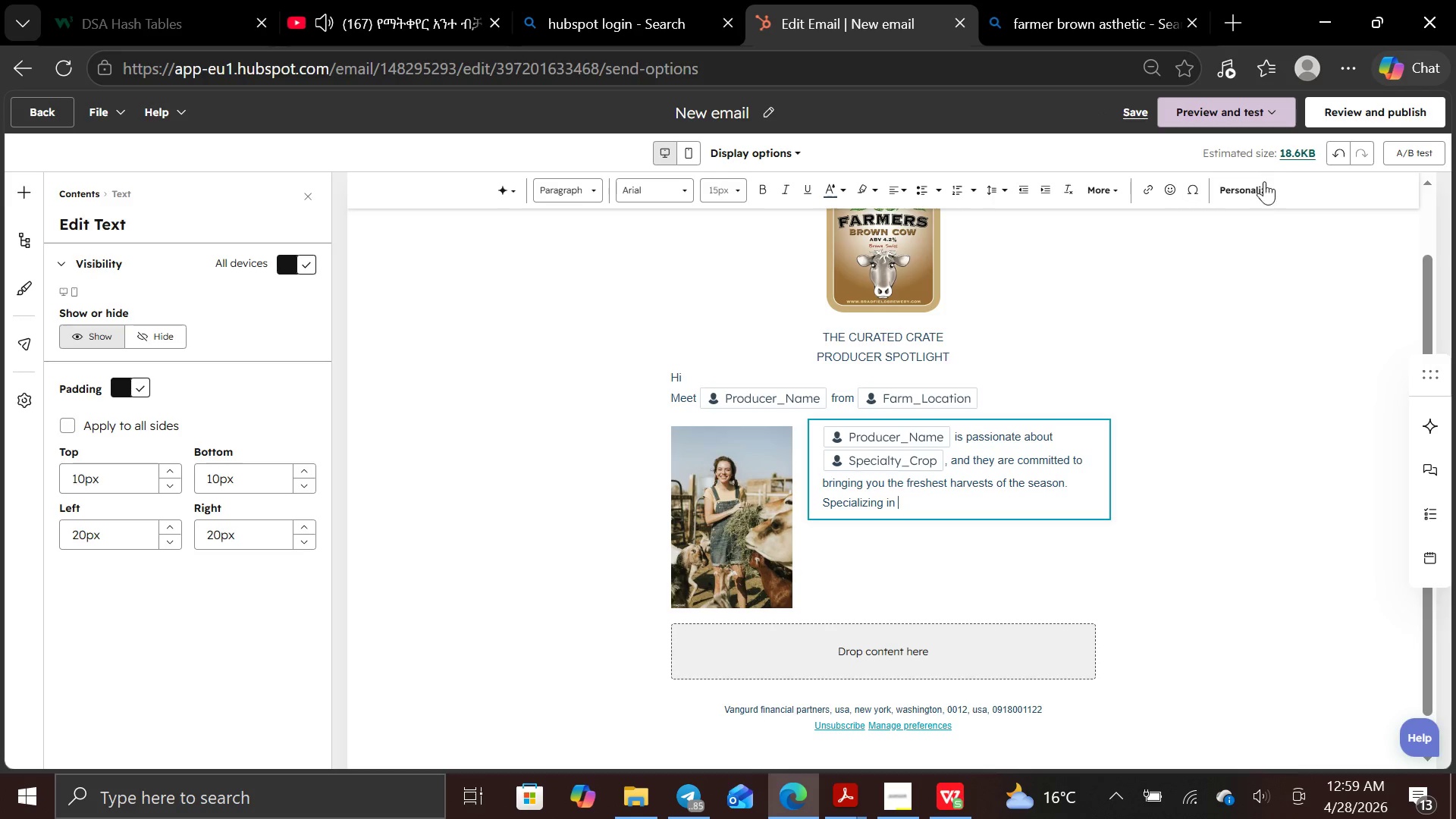 
left_click([1259, 190])
 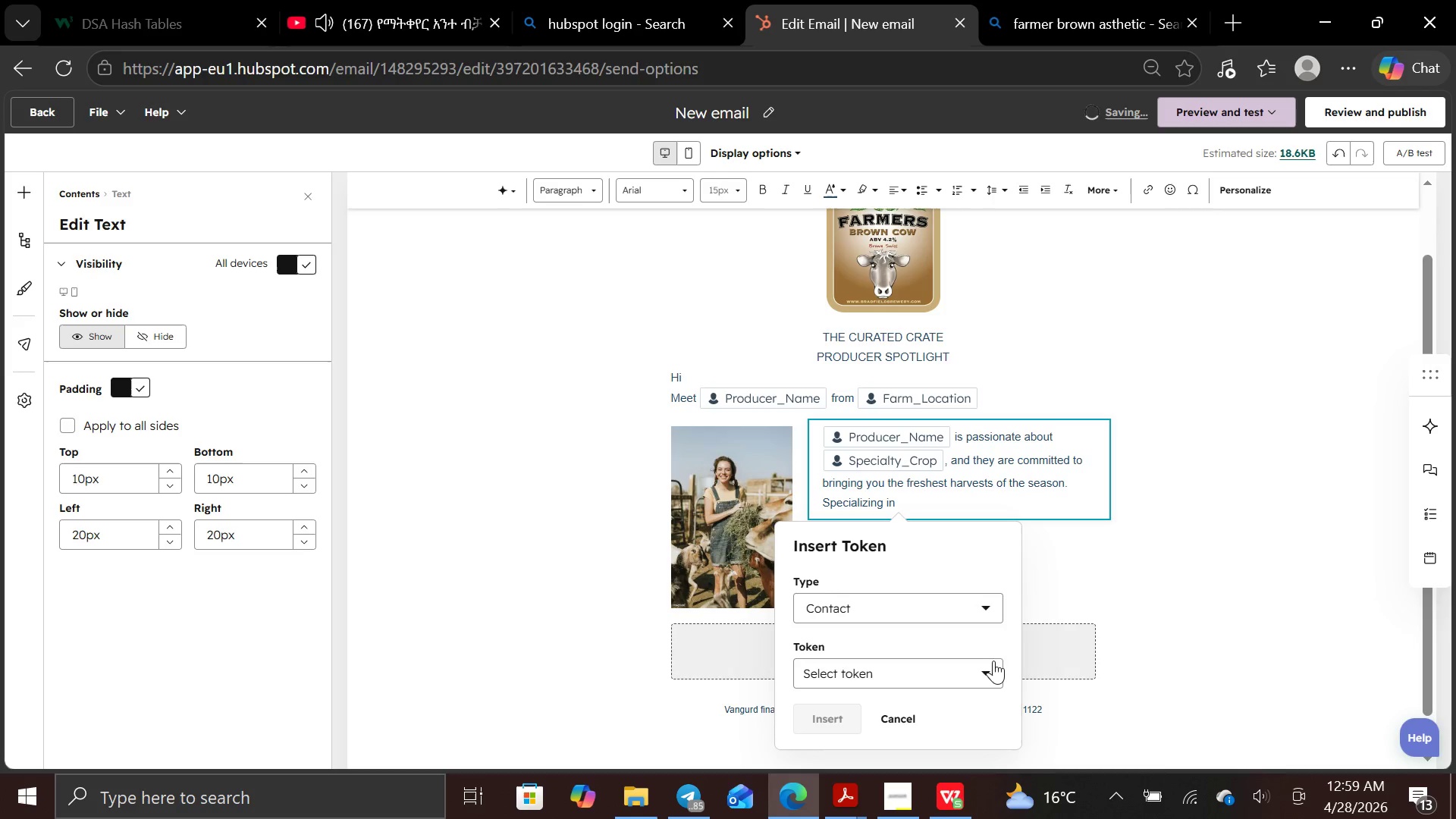 
left_click([986, 669])
 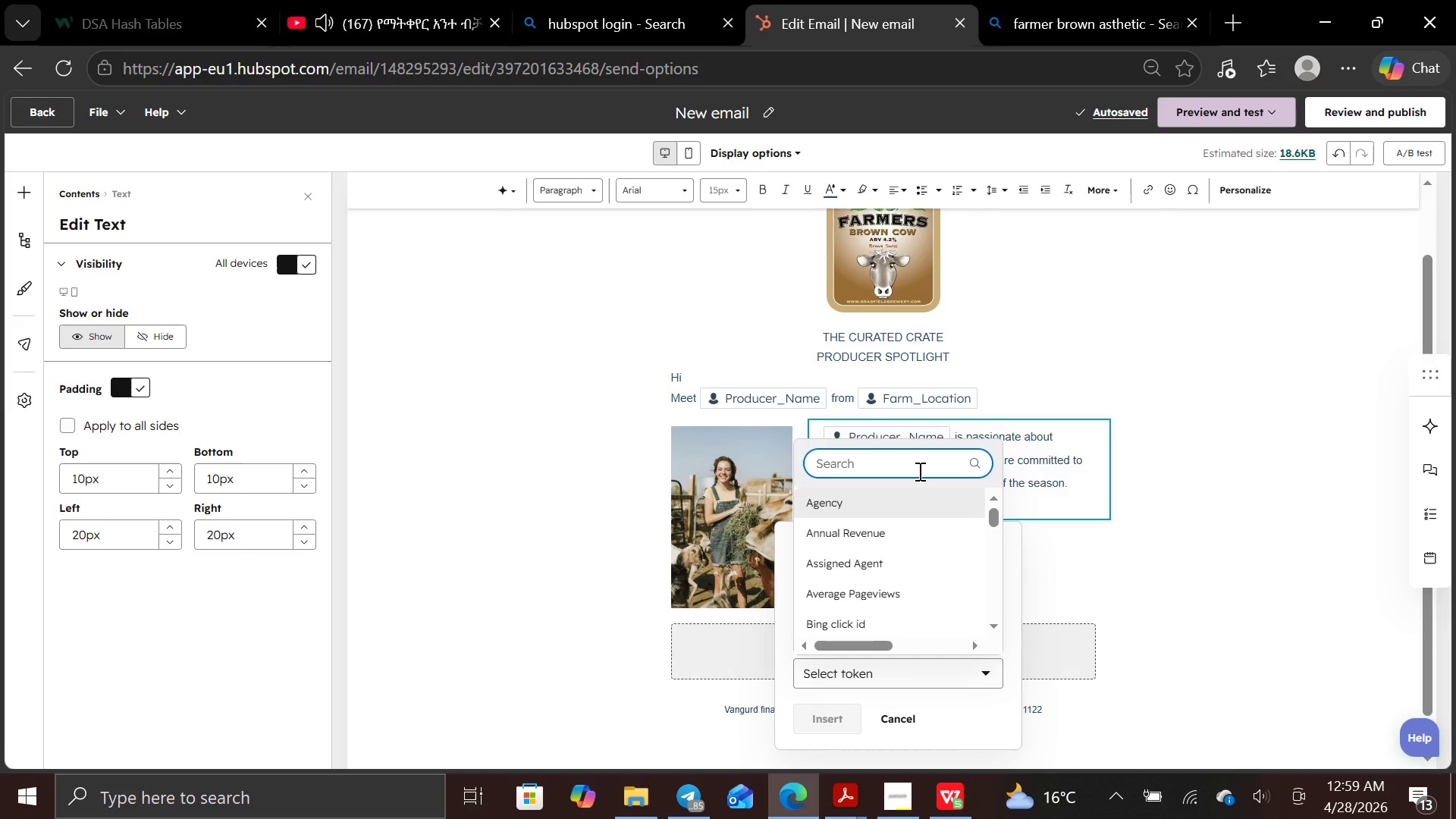 
type(spec)
 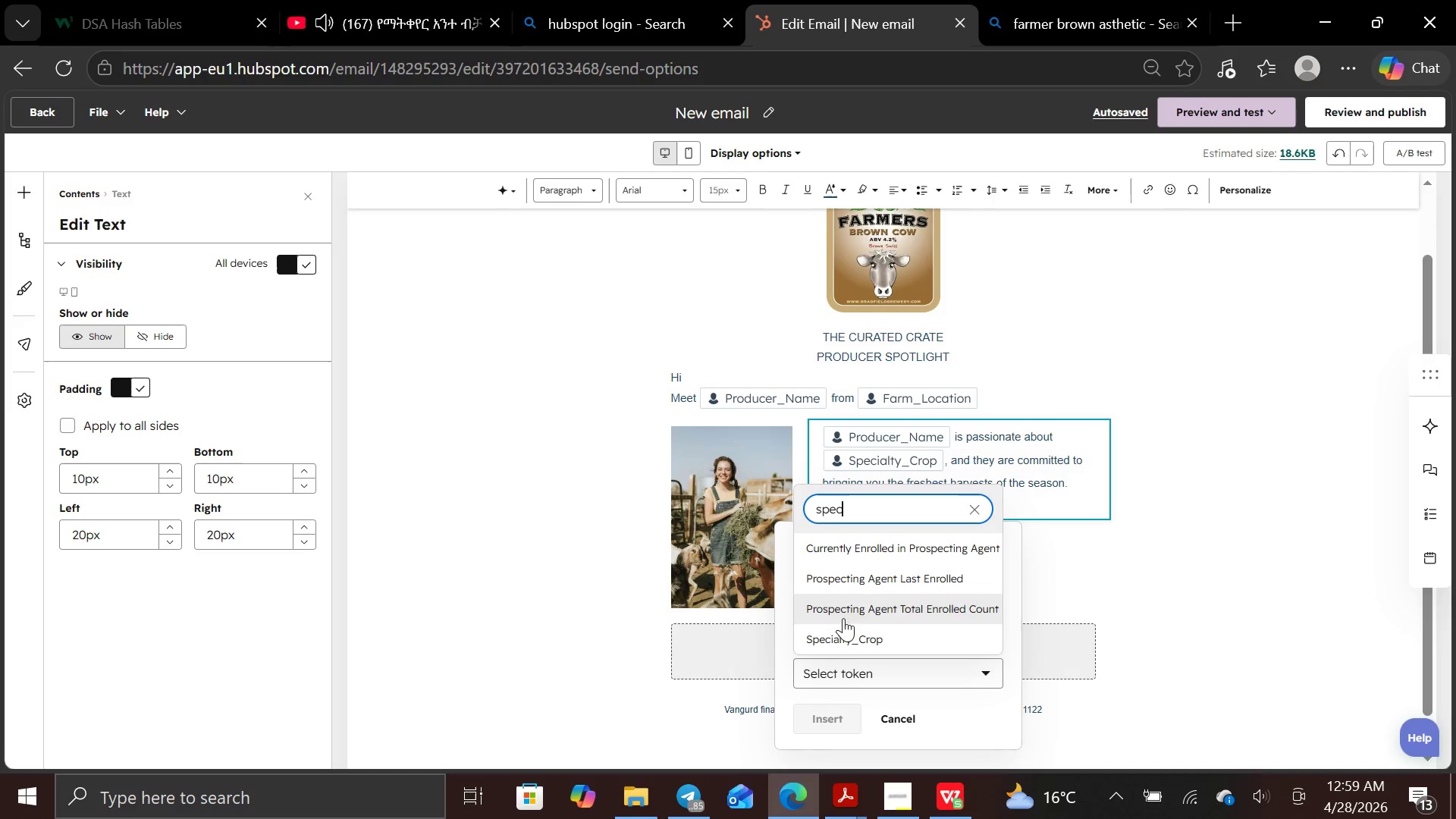 
left_click([843, 639])
 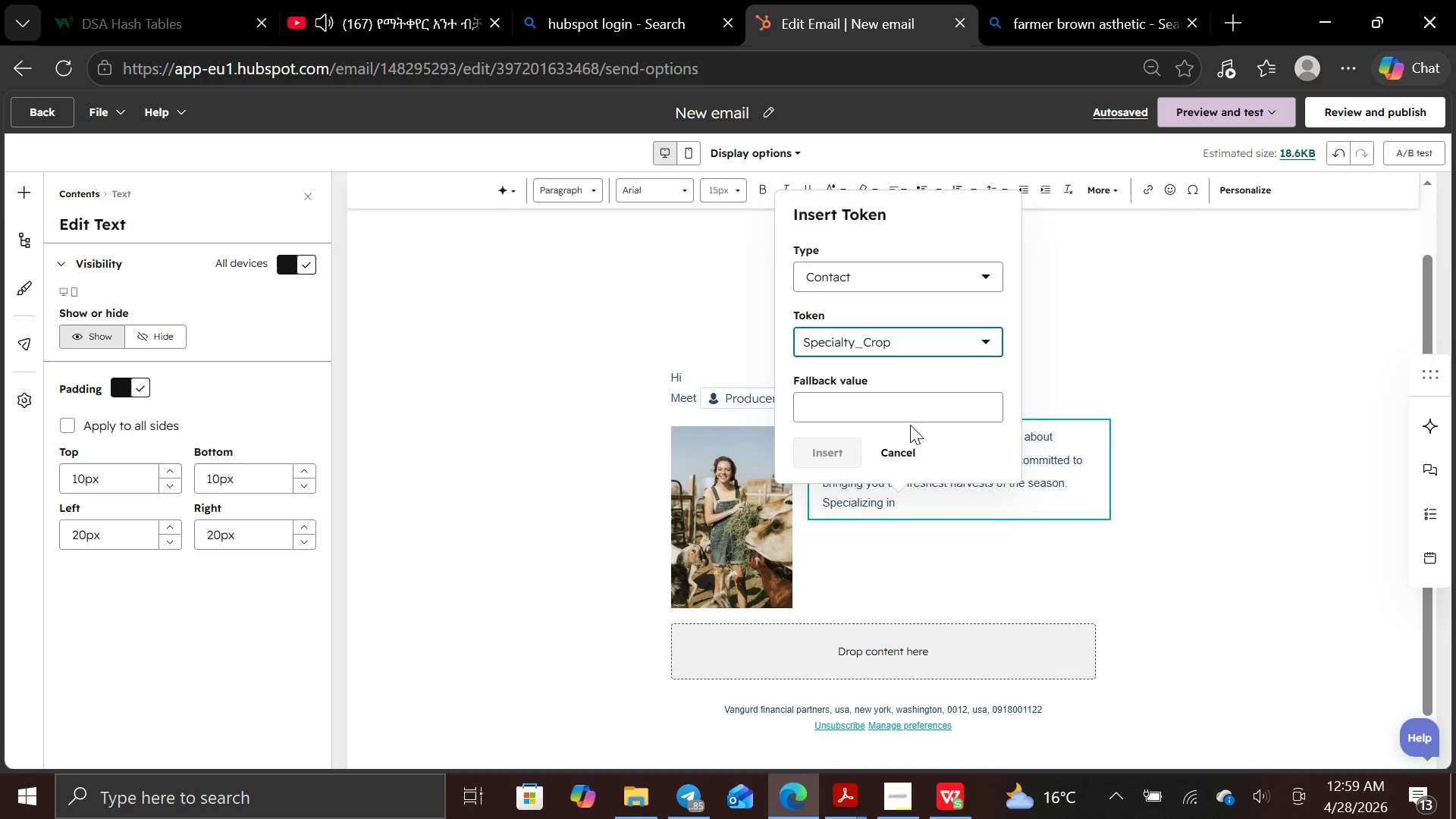 
left_click([915, 398])
 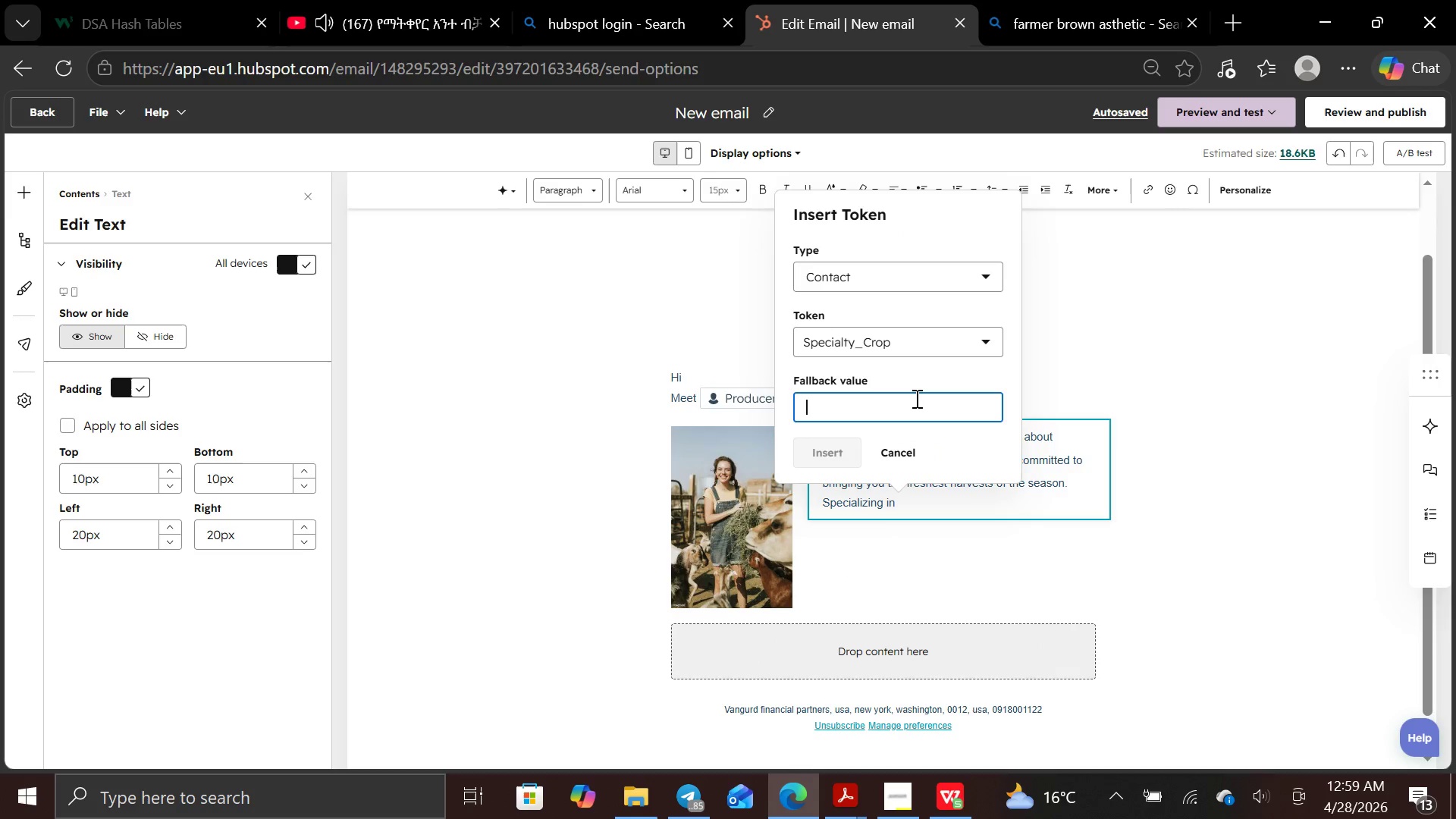 
type(spec)
key(Backspace)
key(Backspace)
key(Backspace)
key(Backspace)
type(Special)
 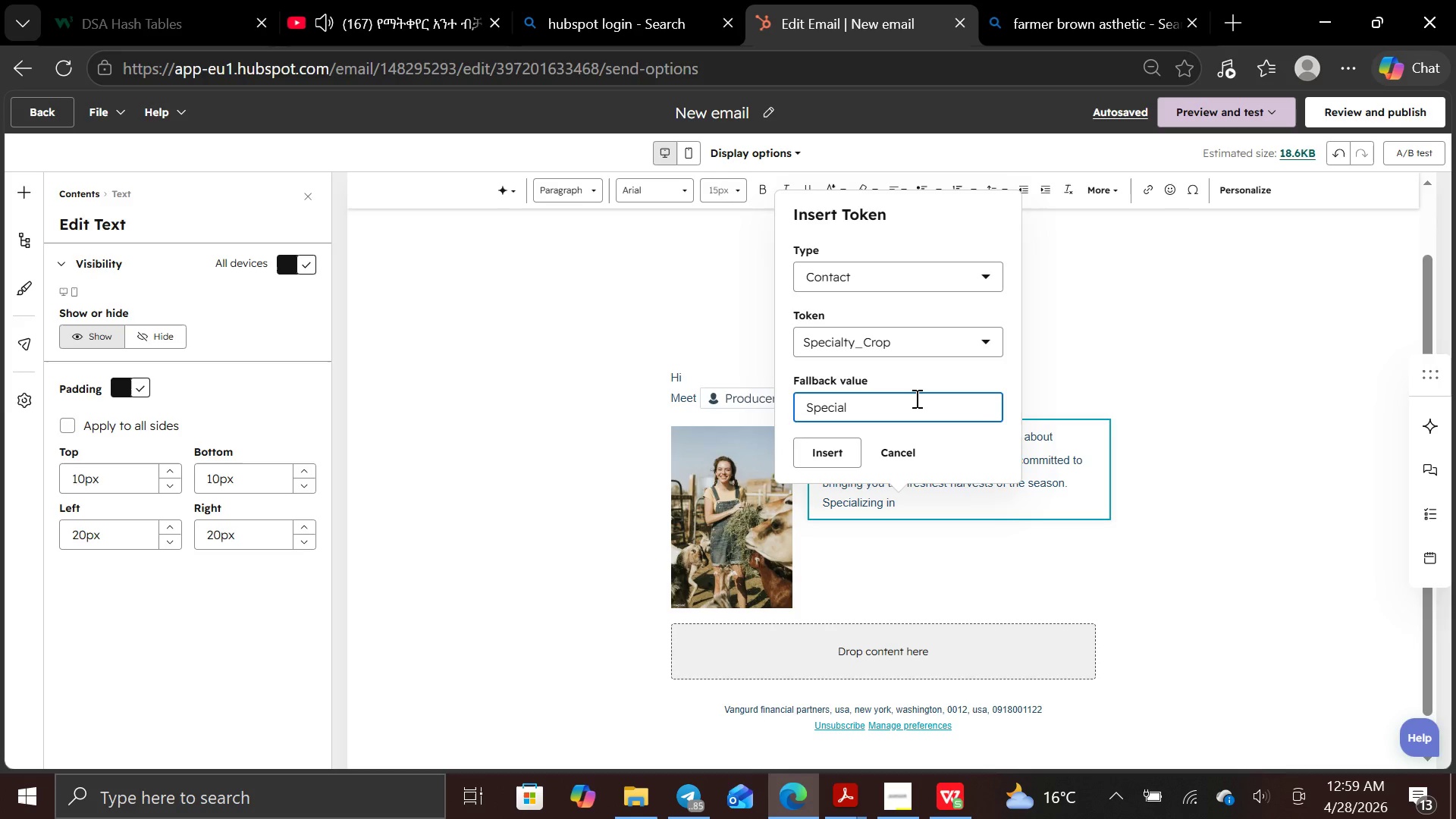 
type(ty )
 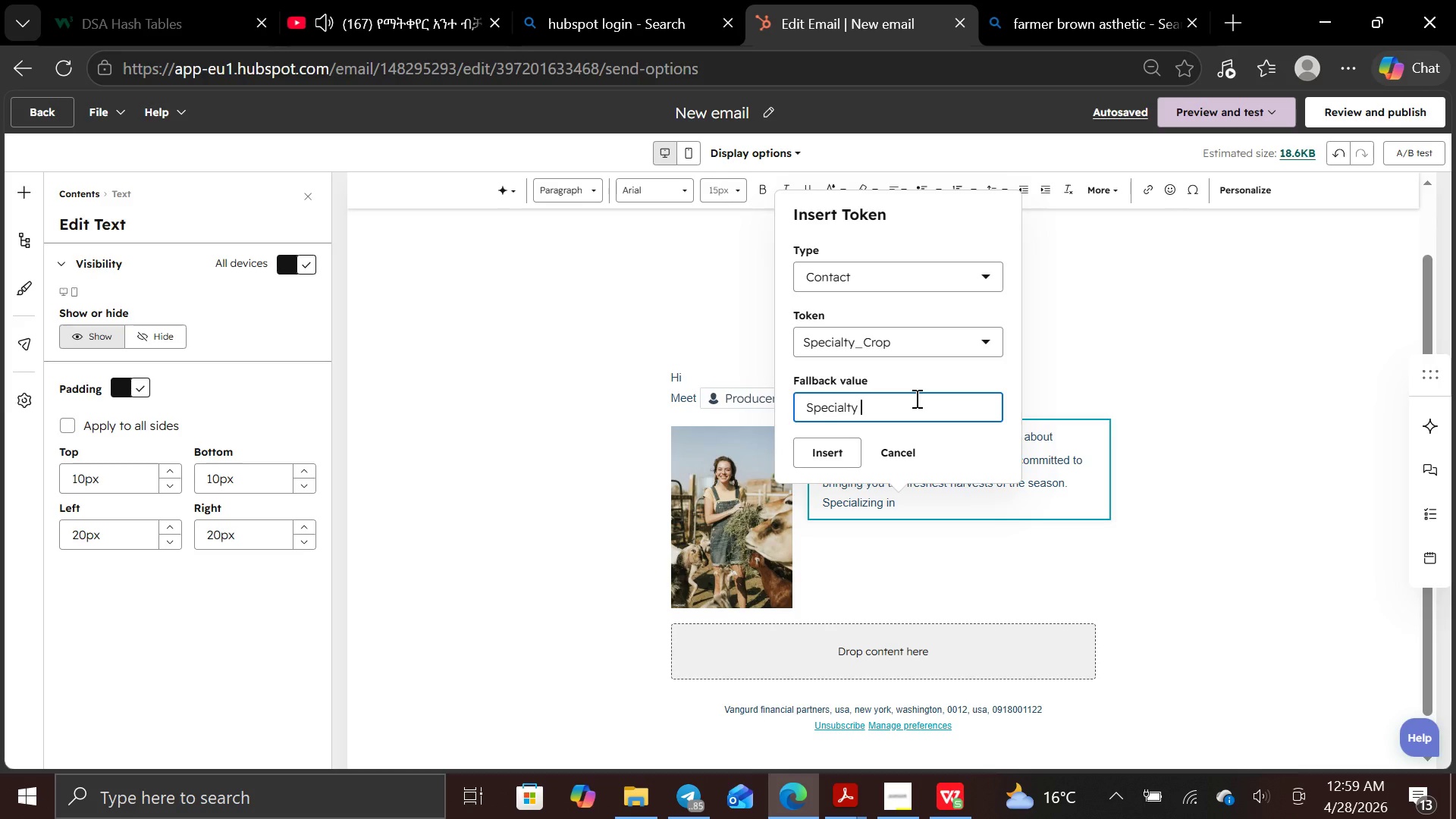 
type(Crop)
 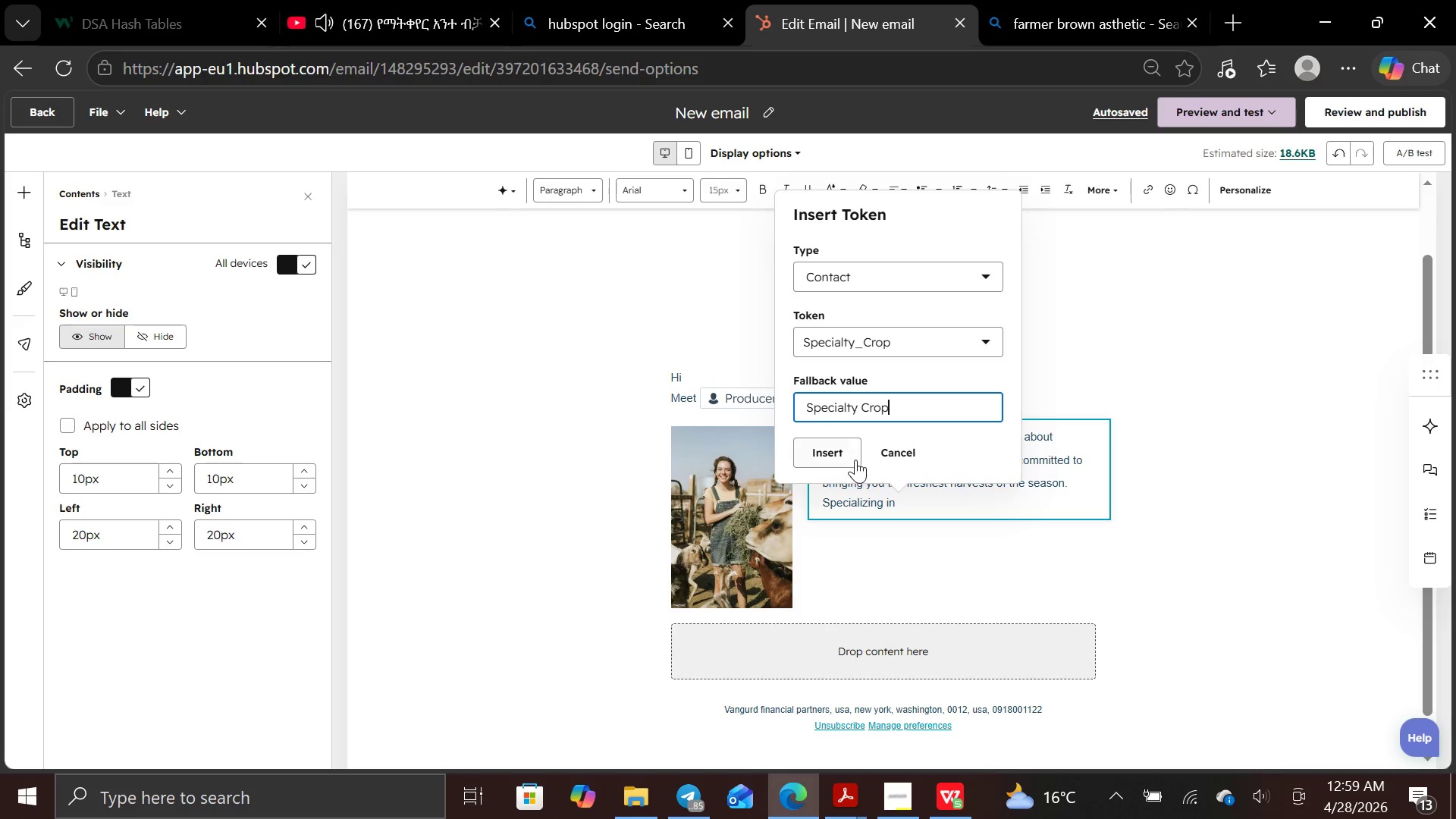 
left_click([846, 456])
 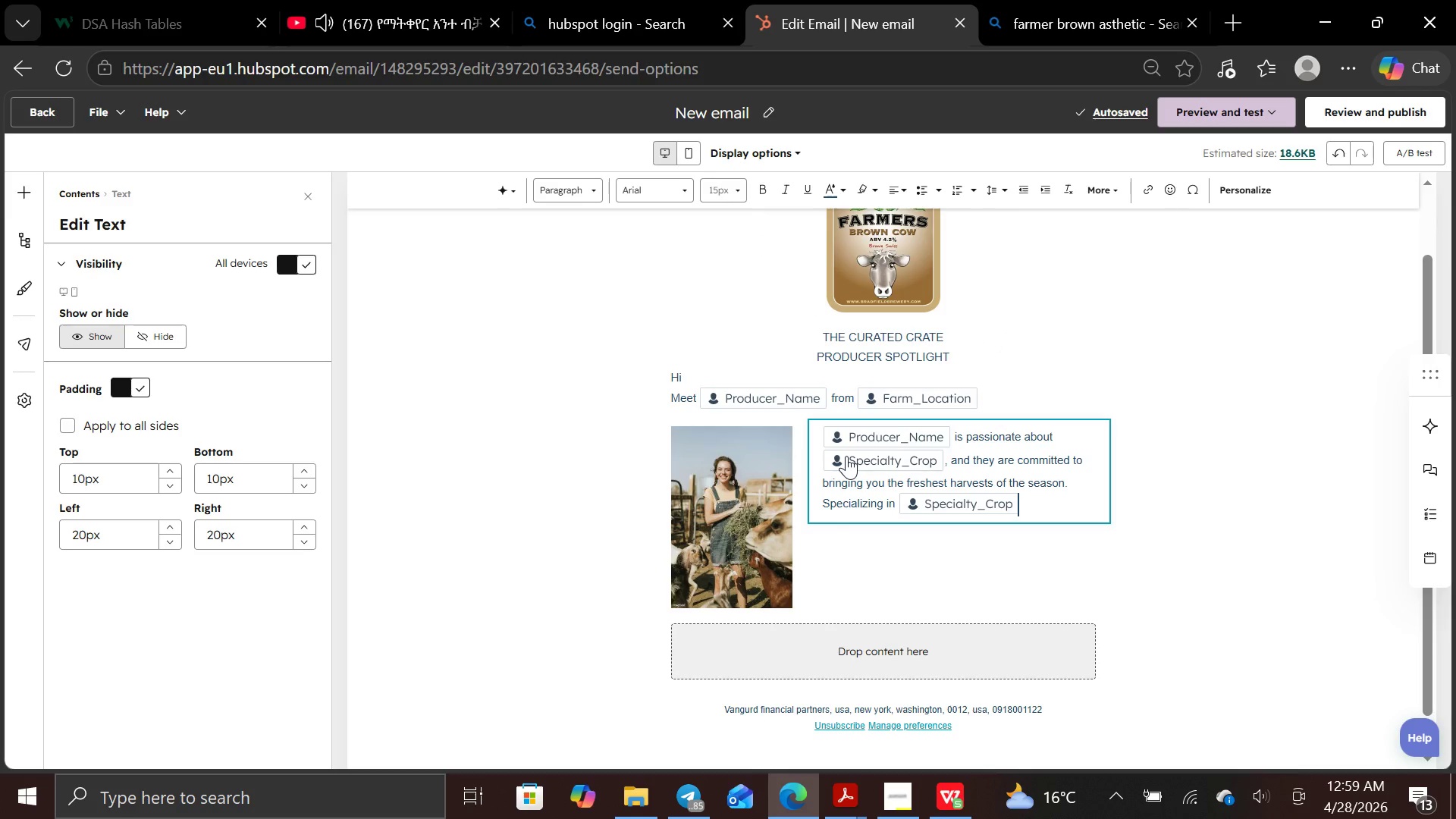 
wait(6.06)
 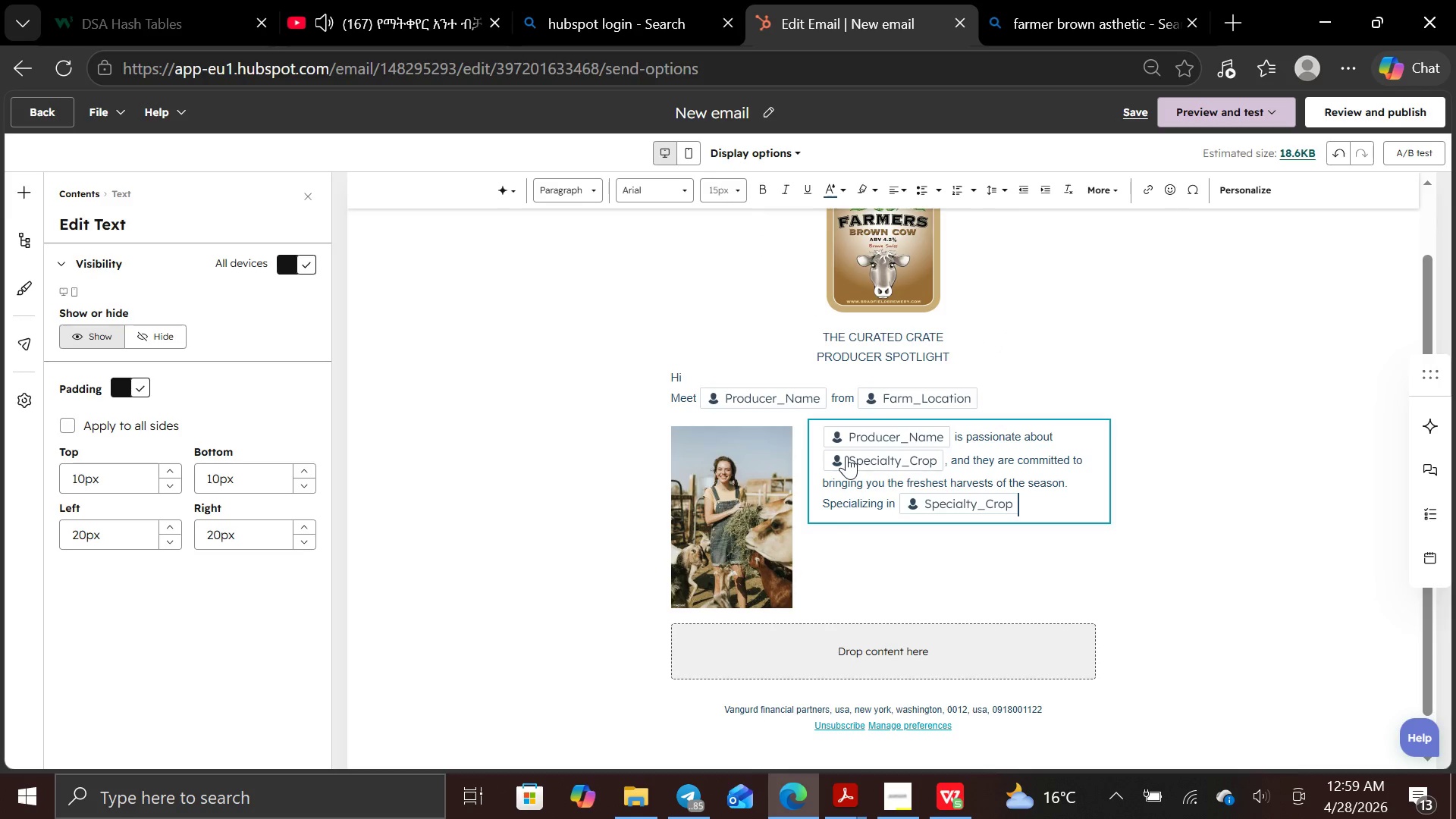 
key(Space)
 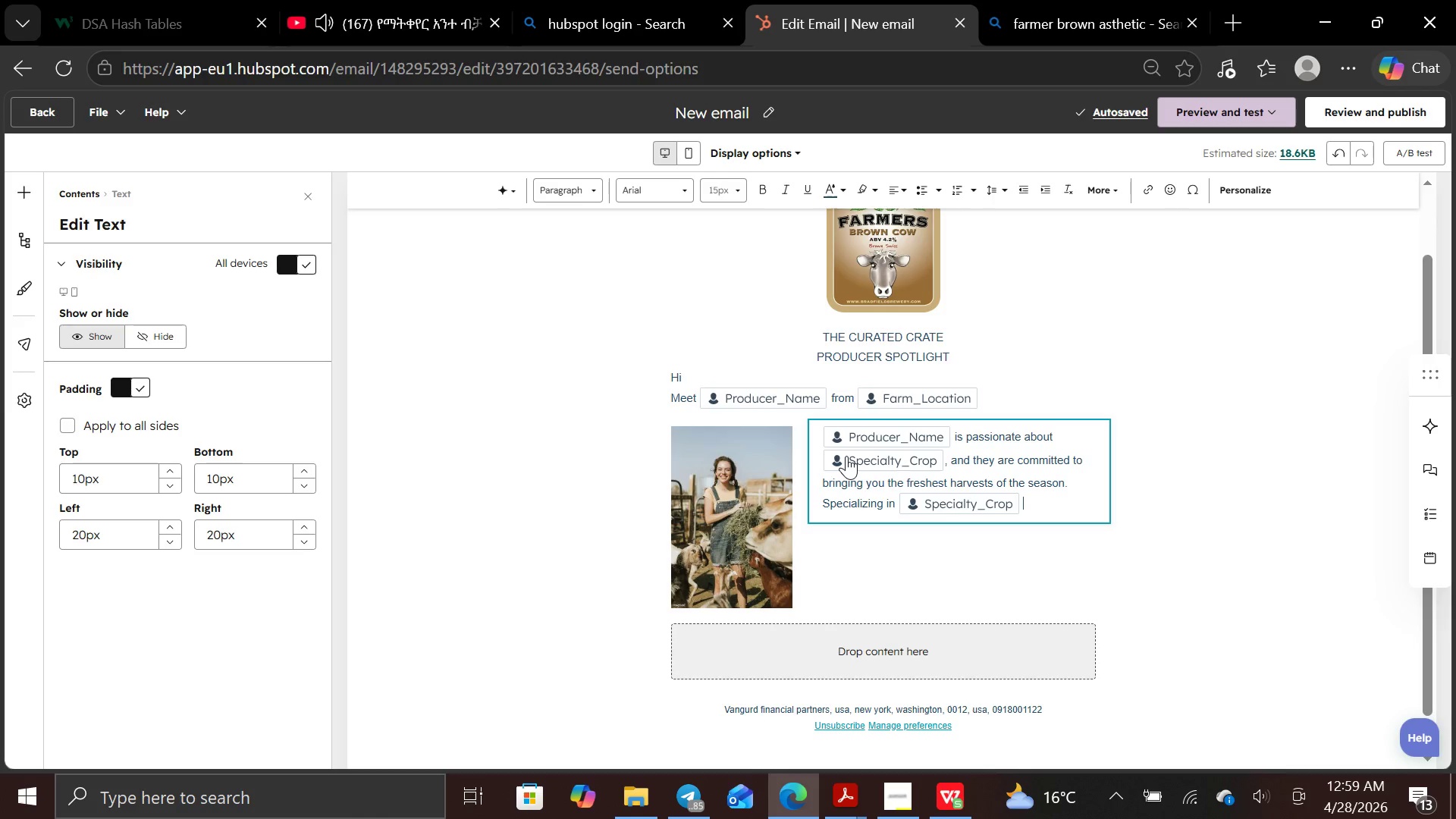 
wait(11.41)
 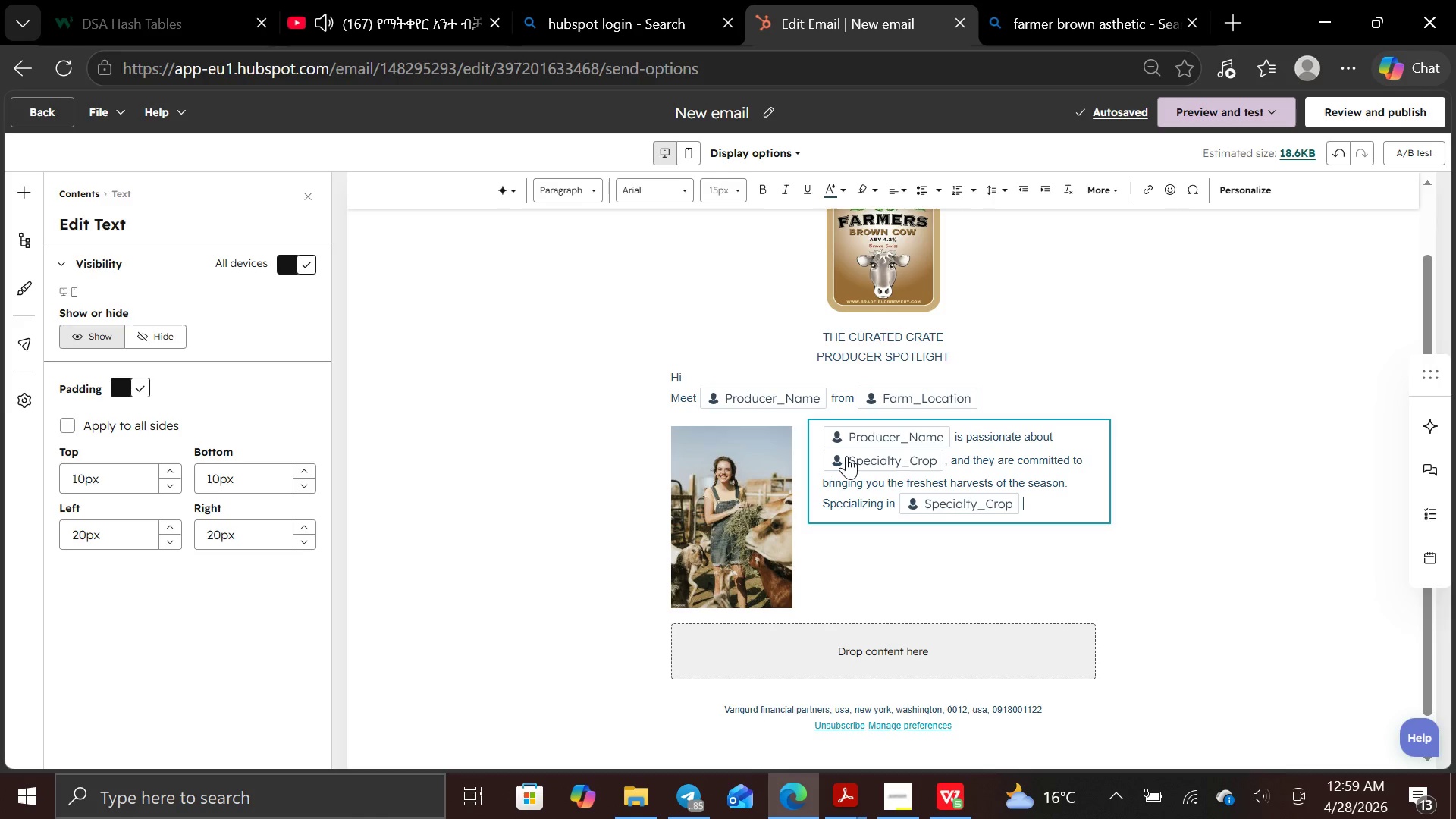 
key(Backspace)
type(, they are )
 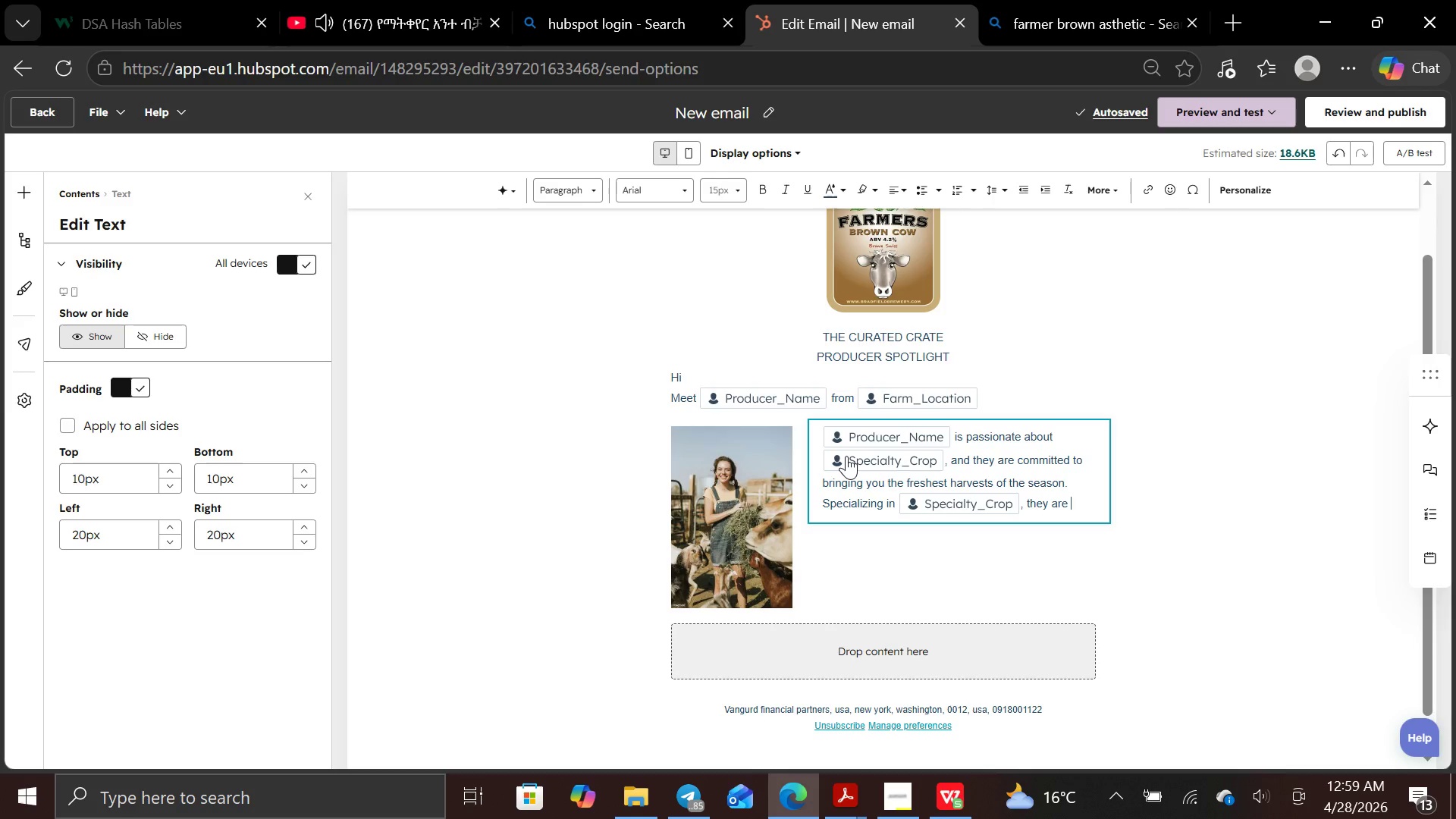 
wait(5.75)
 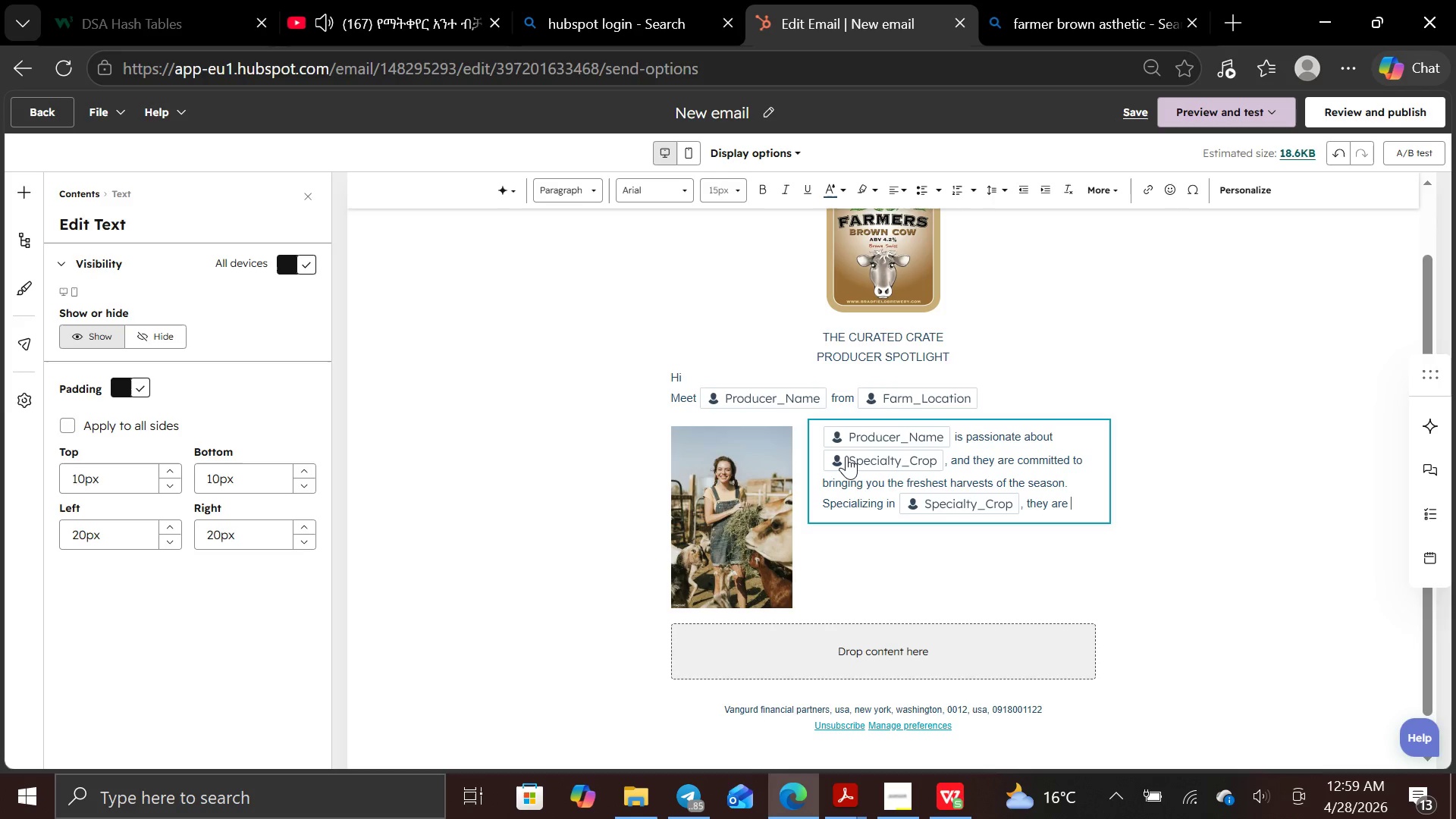 
type(bringing you )
 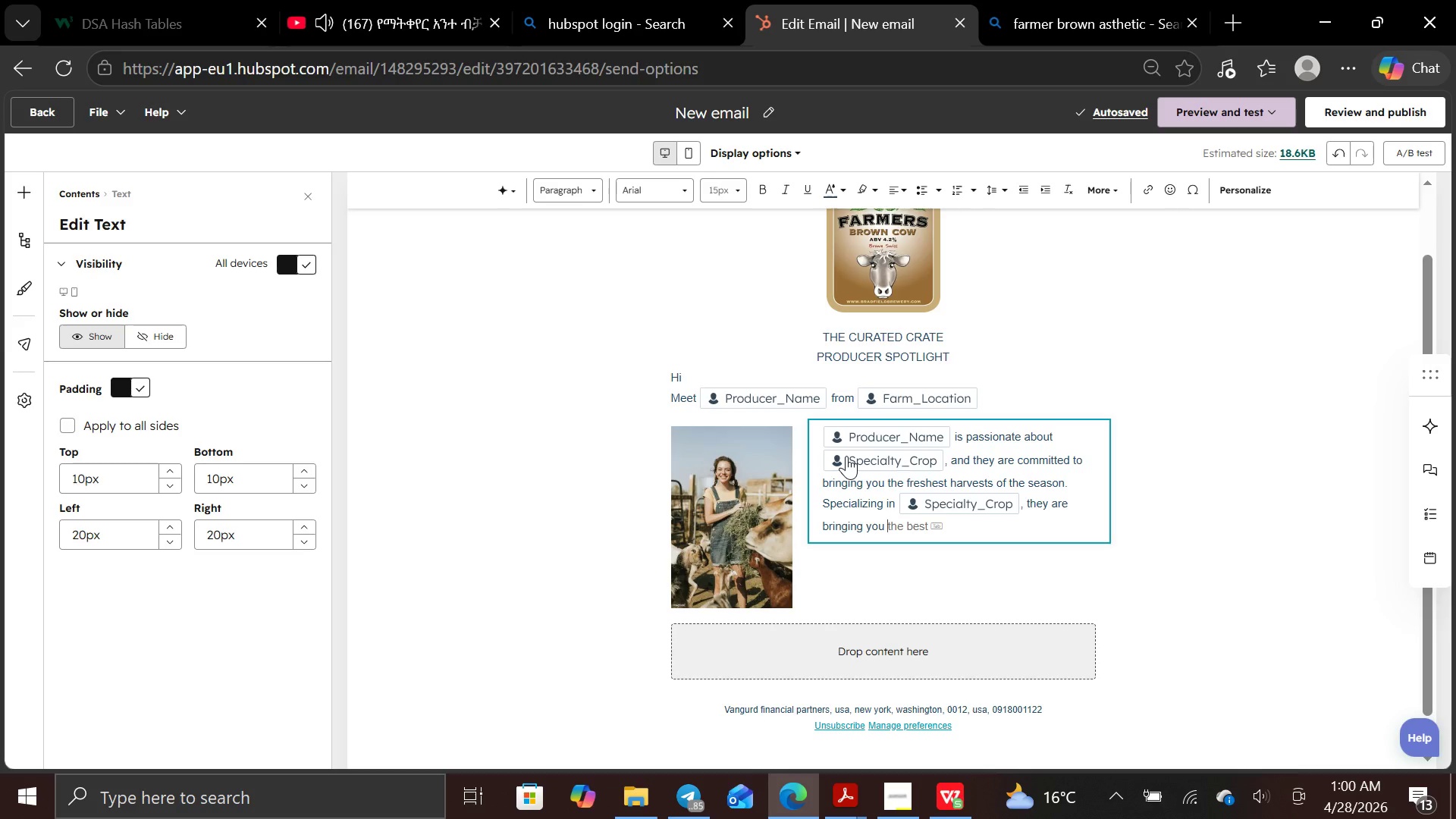 
wait(10.28)
 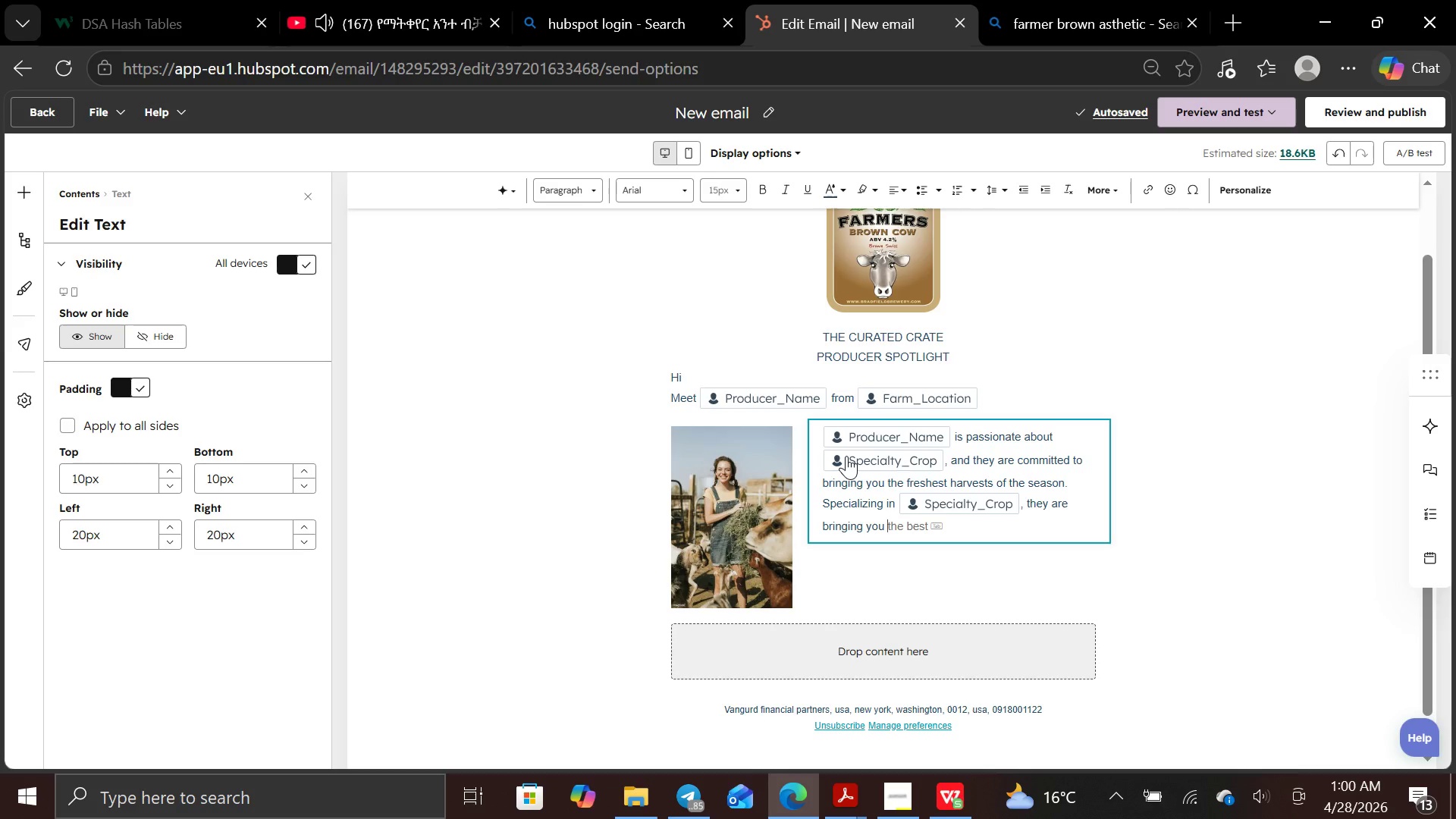 
left_click([1257, 193])
 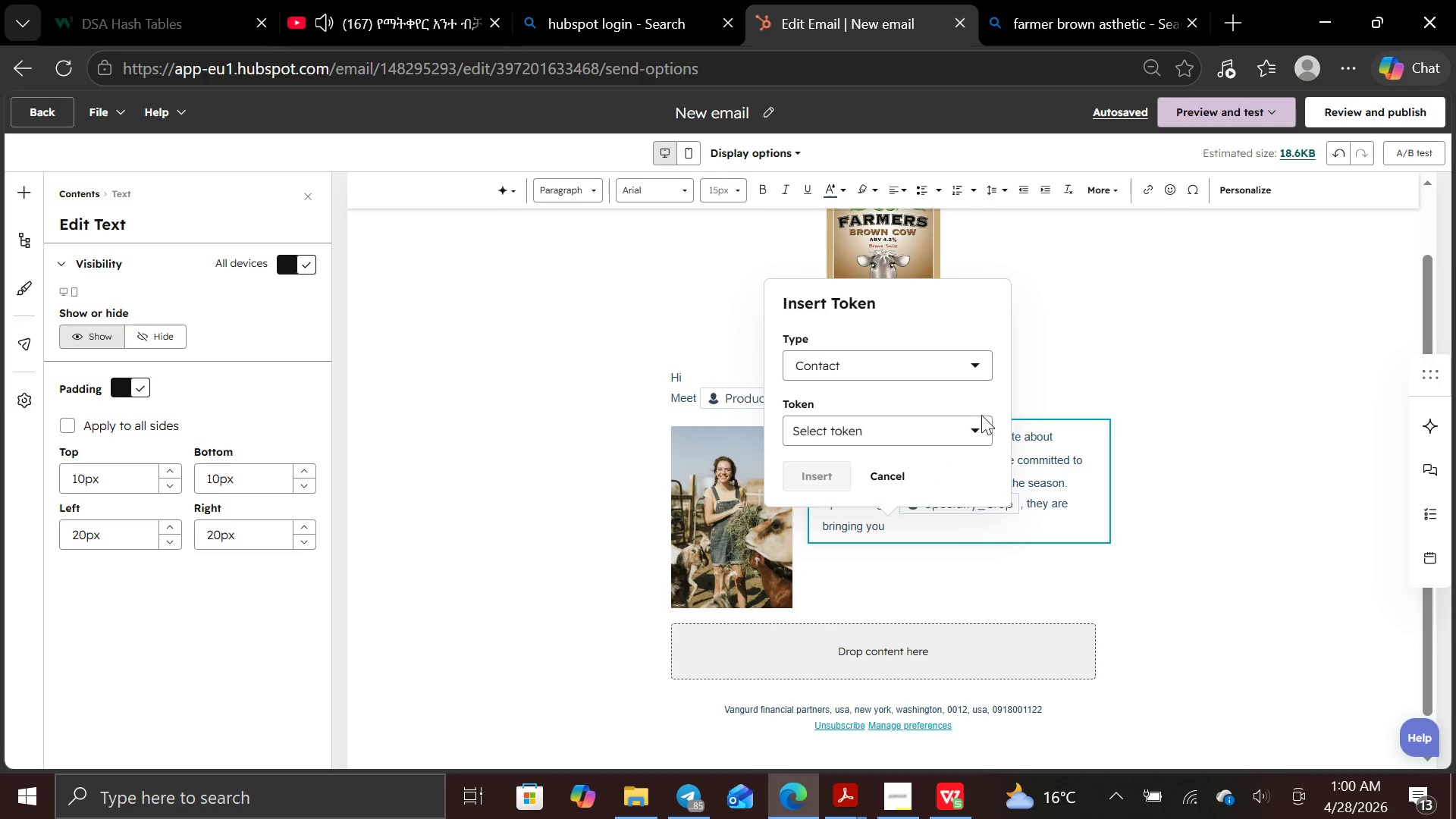 
left_click([977, 428])
 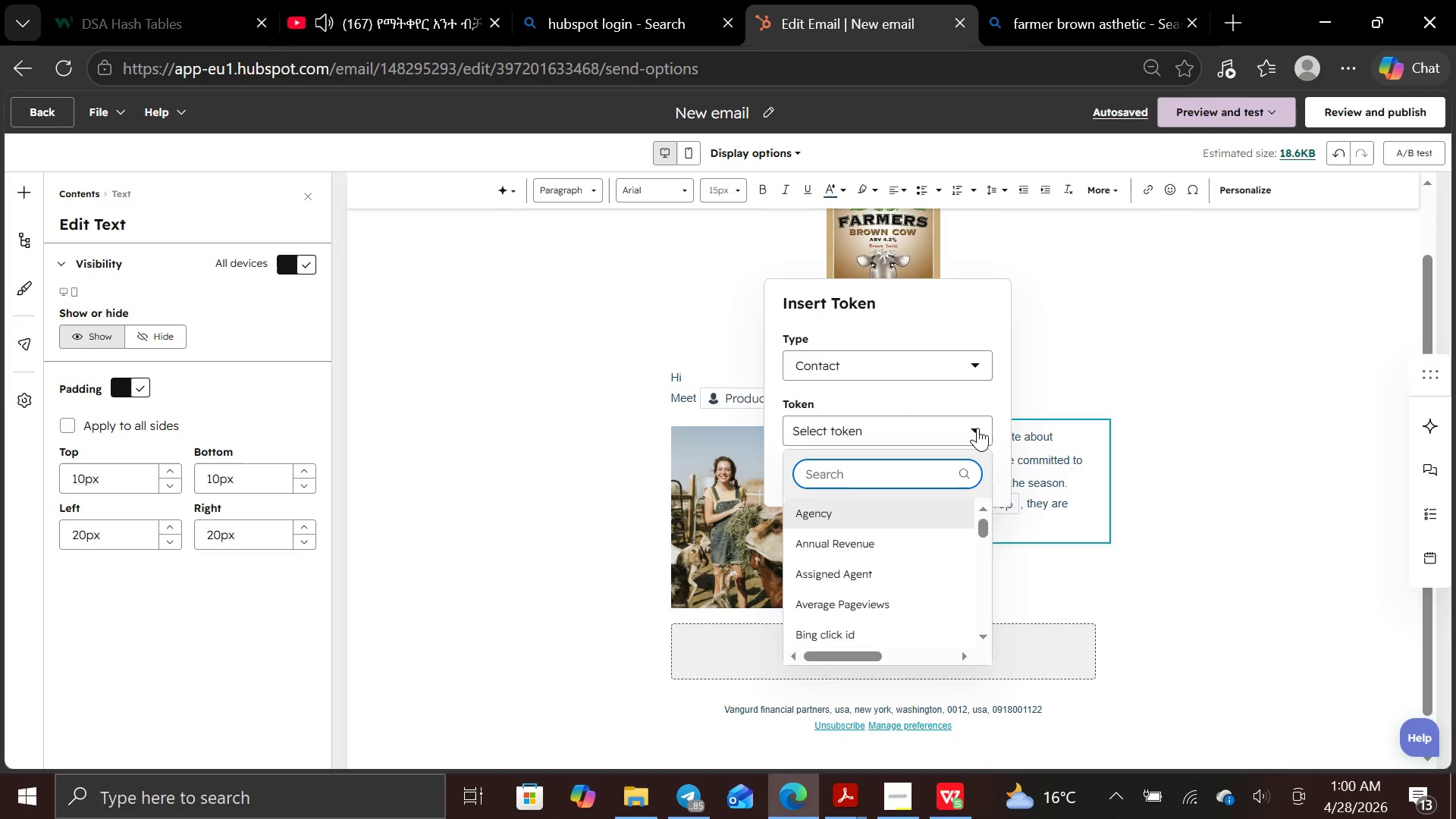 
type(sea)
 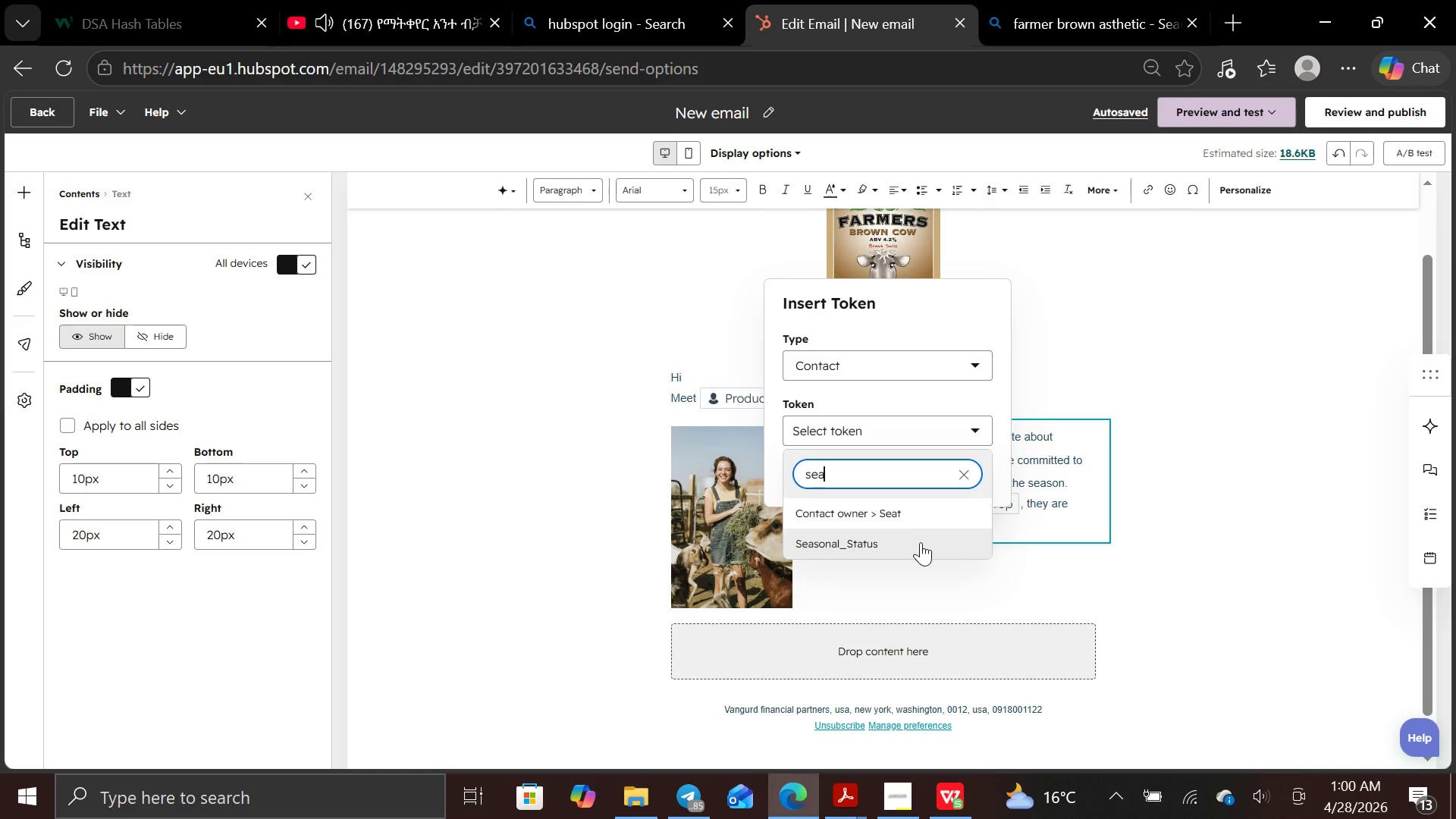 
left_click([918, 542])
 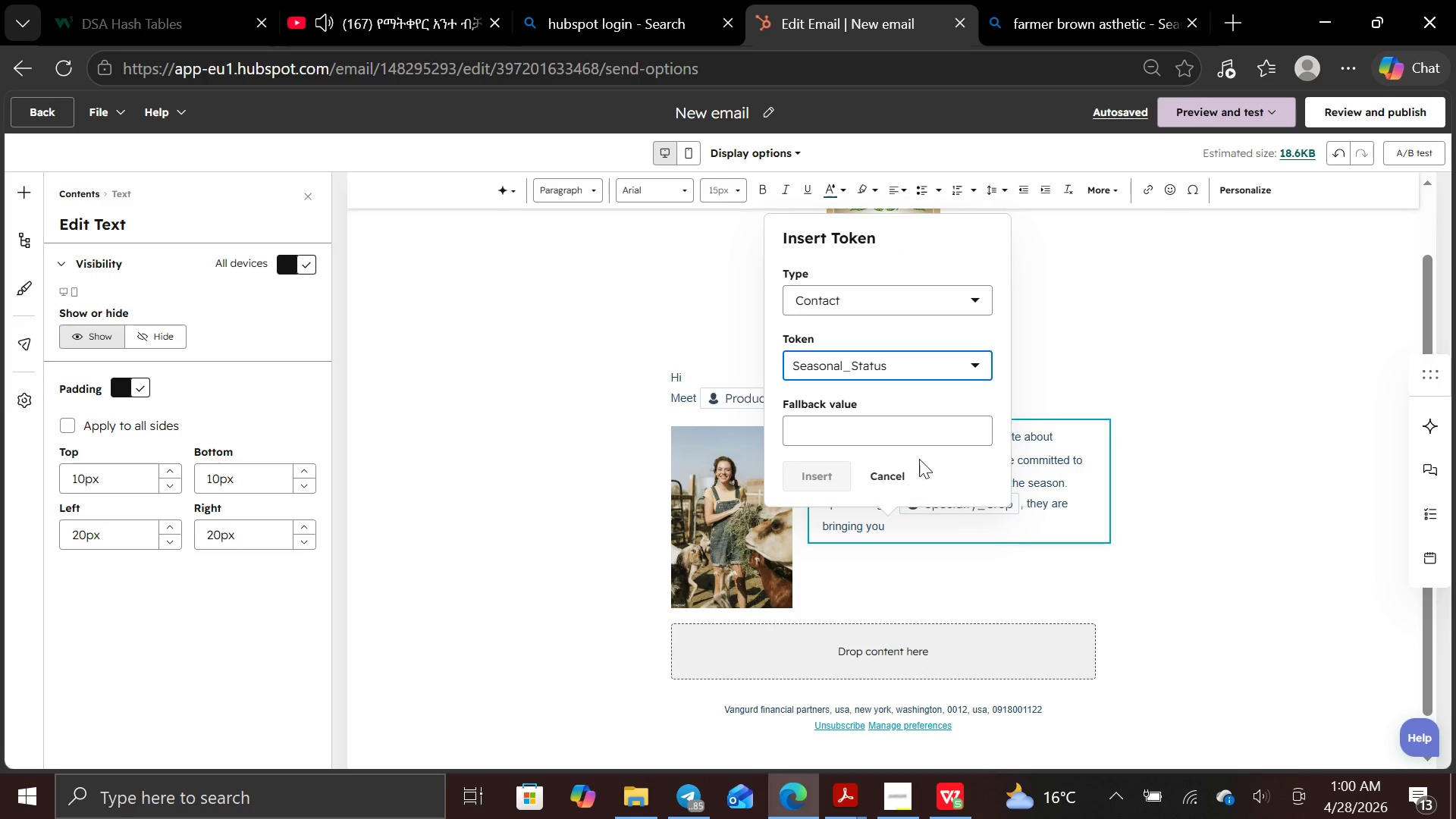 
left_click([922, 426])
 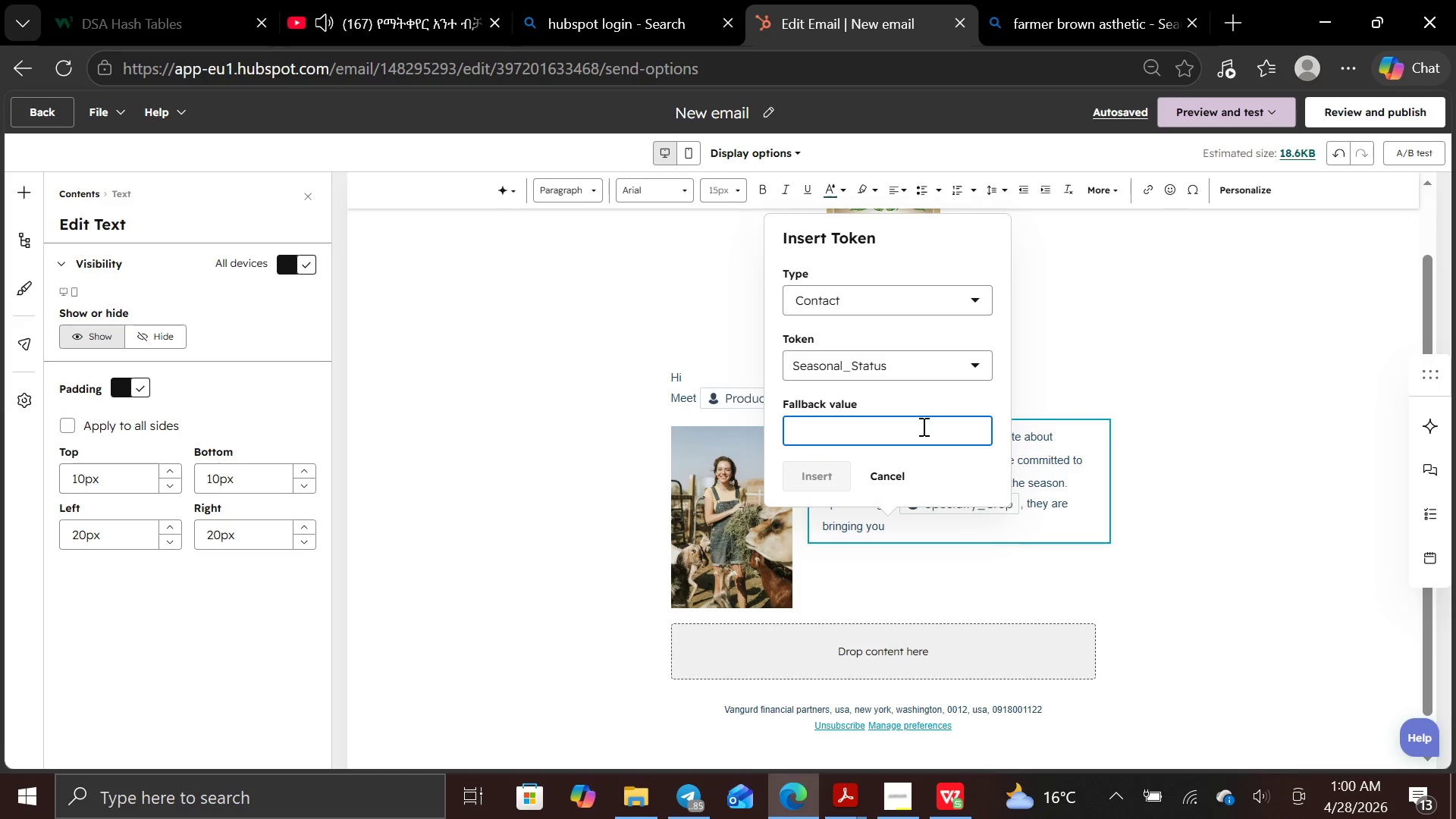 
type(Seasonal Status)
 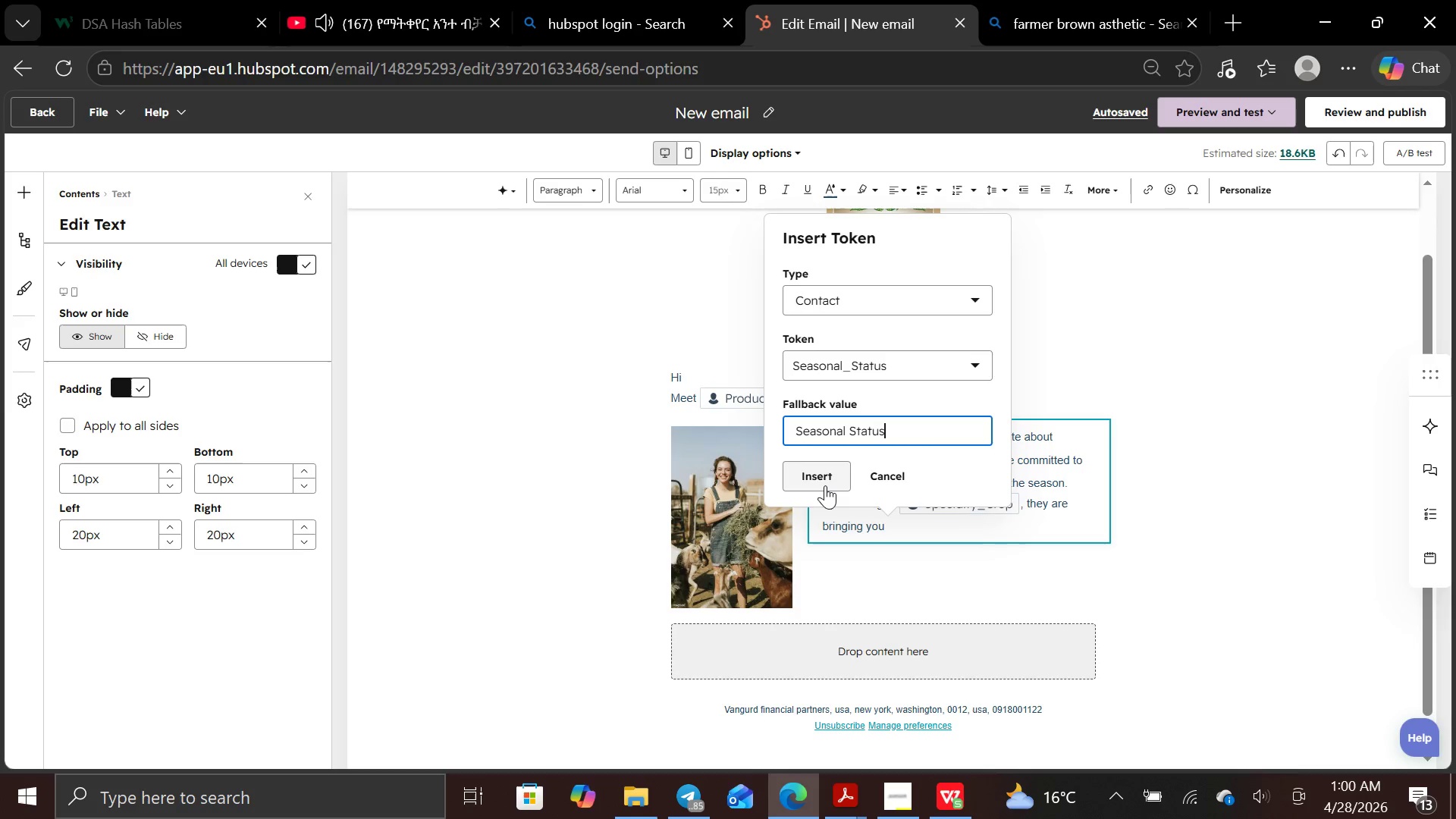 
left_click([826, 482])
 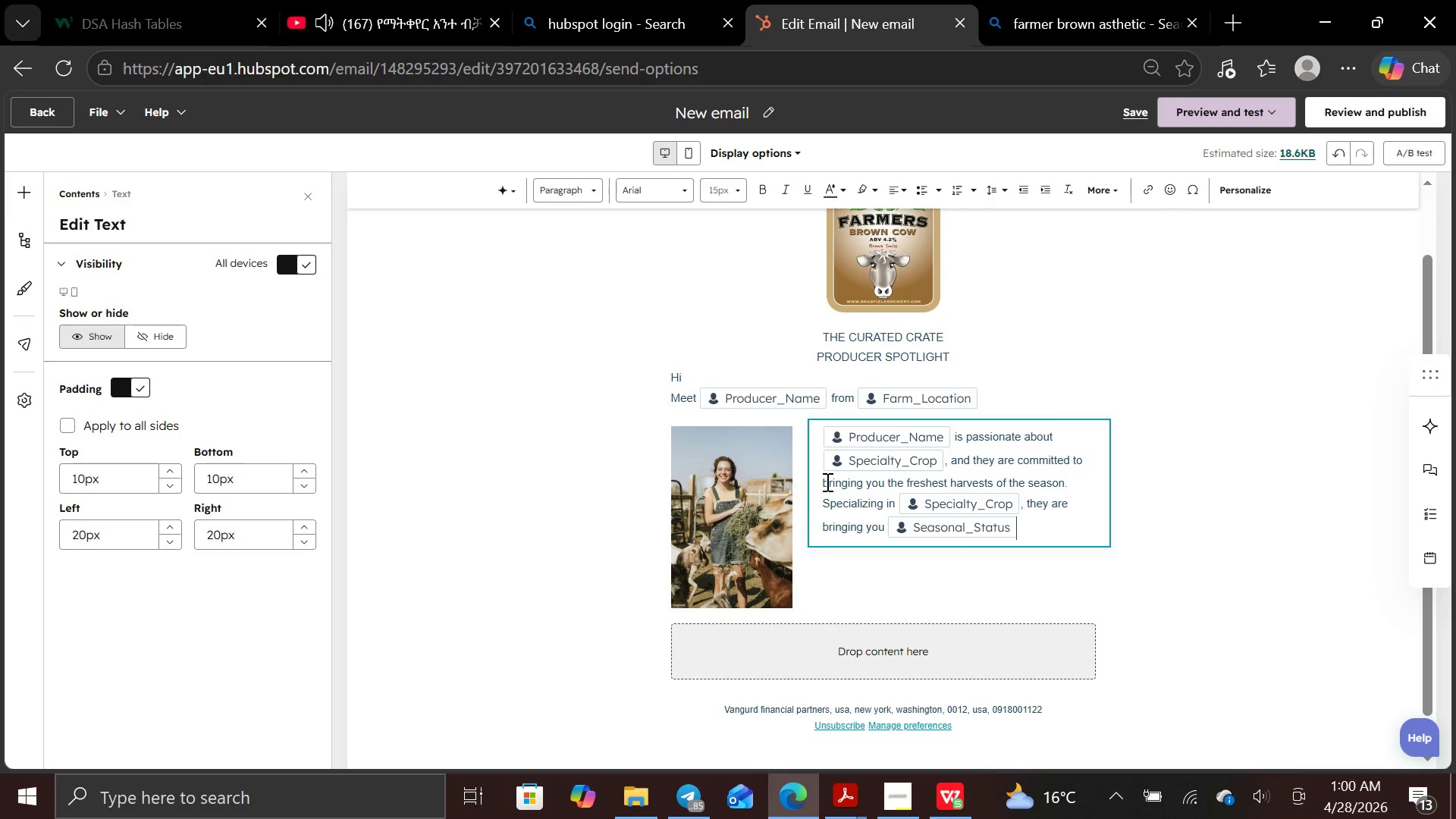 
type( selections this )
key(Backspace)
key(Backspace)
key(Backspace)
key(Backspace)
key(Backspace)
type( this week)
 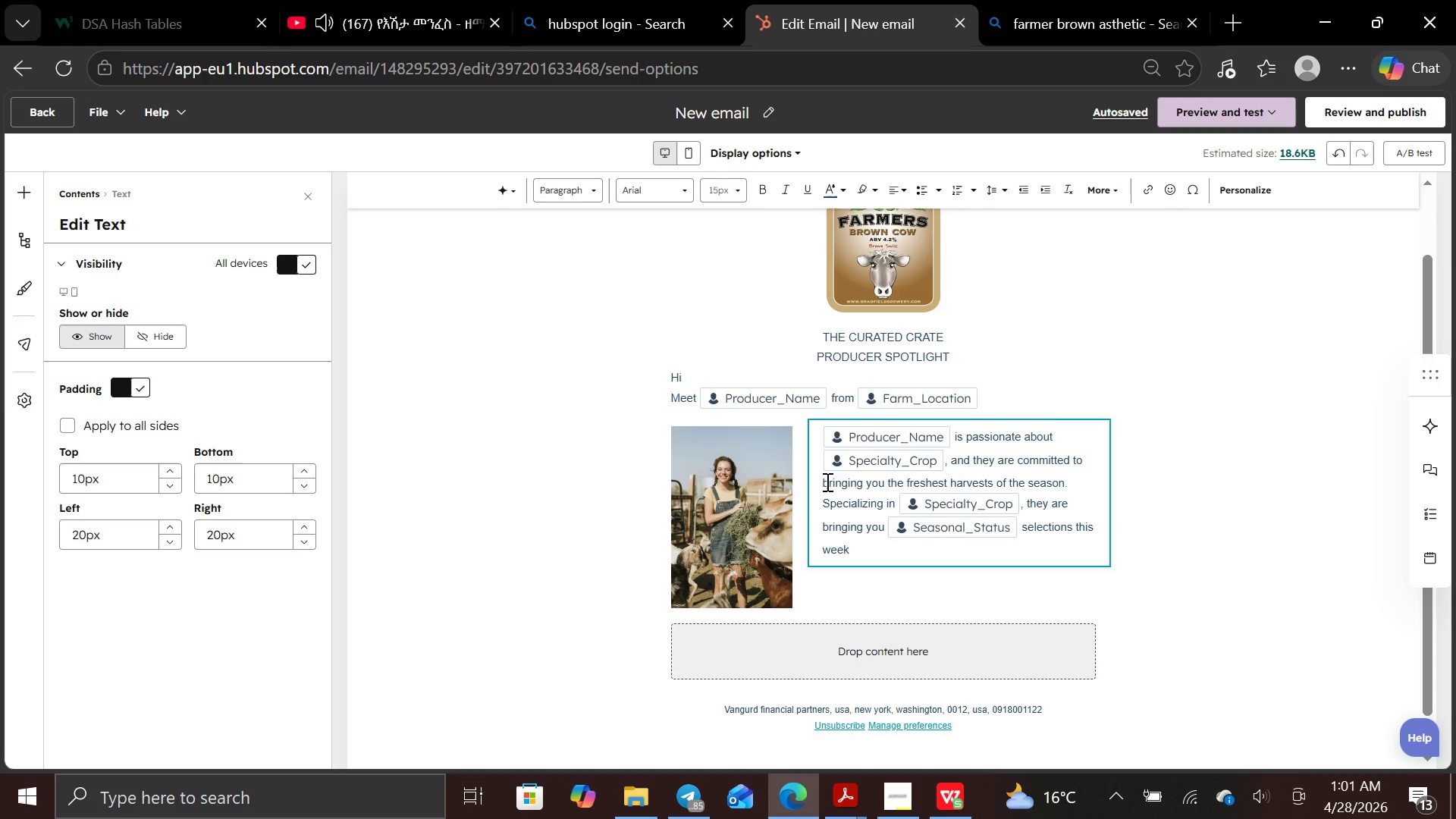 
wait(33.34)
 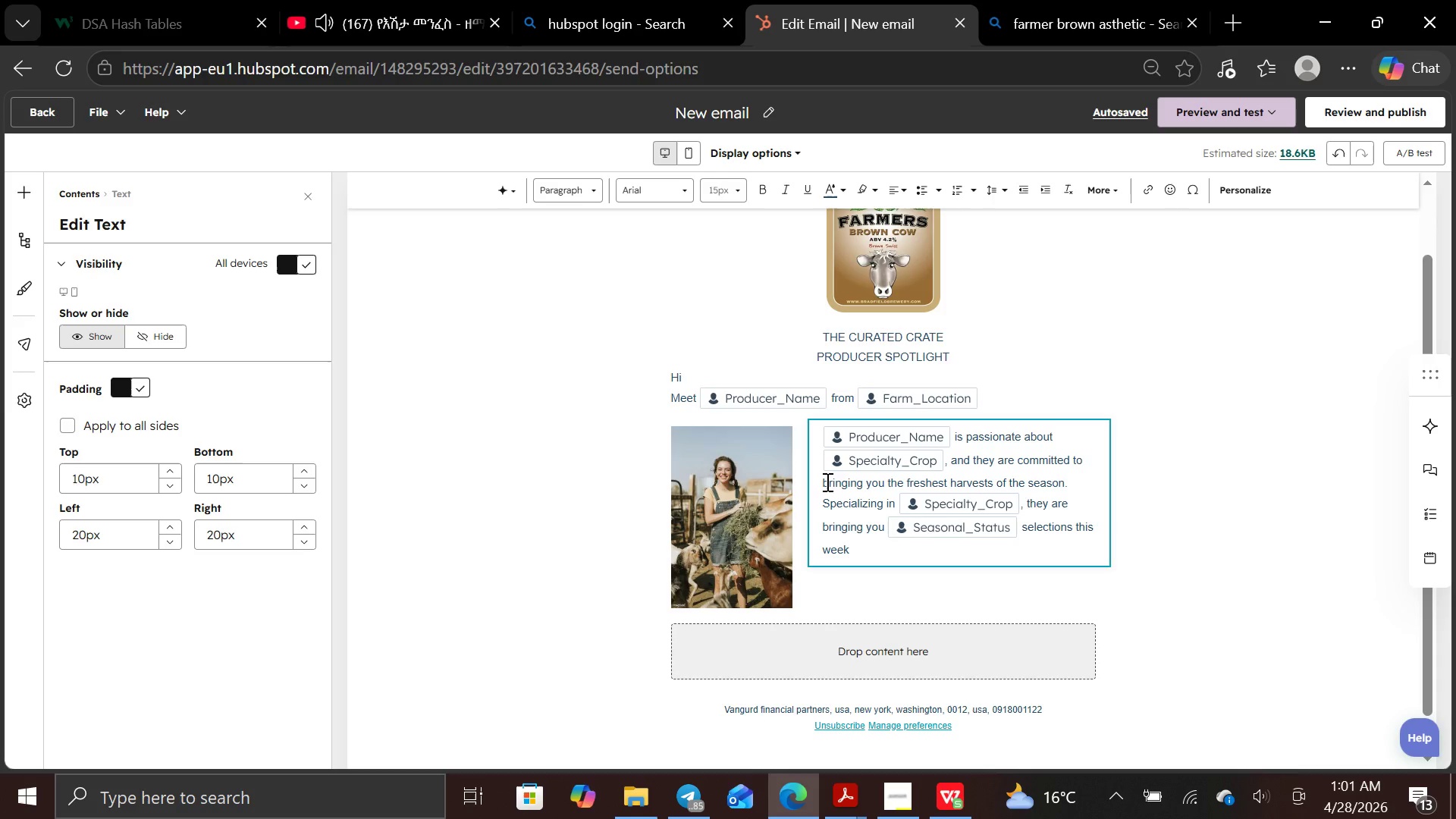 
left_click([1086, 483])
 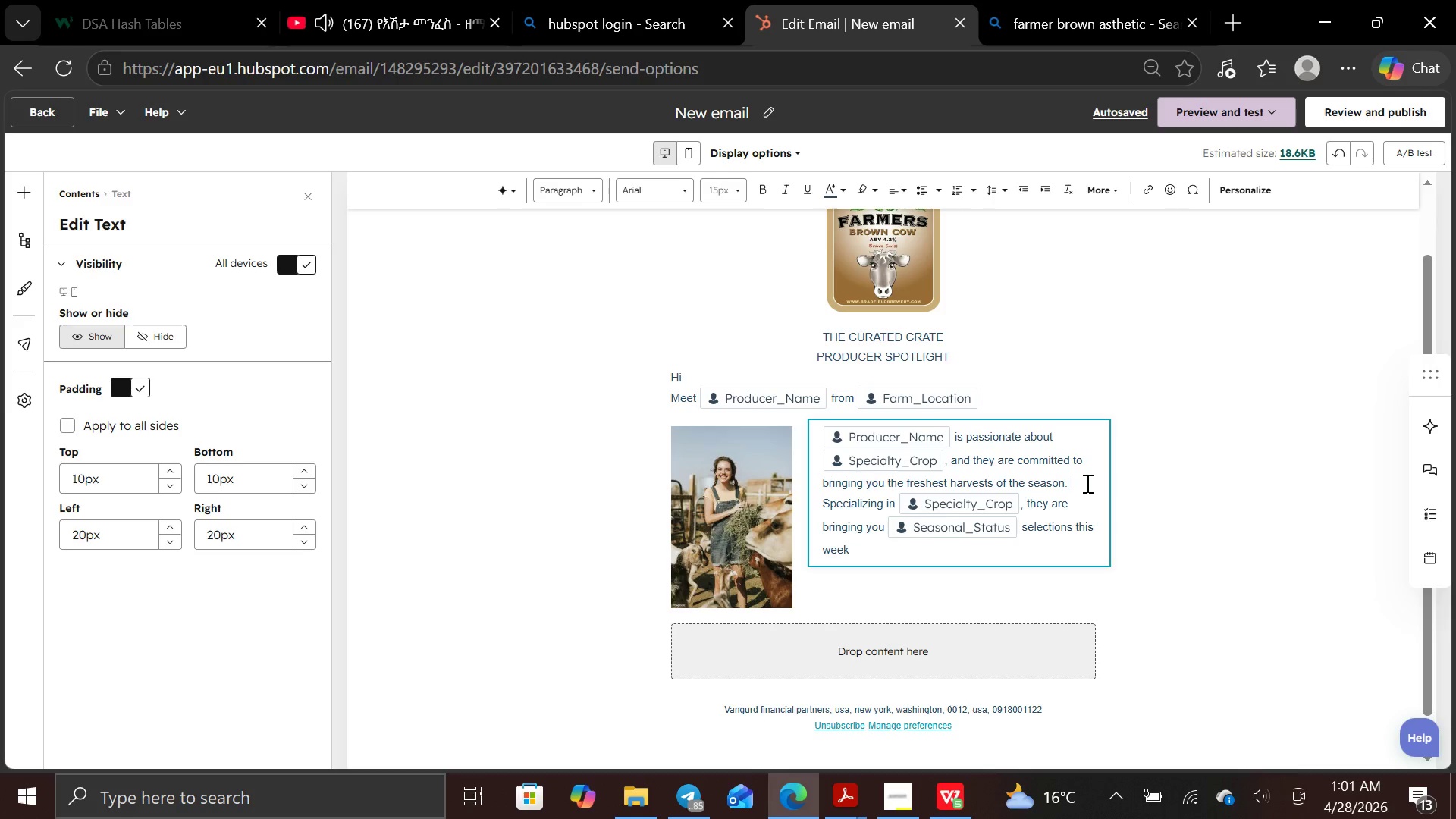 
key(Enter)
 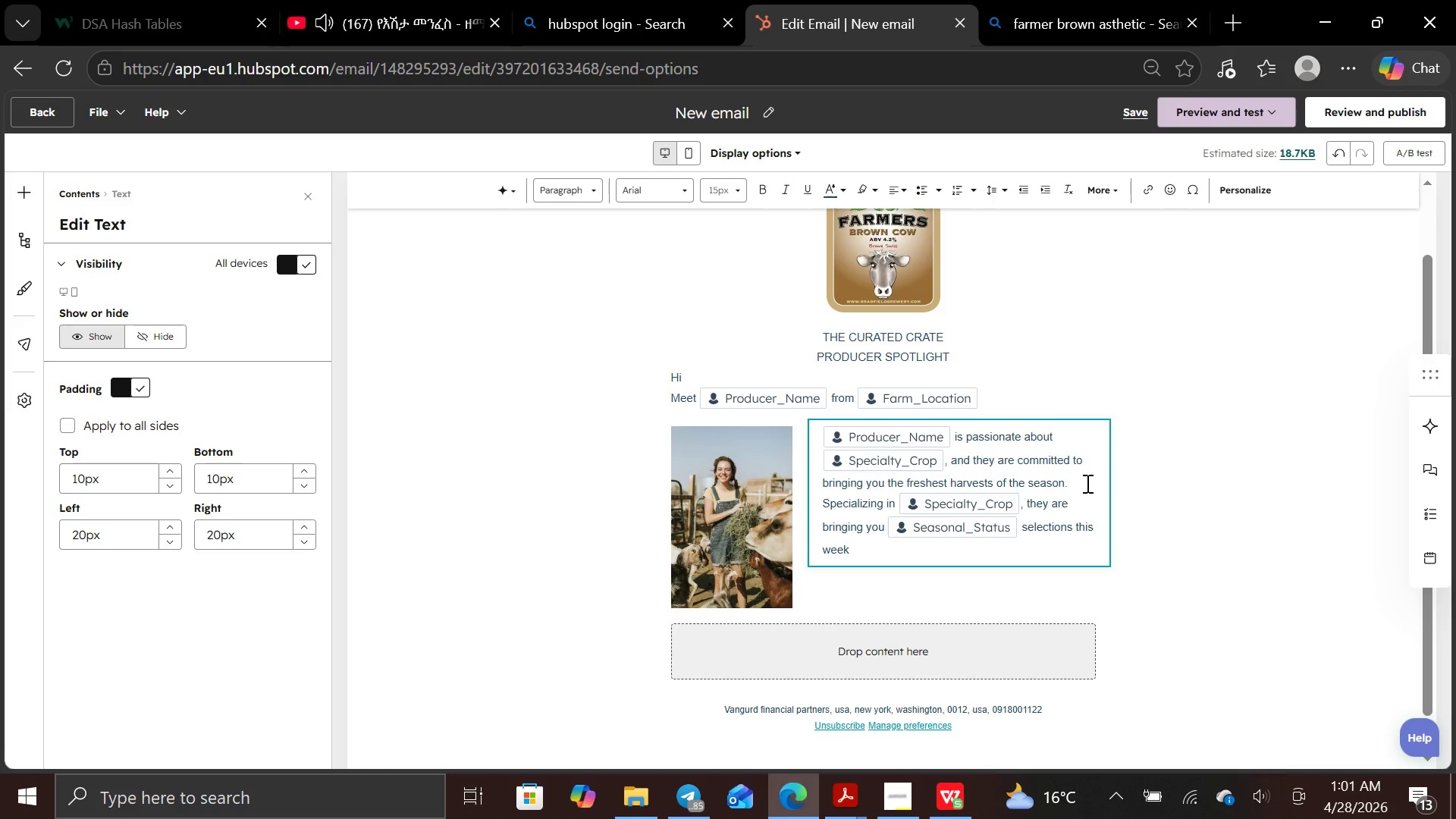 
key(Enter)
 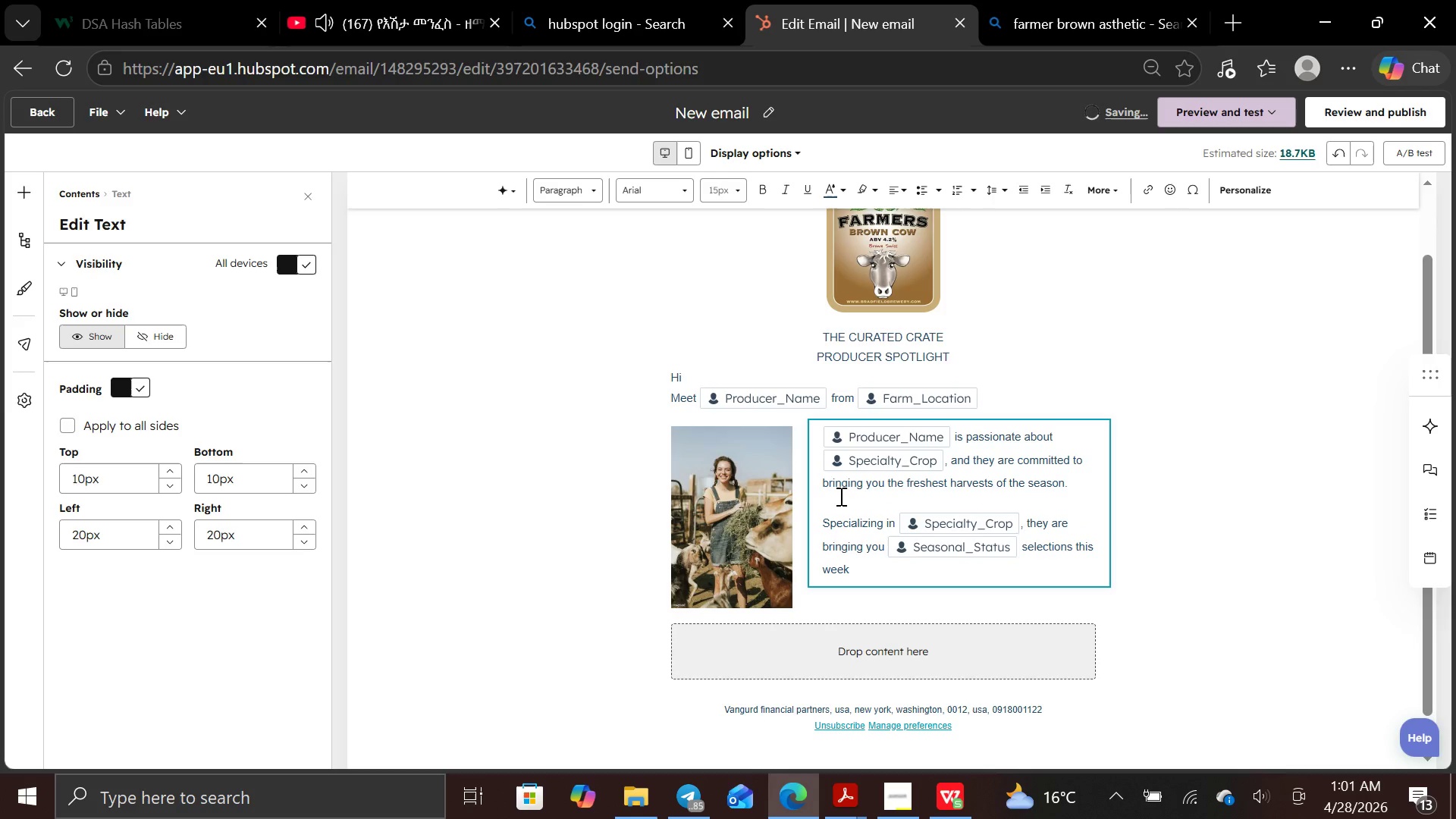 
wait(8.09)
 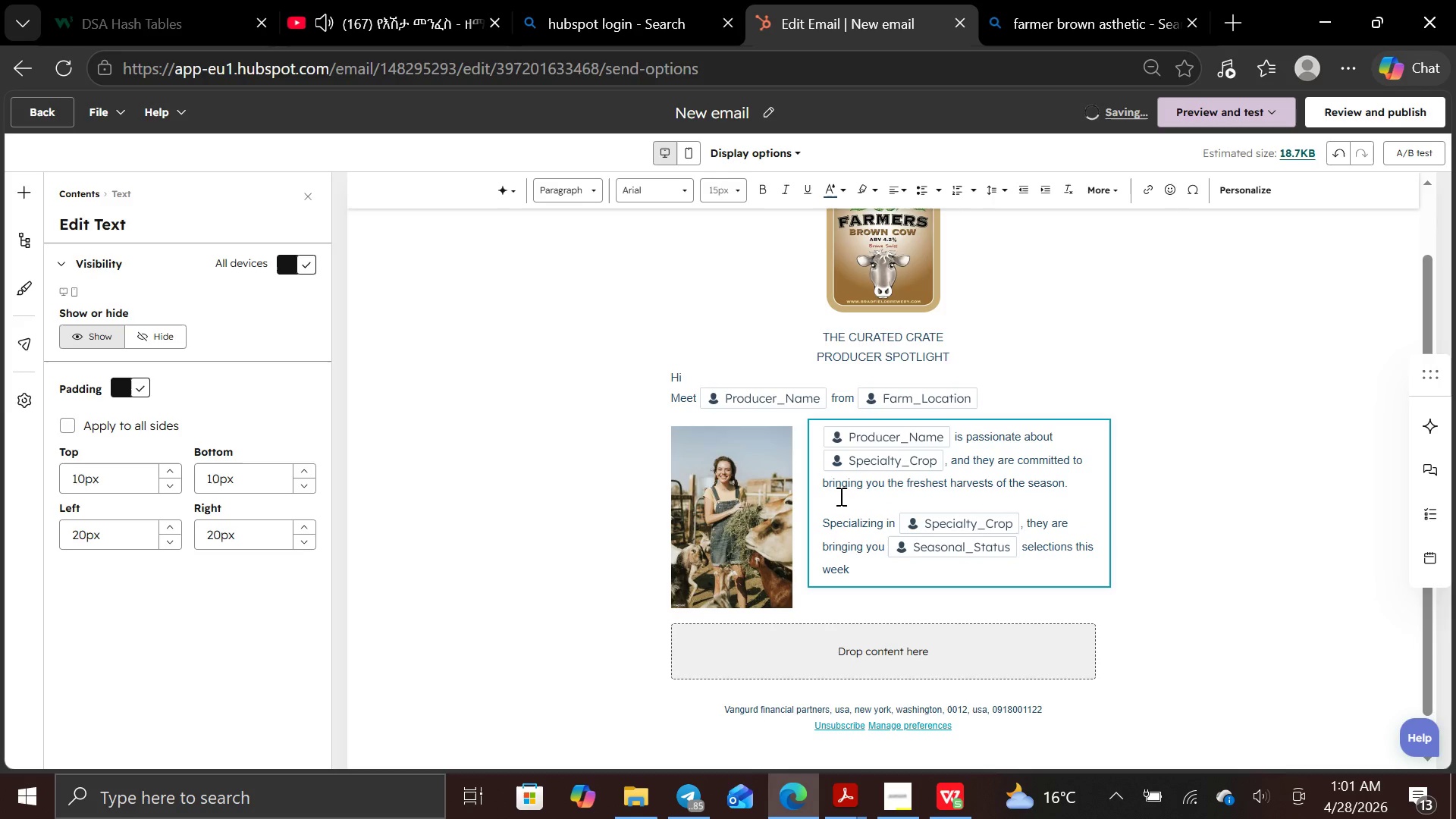 
left_click([756, 518])
 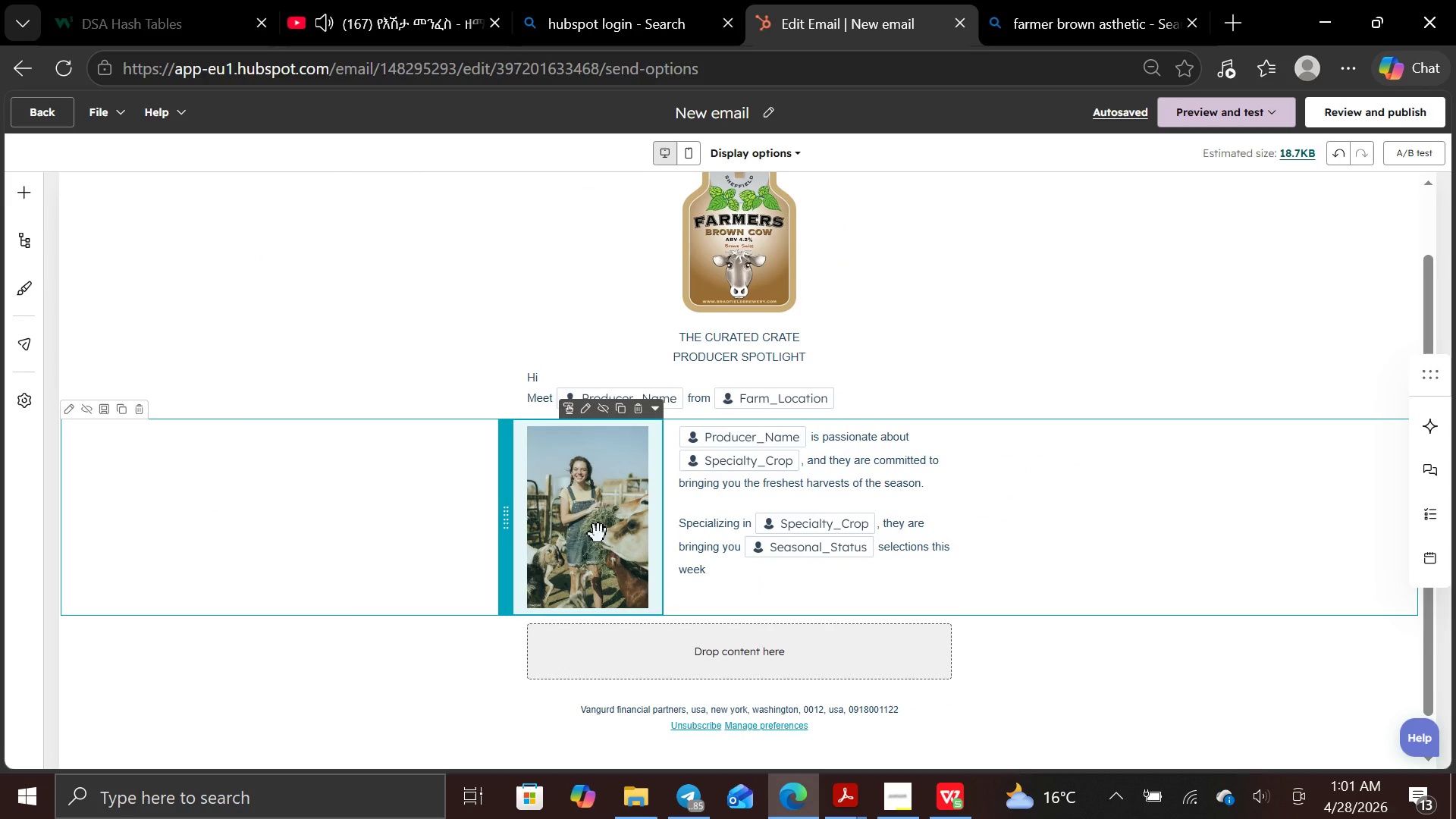 
left_click([598, 534])
 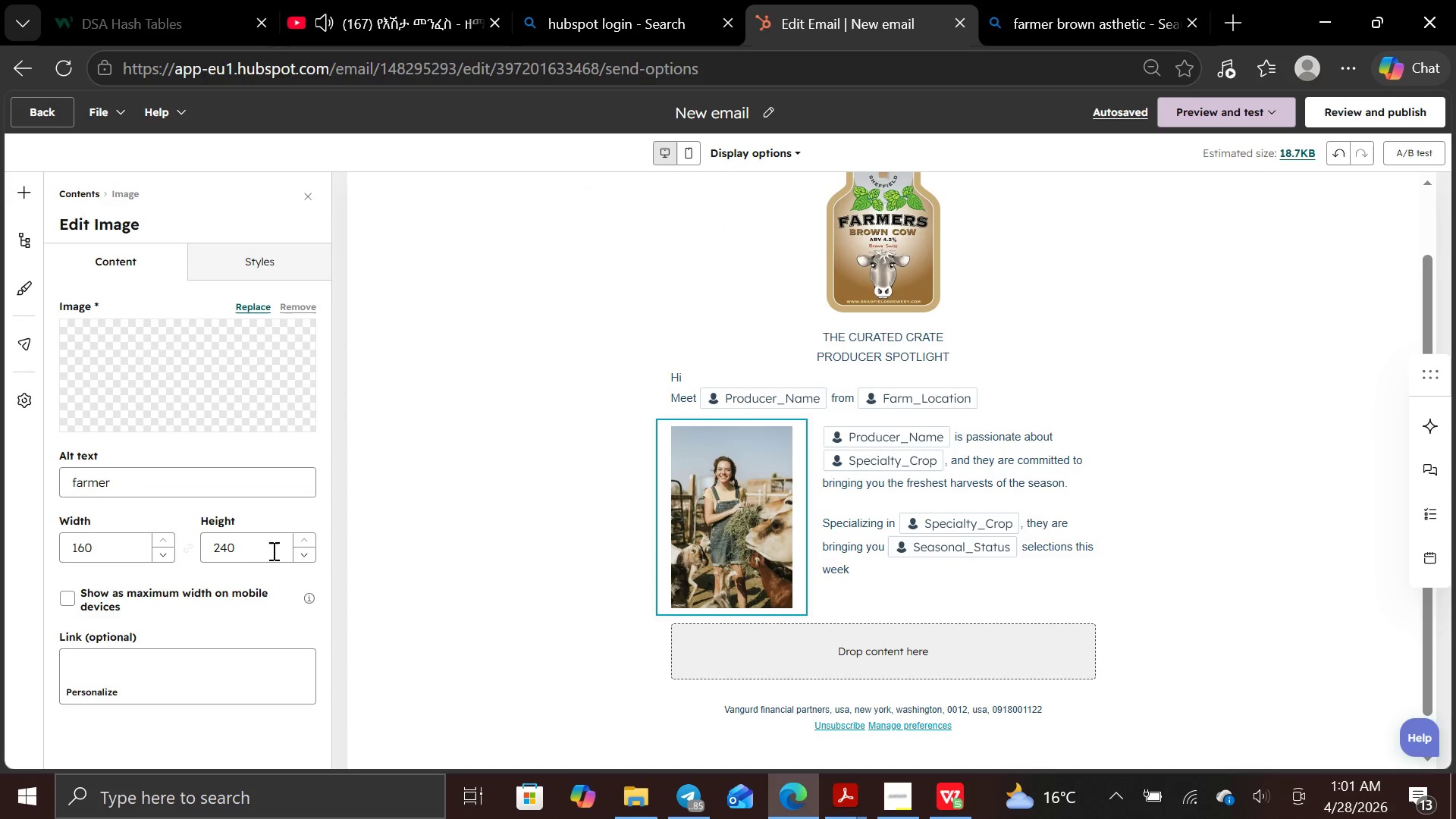 
left_click([306, 557])
 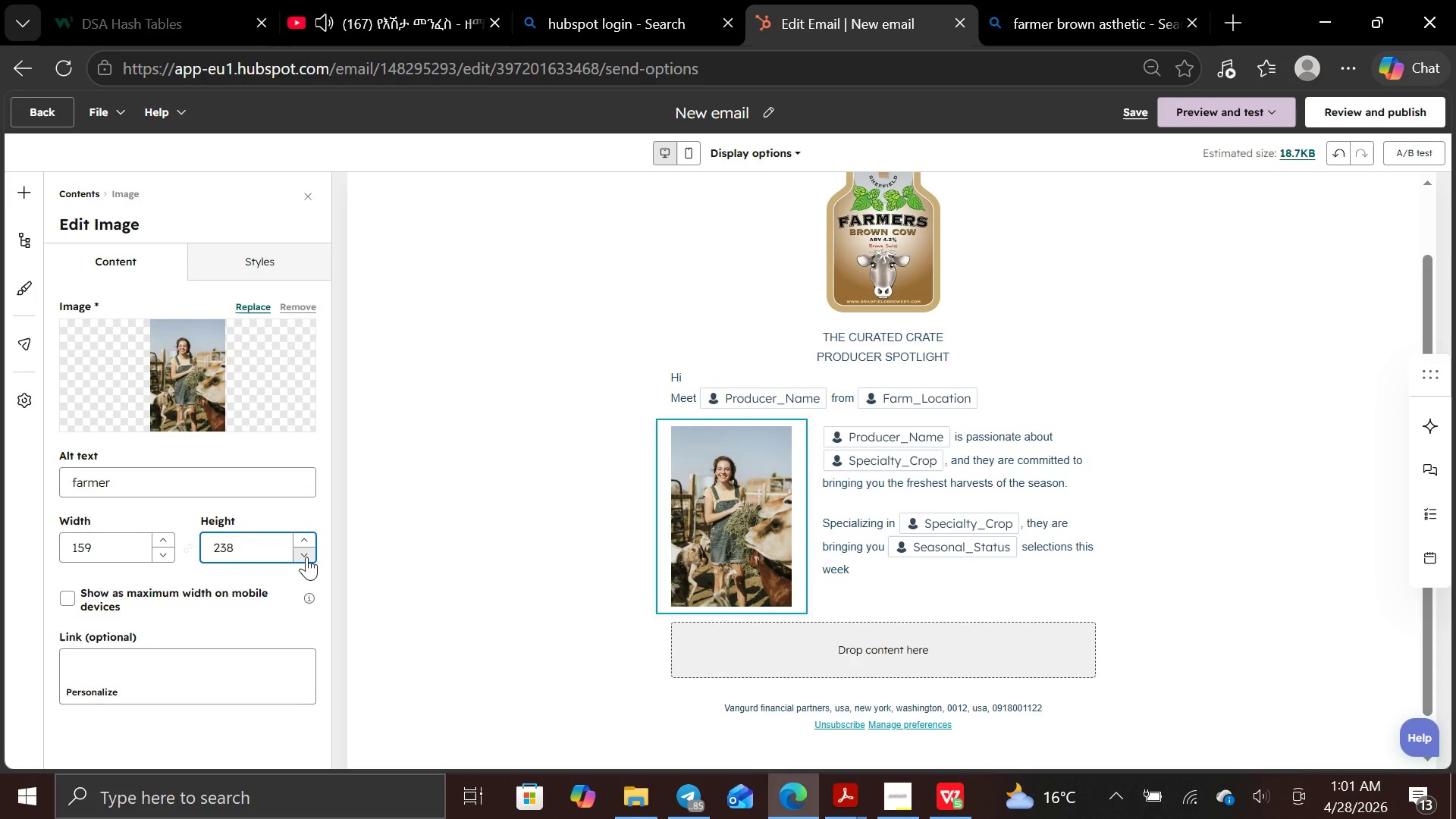 
left_click([306, 557])
 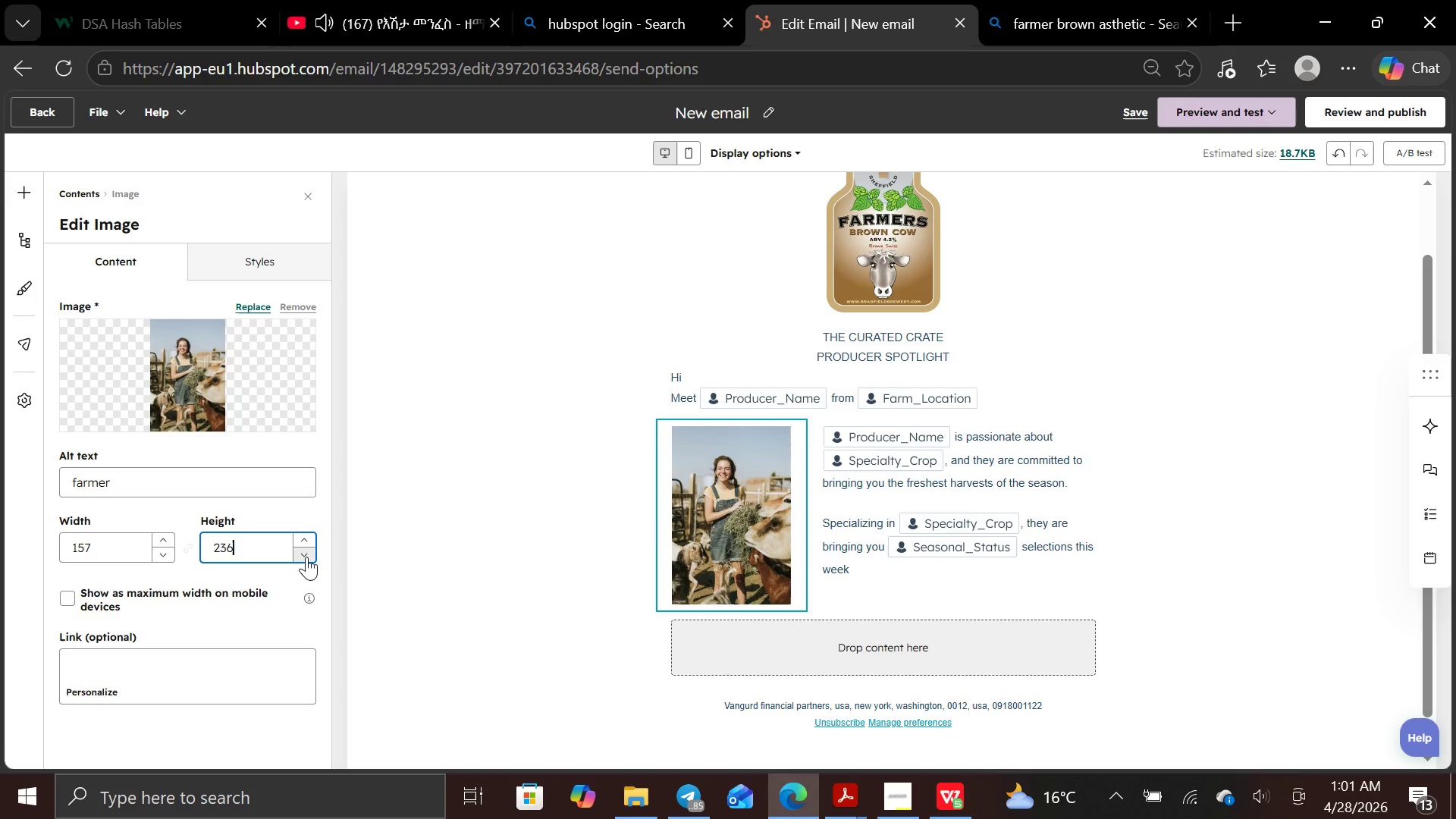 
left_click([306, 557])
 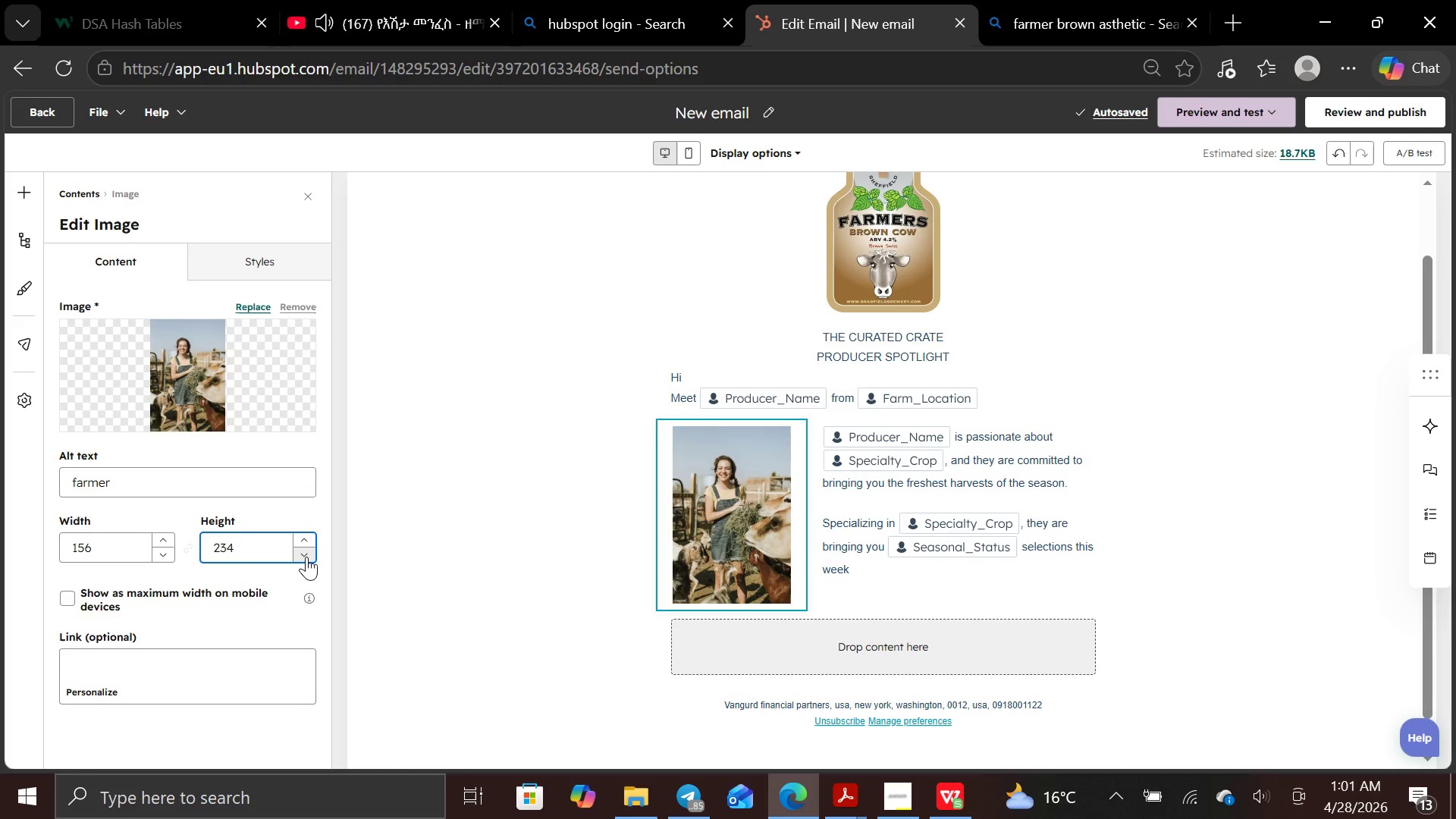 
wait(5.61)
 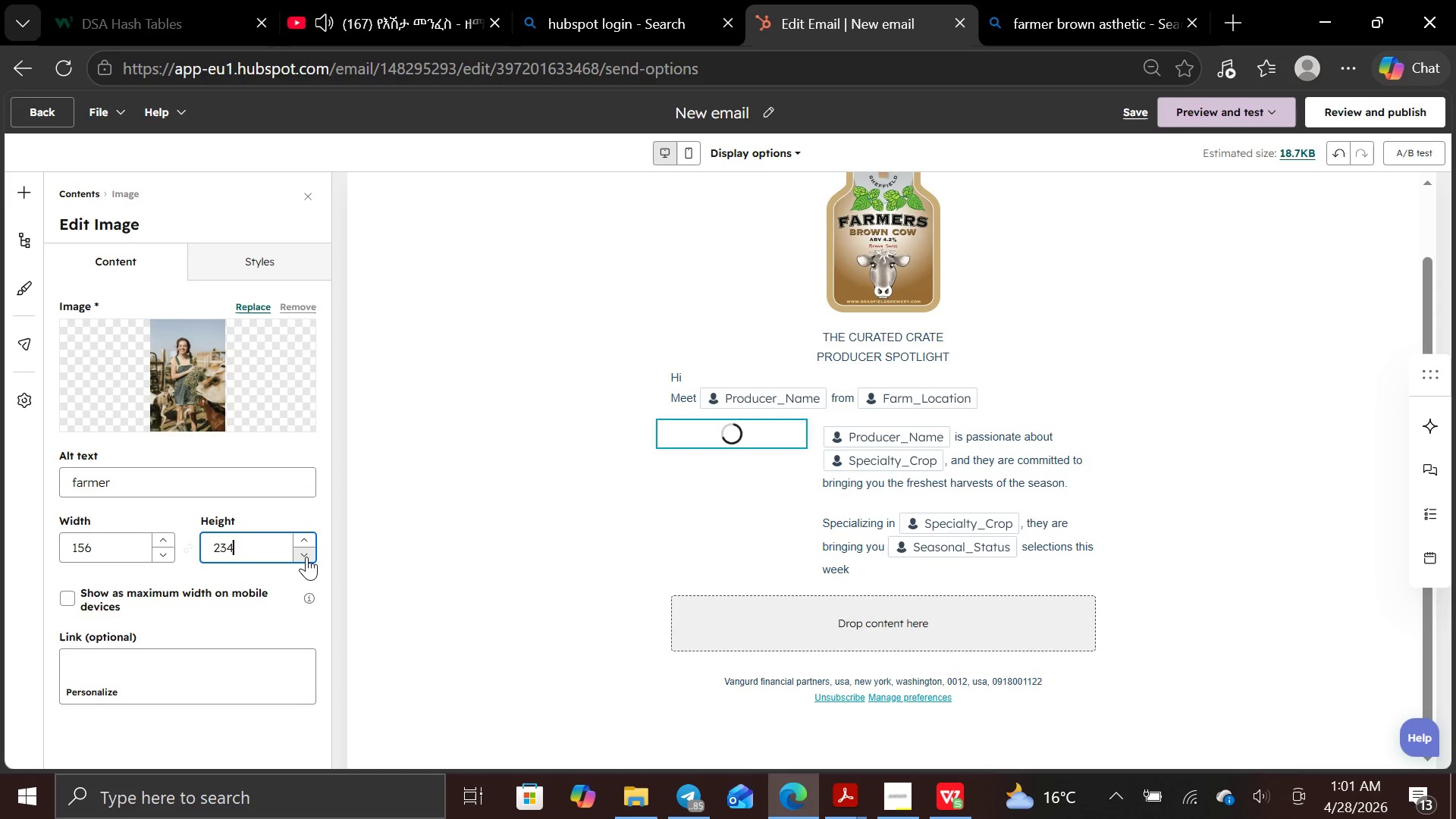 
left_click([306, 557])
 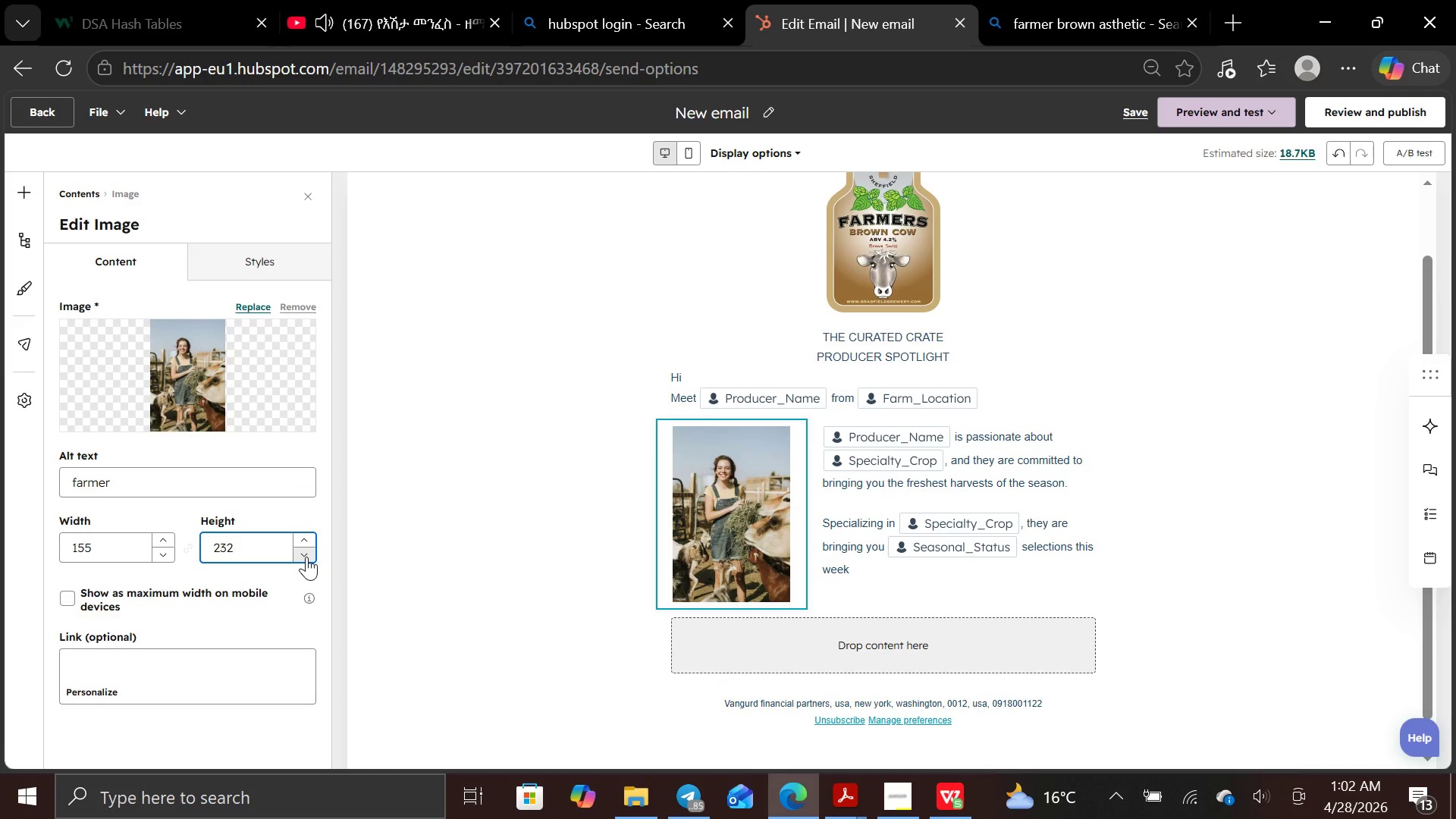 
left_click([306, 557])
 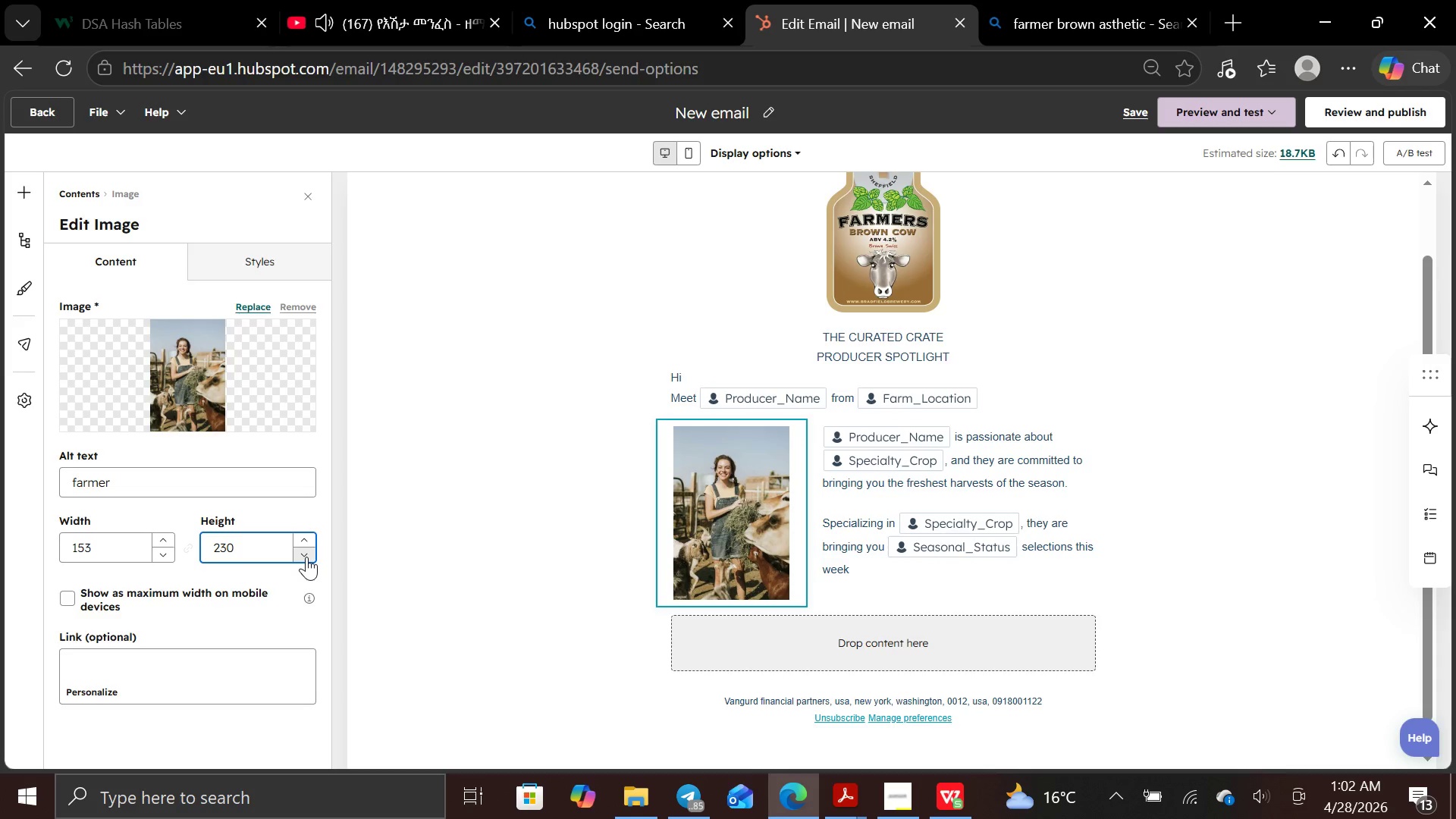 
left_click([306, 557])
 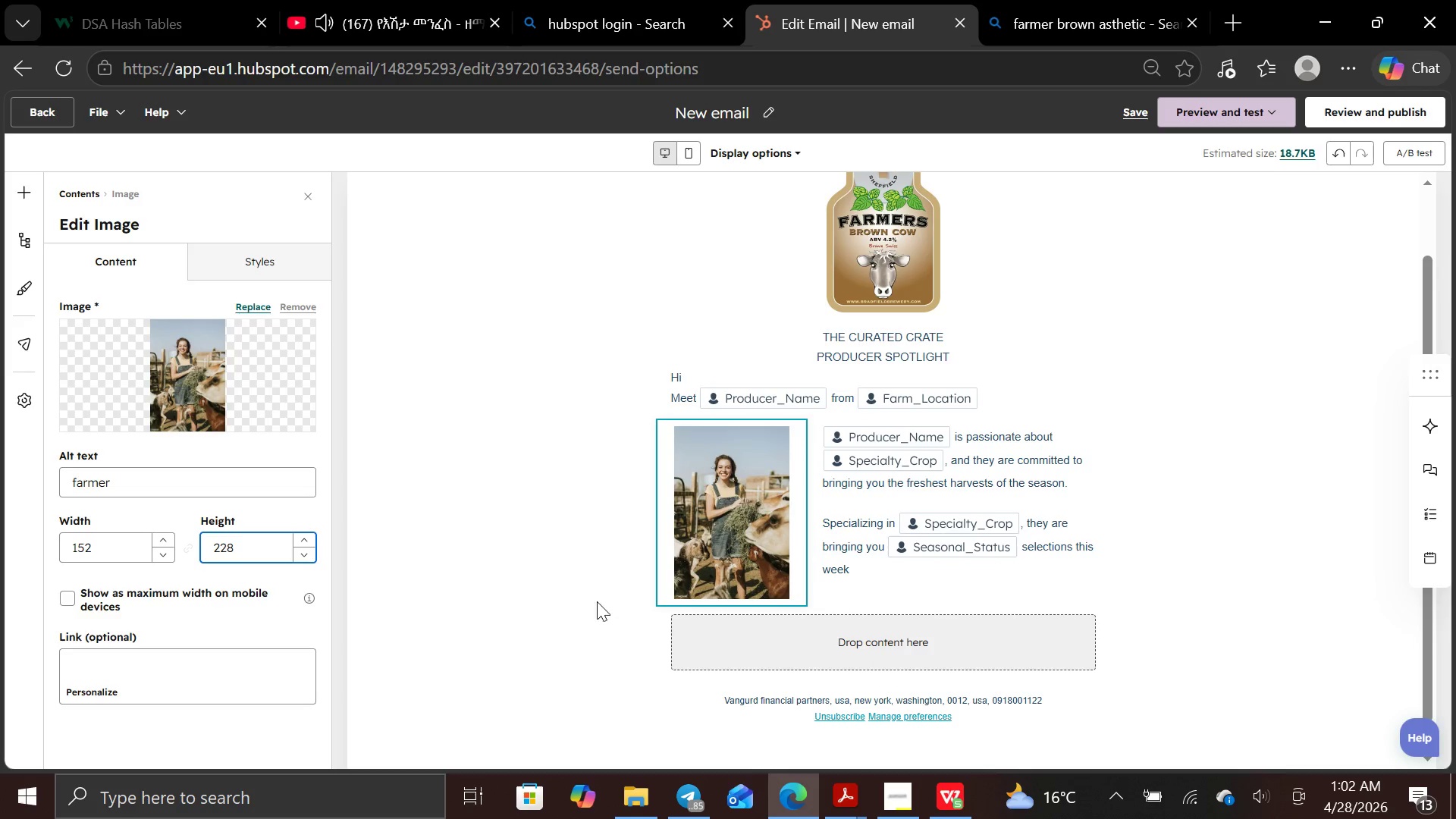 
left_click([893, 466])
 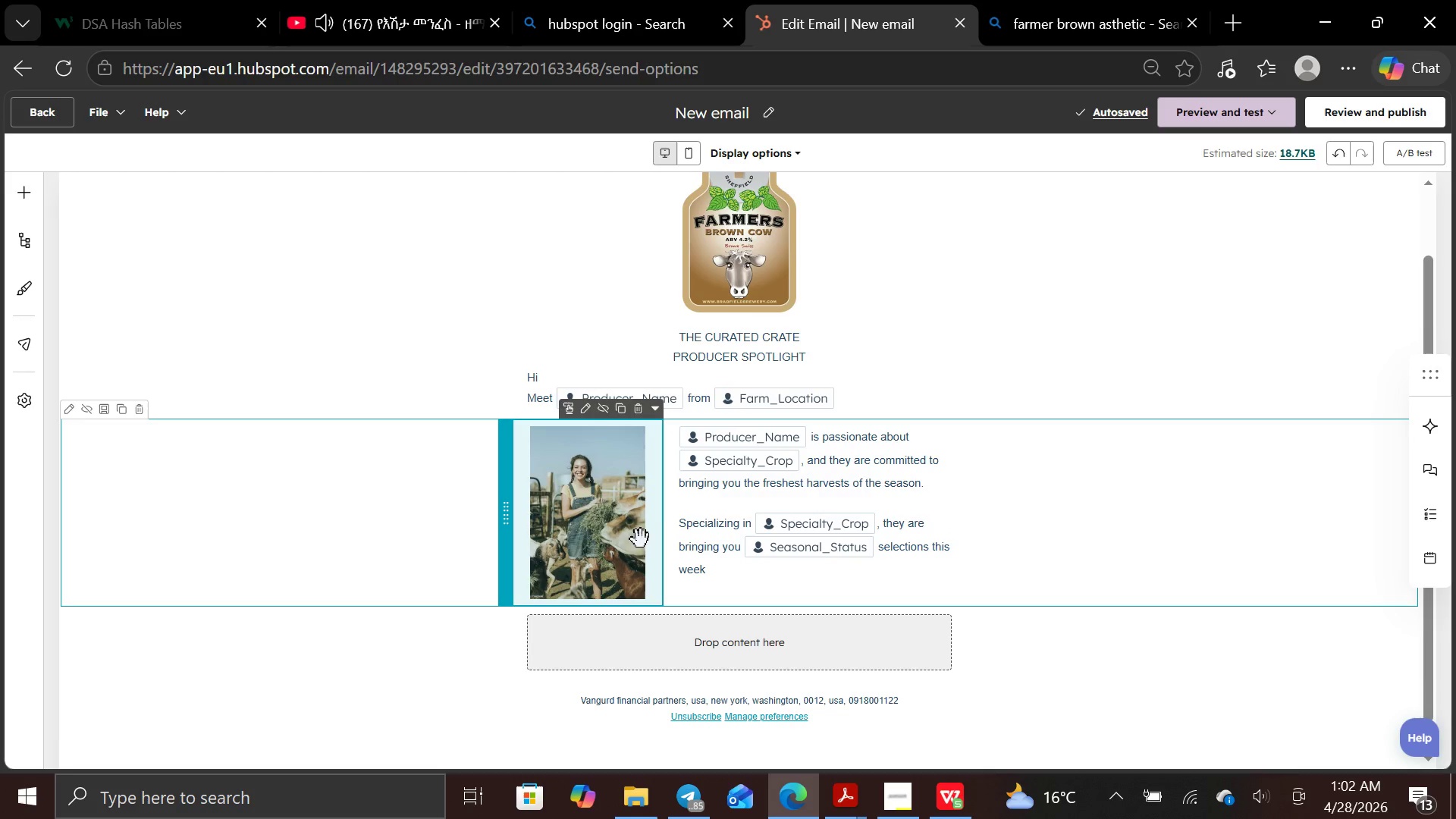 
wait(6.12)
 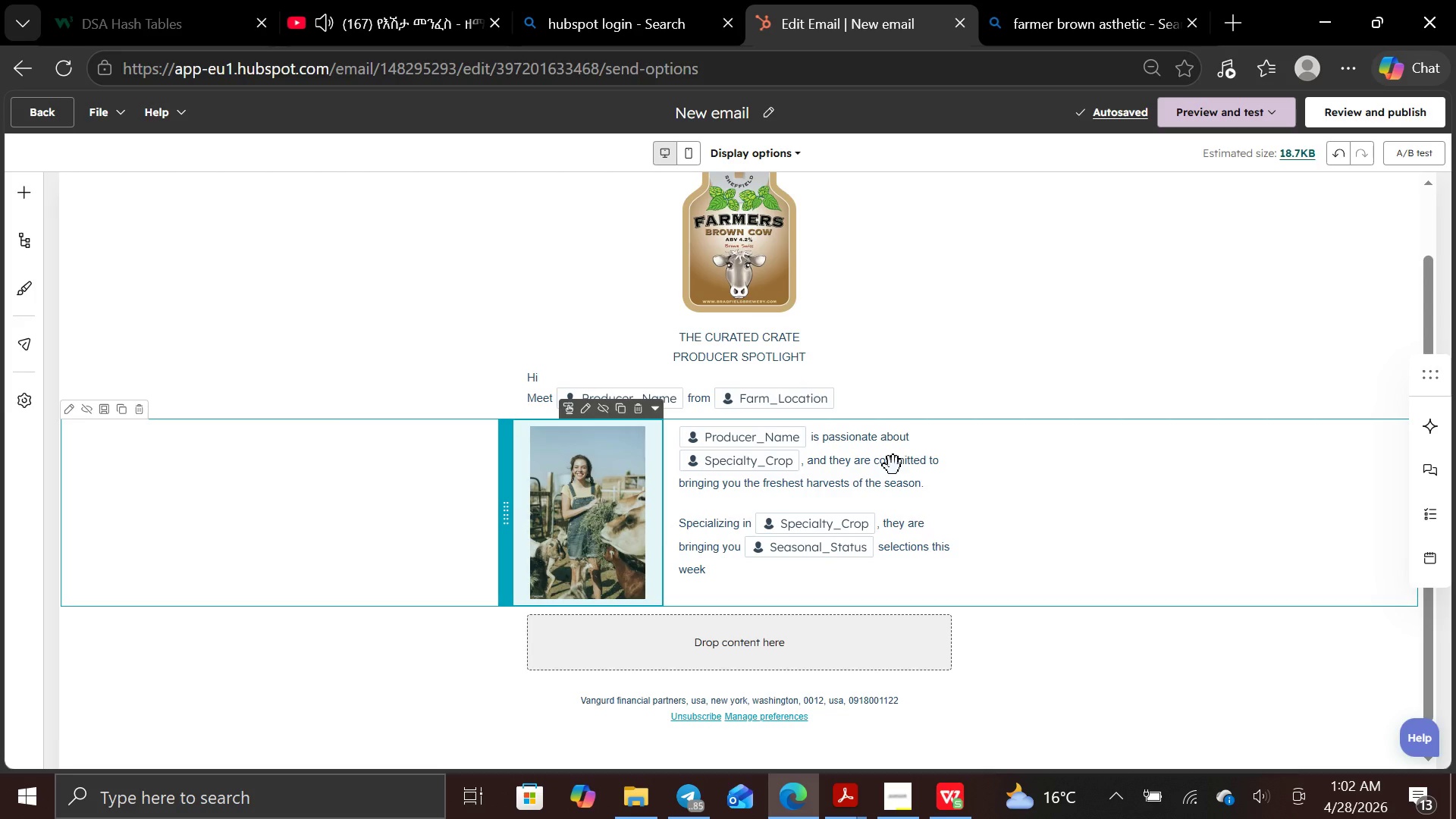 
left_click([560, 524])
 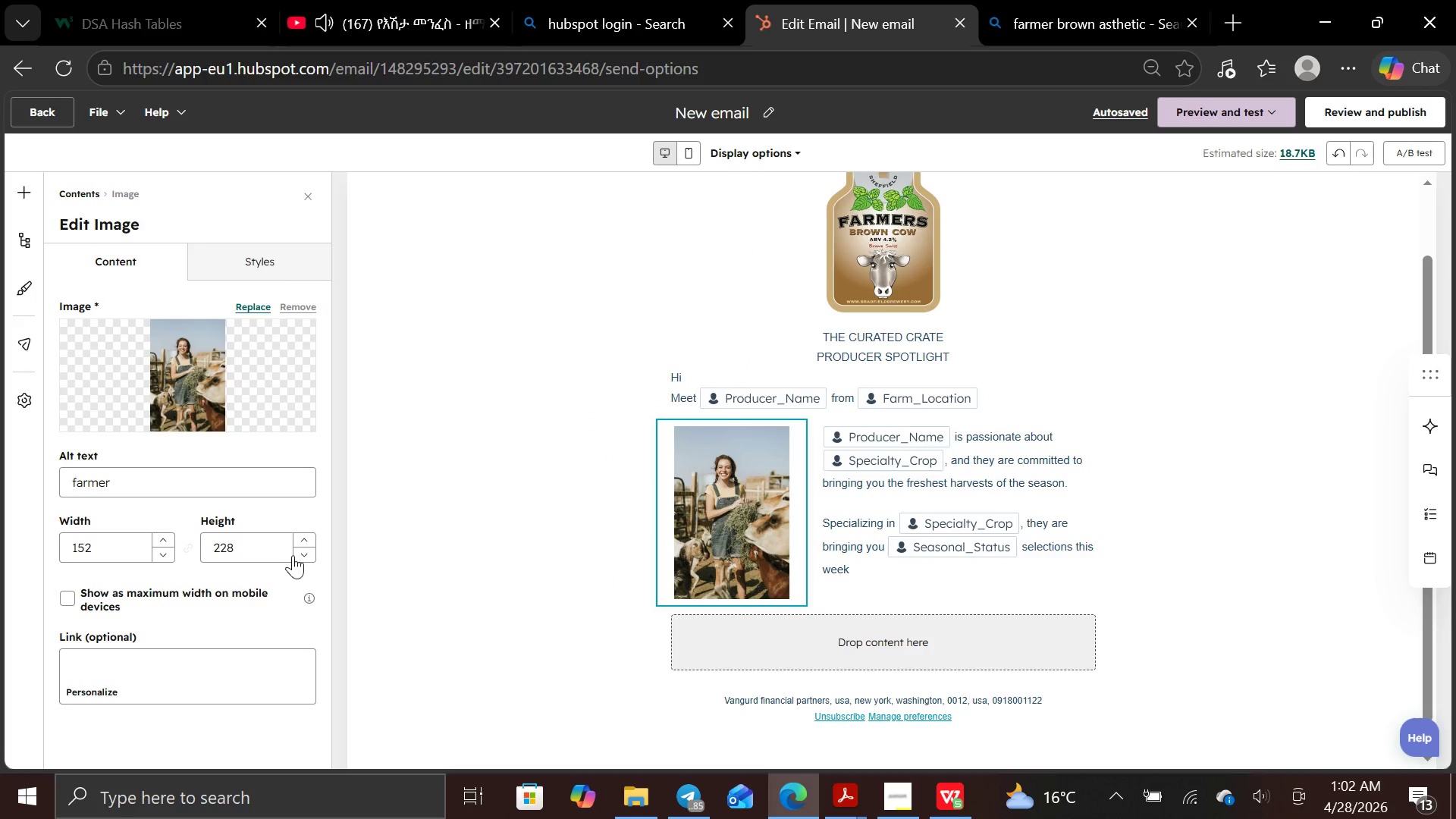 
left_click([297, 555])
 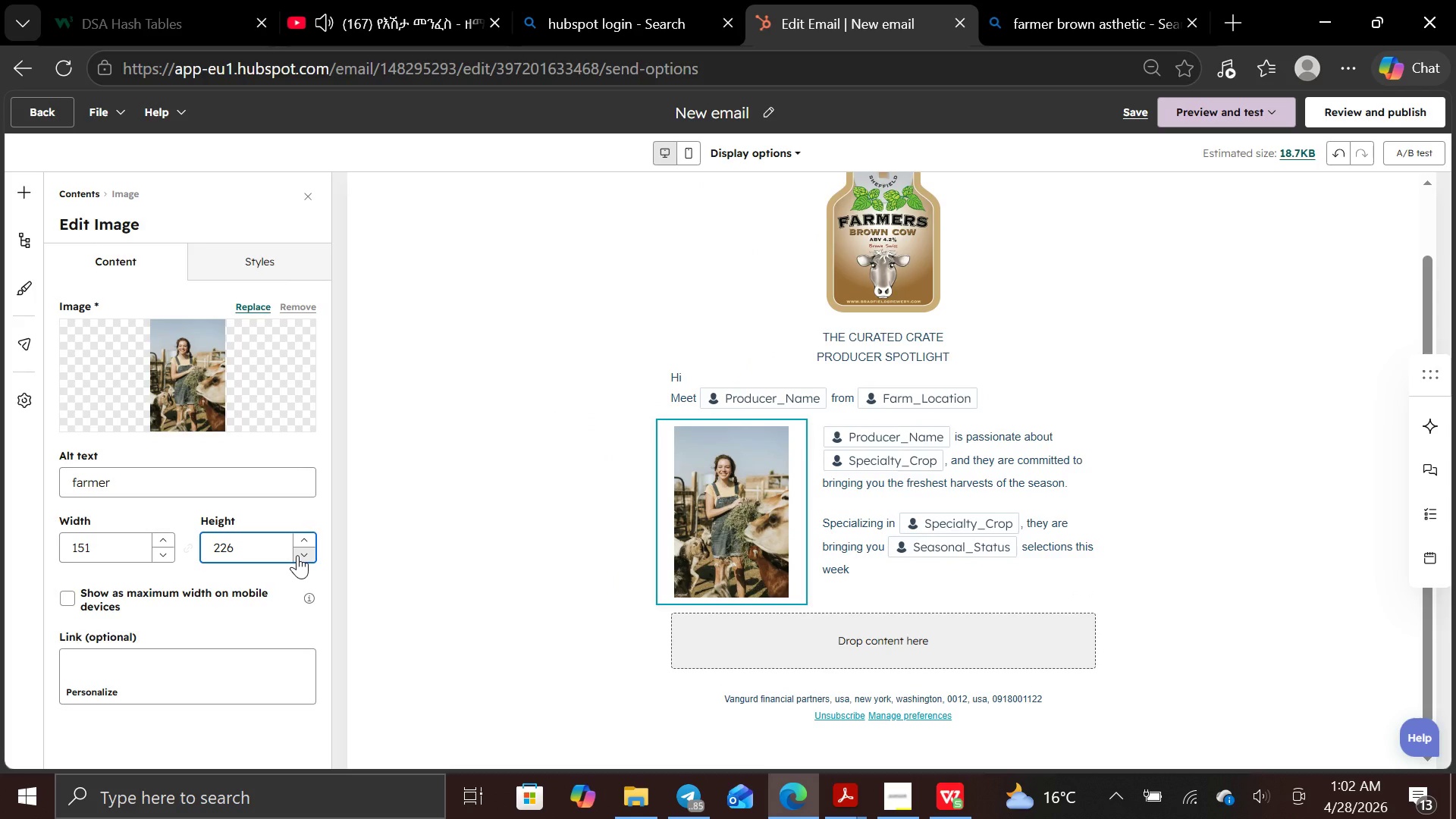 
left_click([297, 555])
 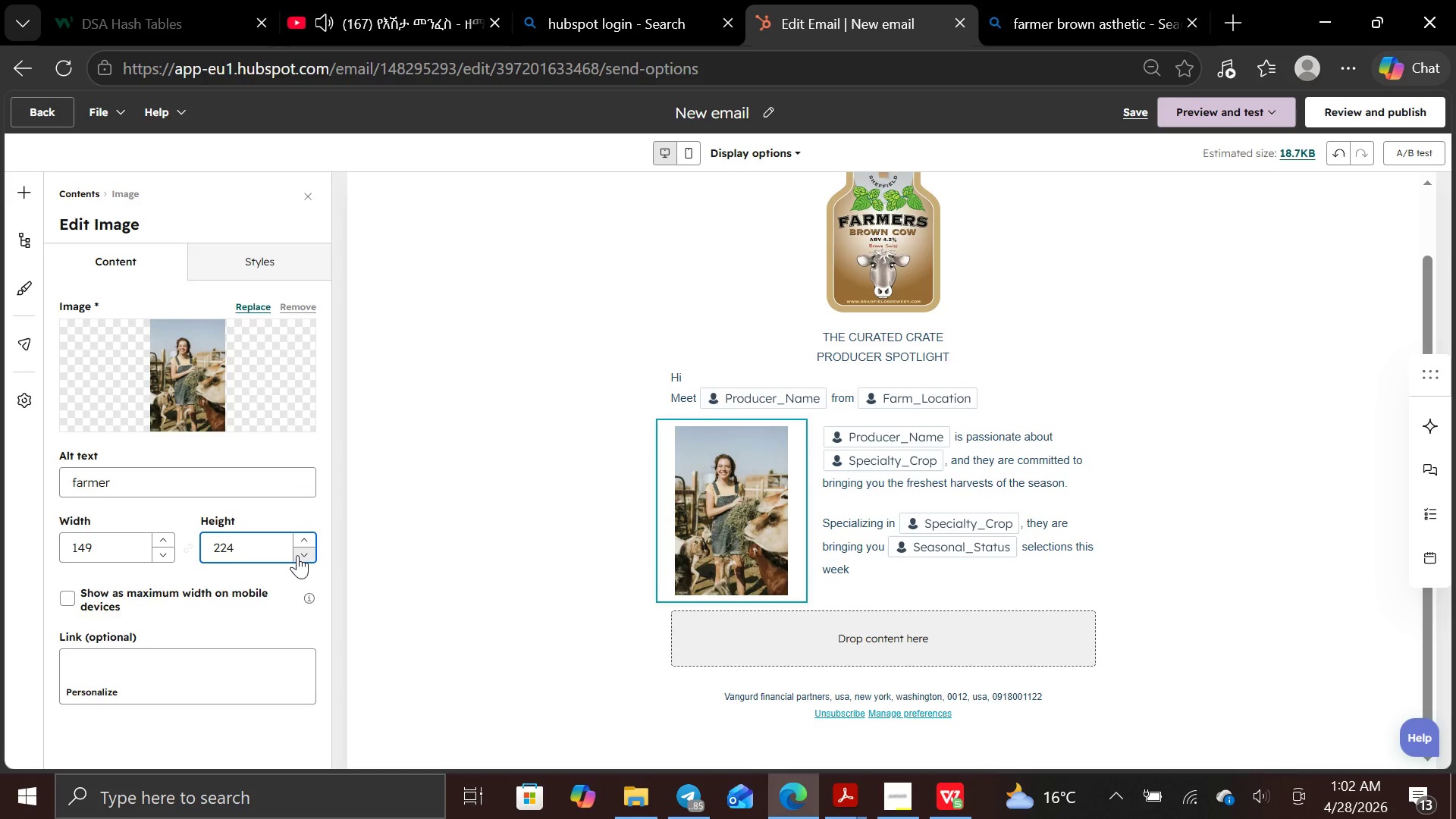 
left_click([297, 555])
 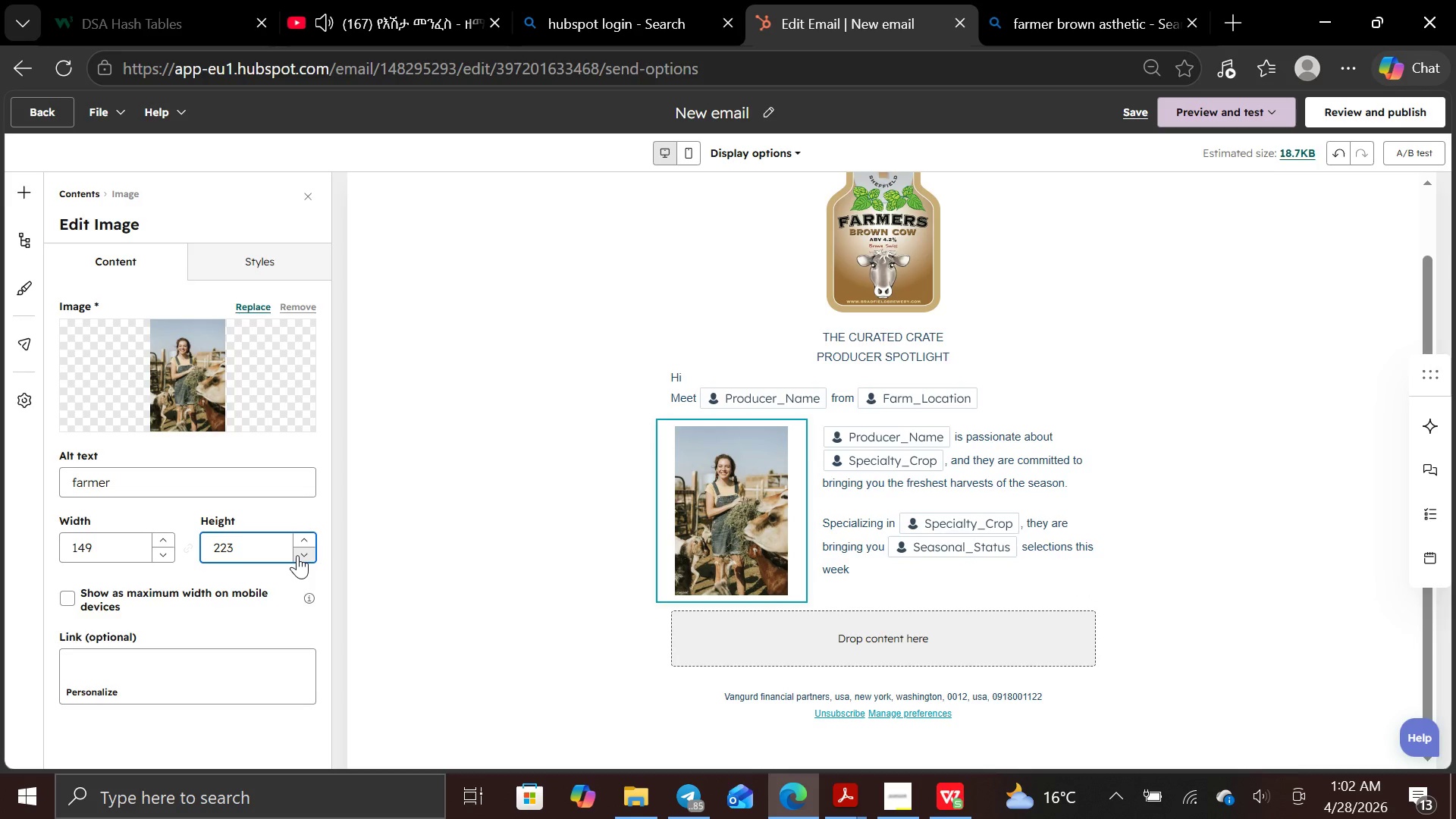 
left_click([297, 555])
 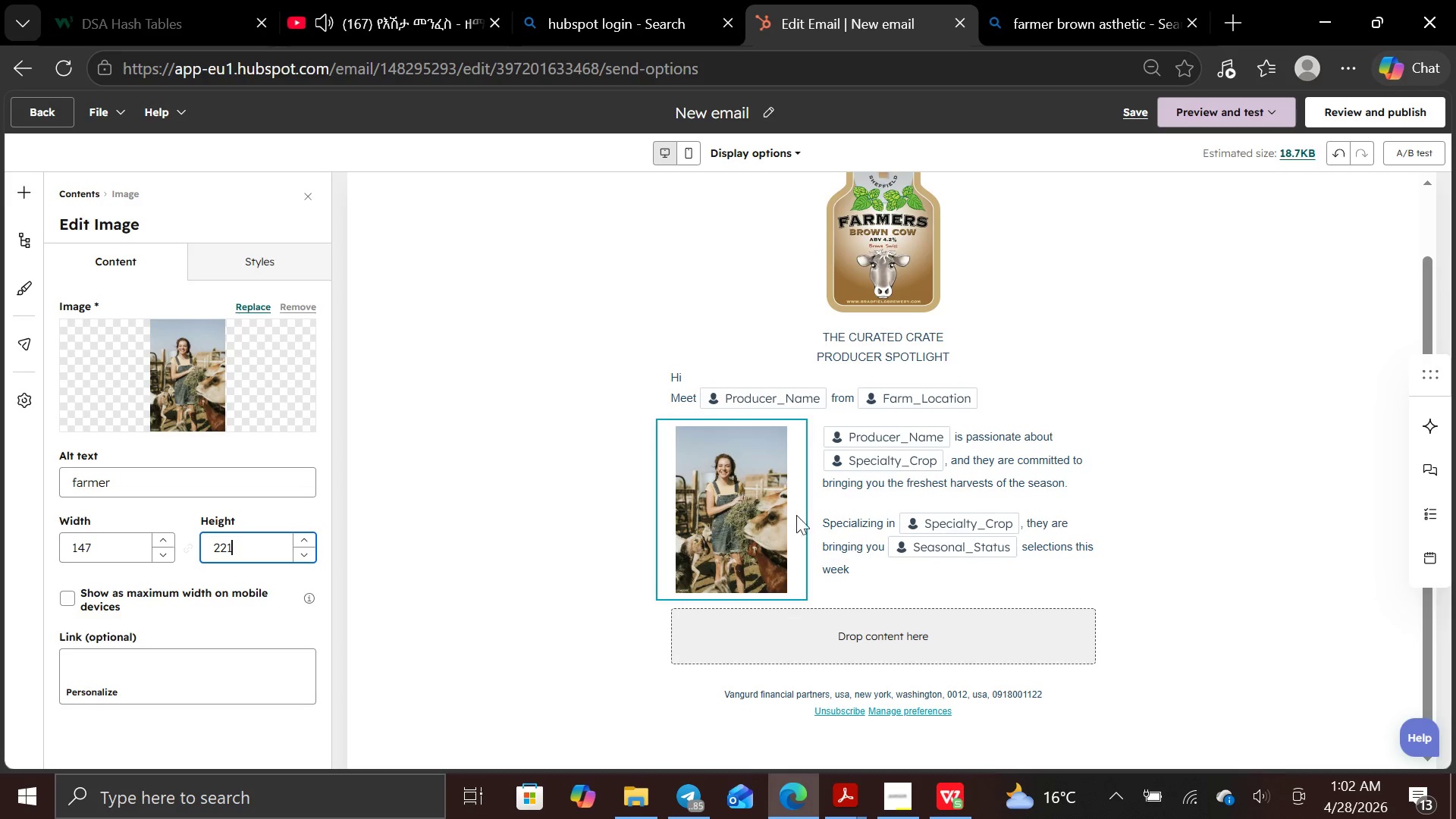 
left_click([869, 523])
 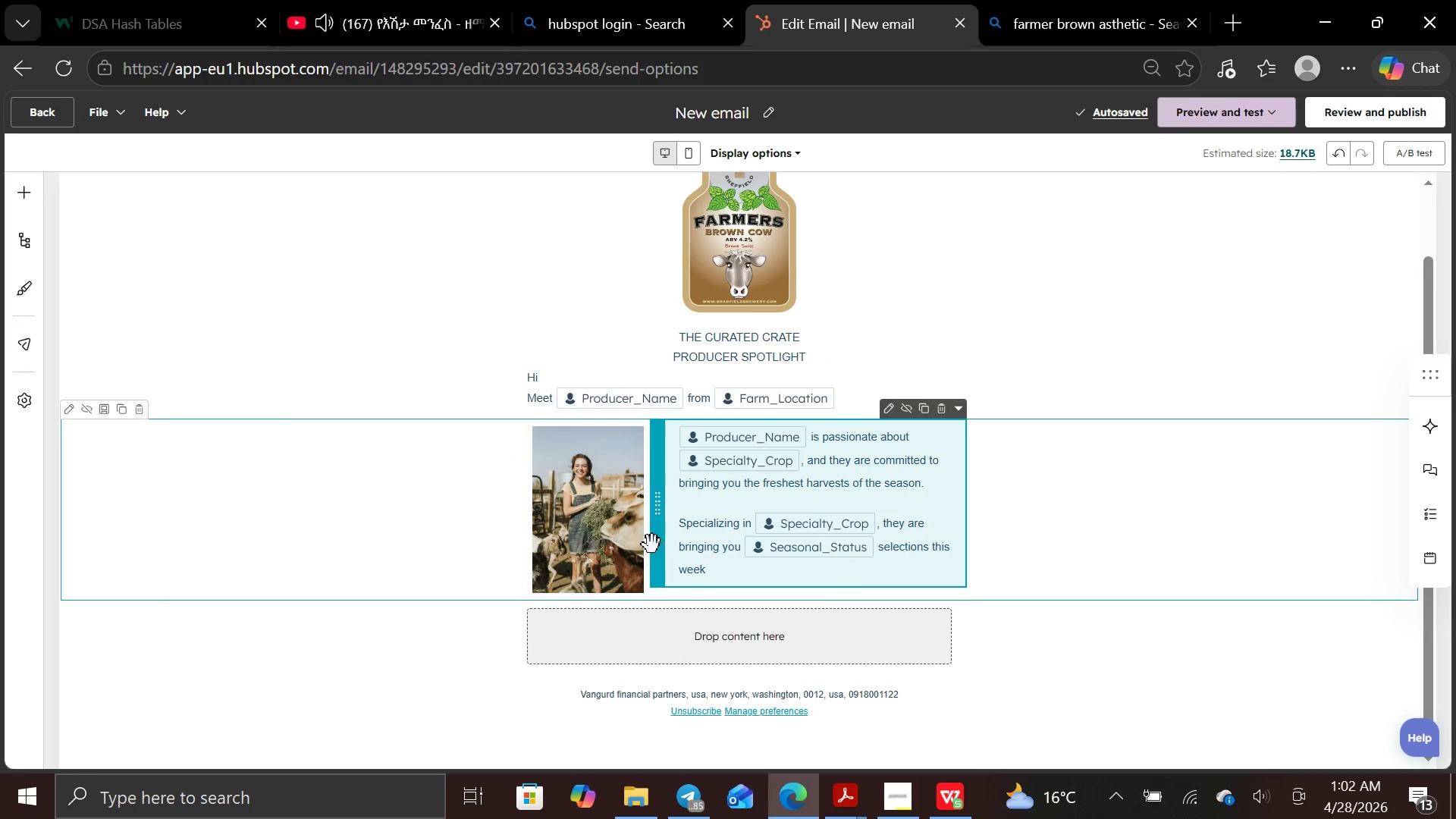 
left_click([614, 544])
 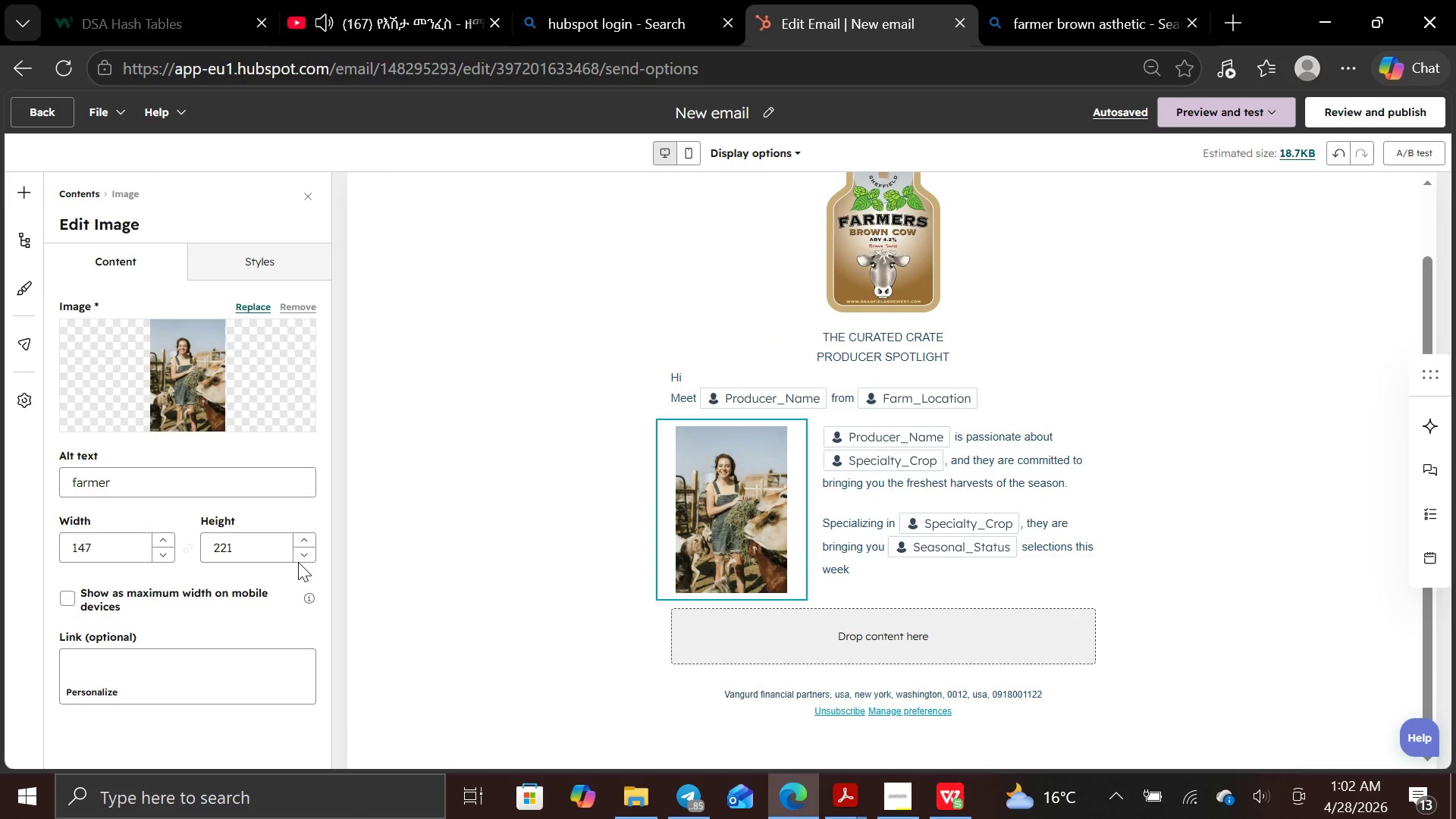 
left_click([300, 551])
 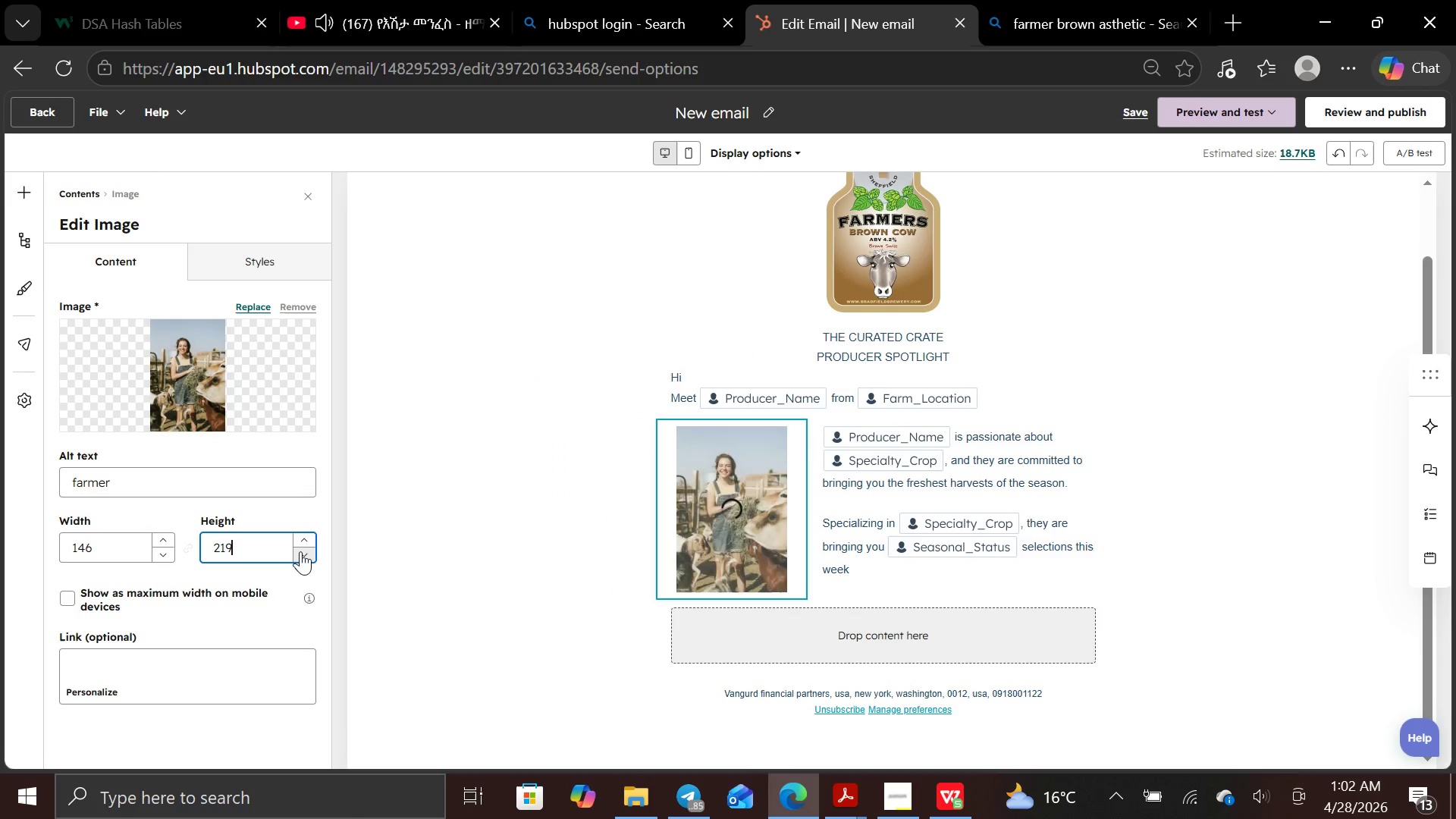 
left_click([300, 551])
 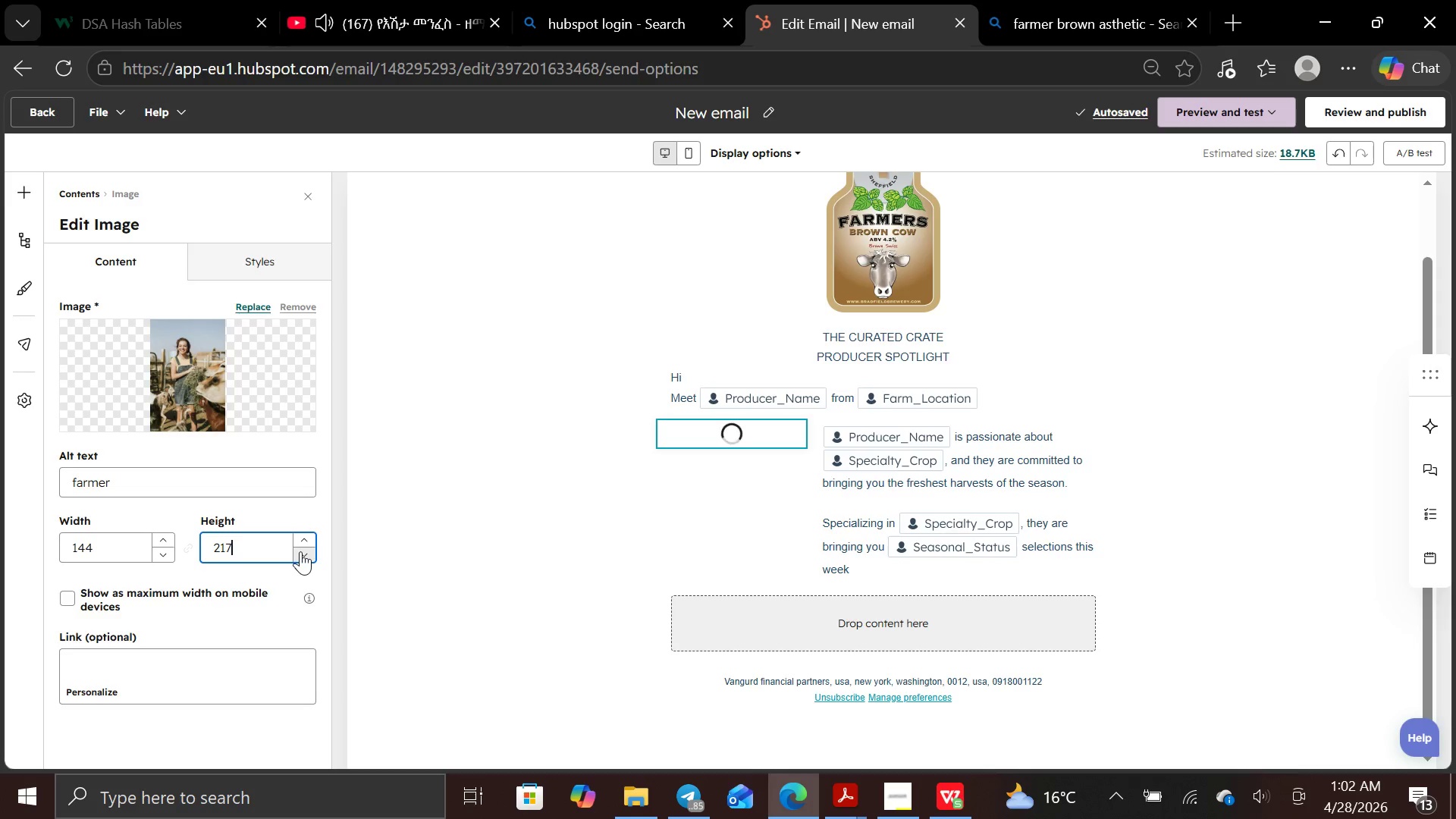 
wait(11.81)
 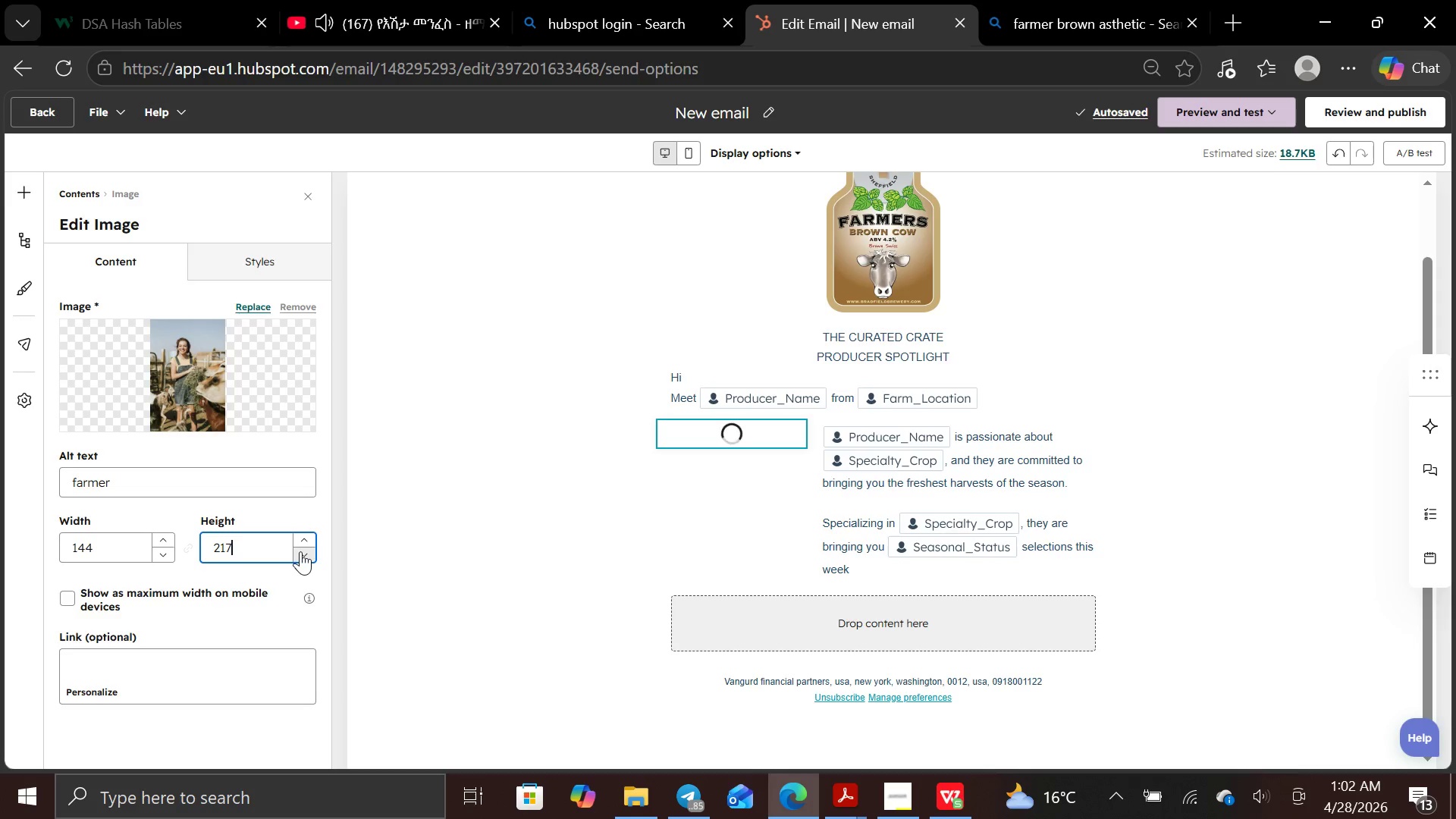 
left_click([916, 494])
 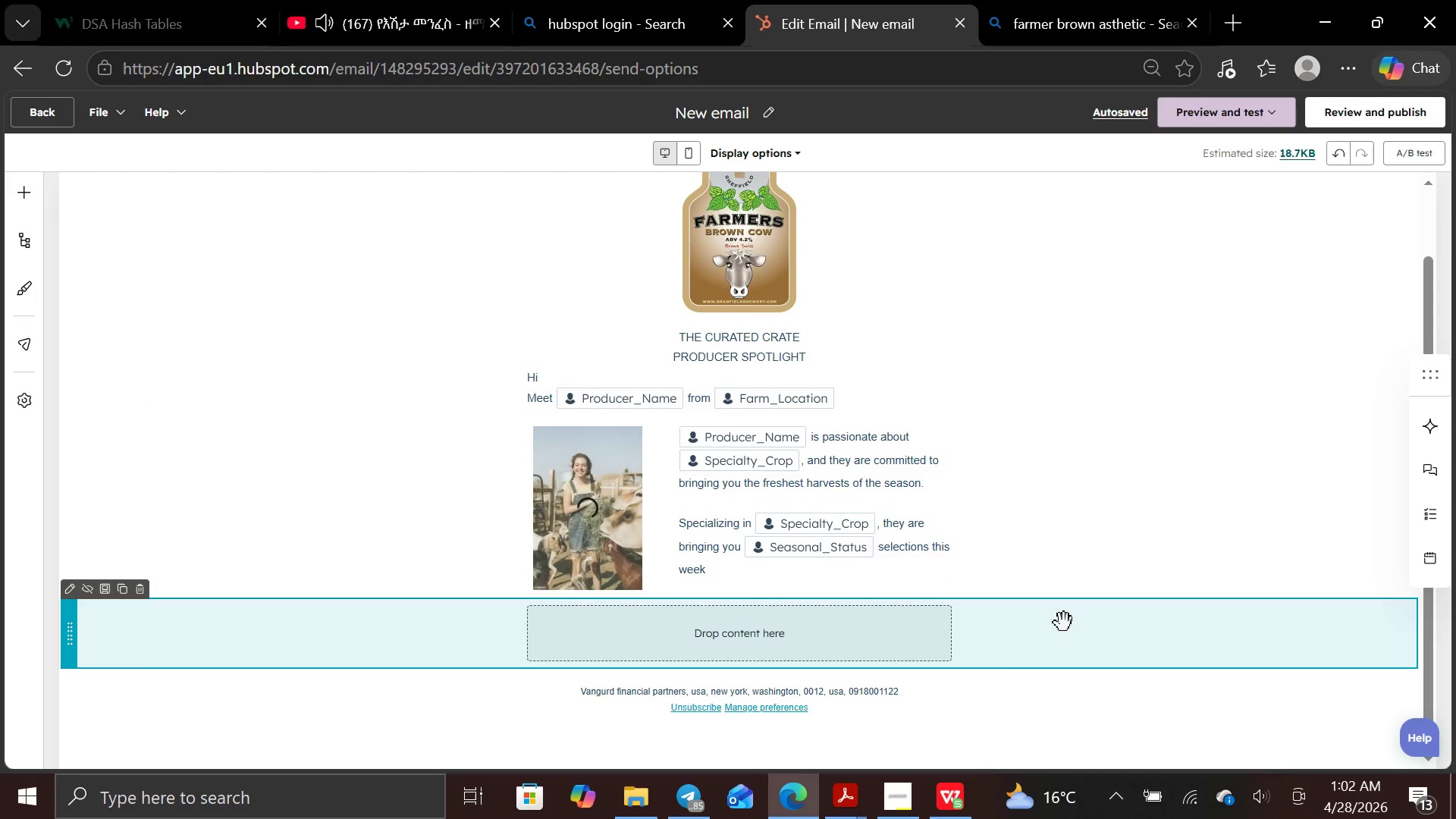 
wait(6.77)
 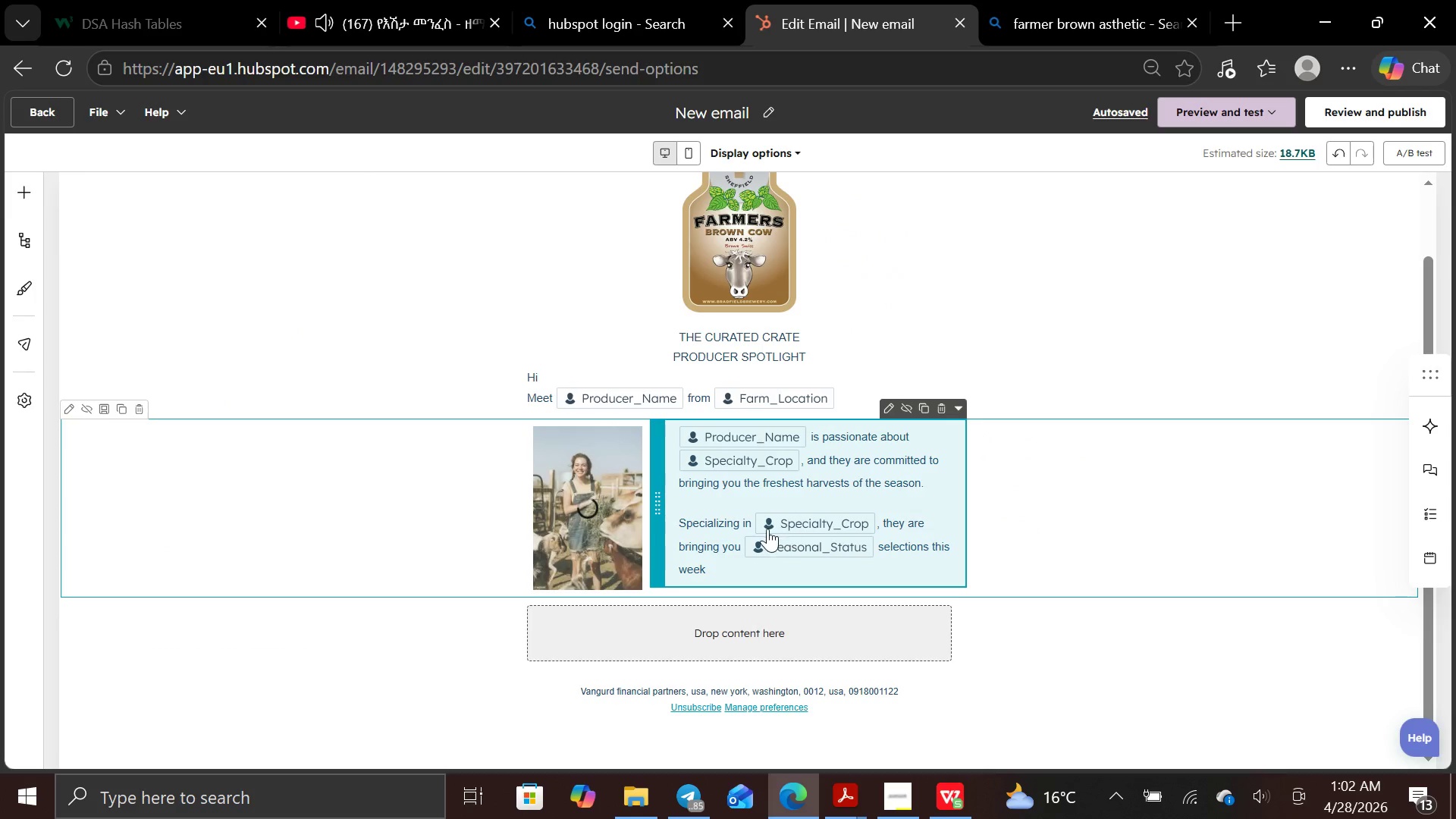 
left_click([601, 556])
 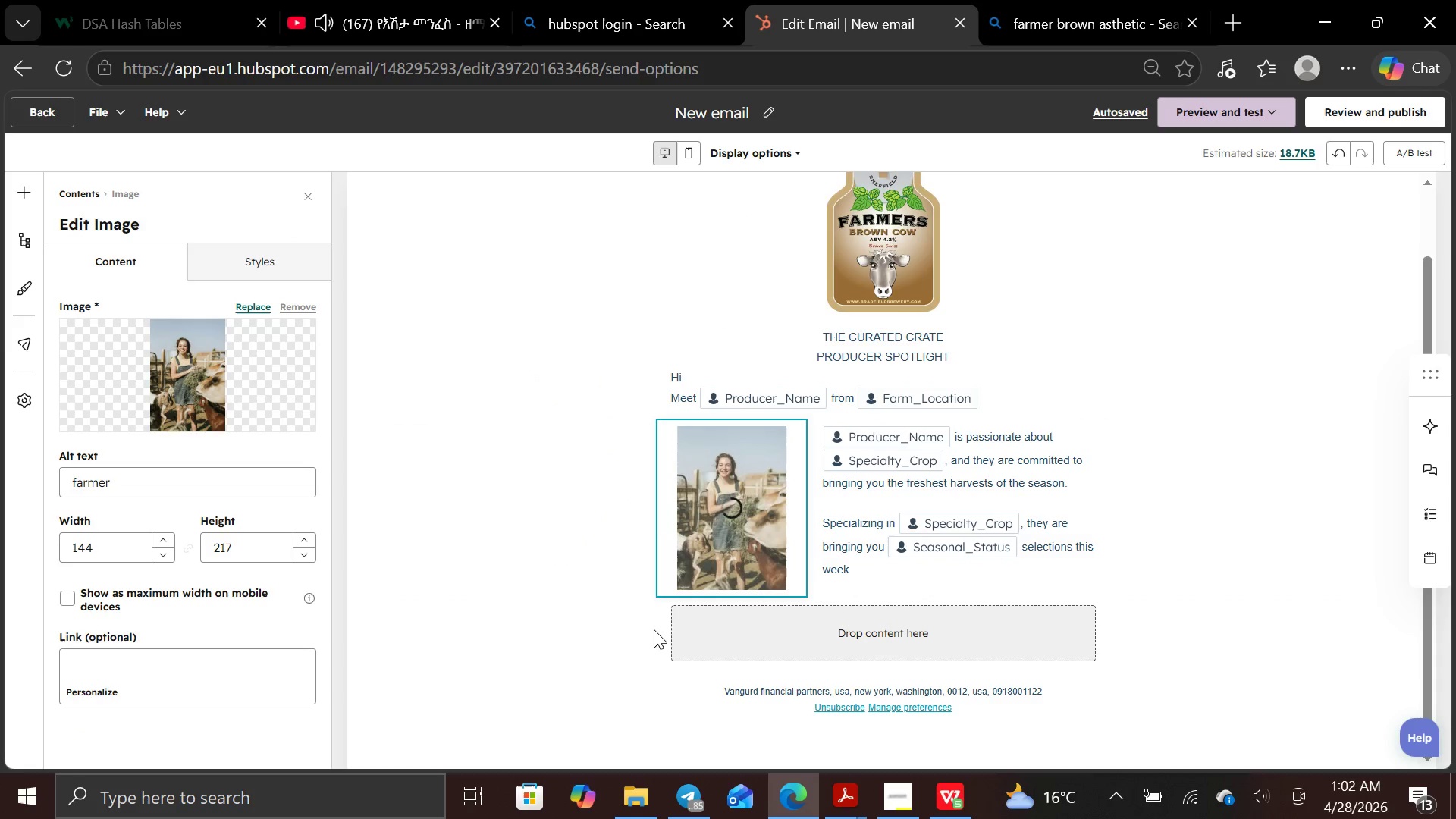 
wait(9.7)
 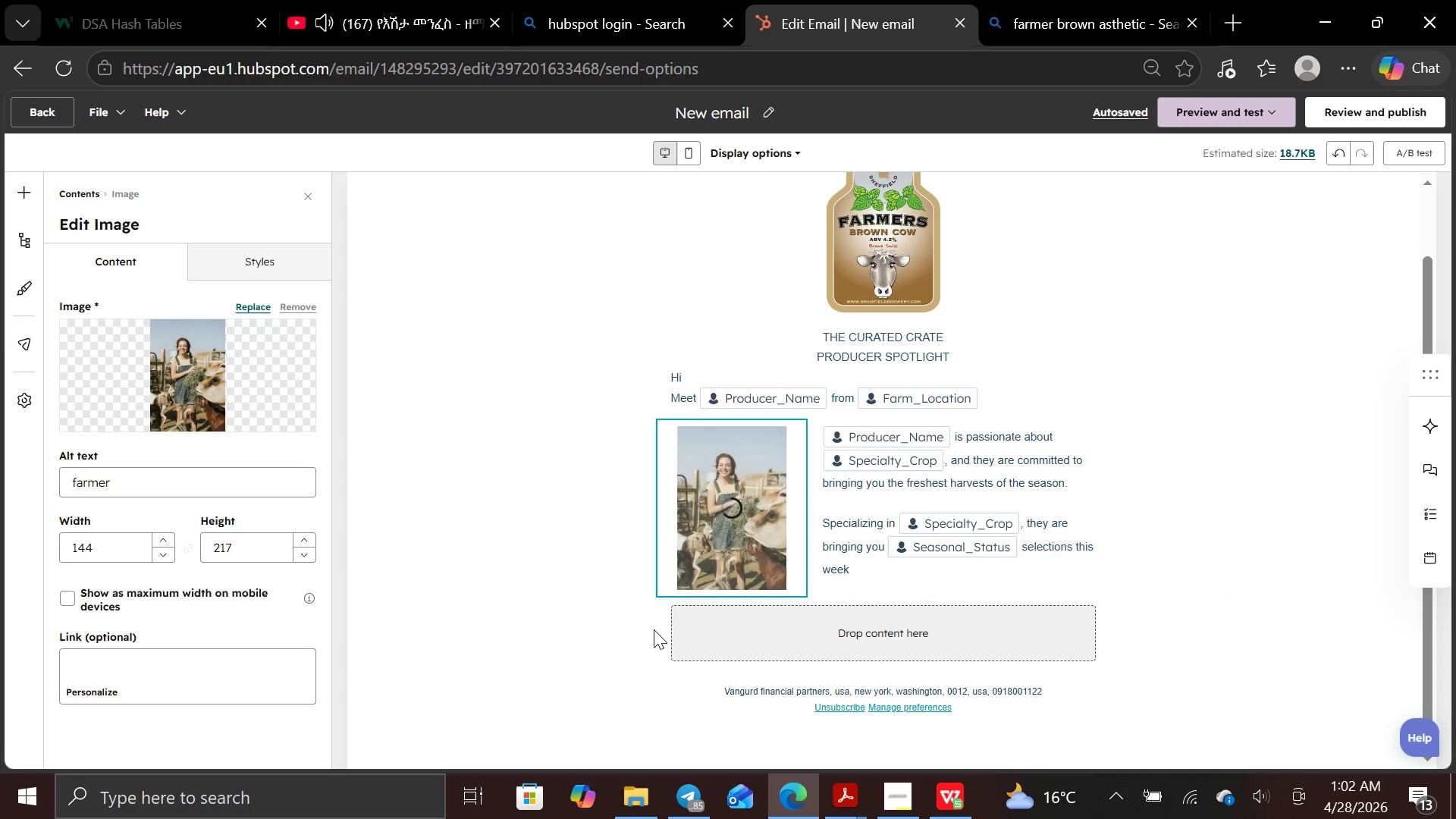 
left_click([14, 184])
 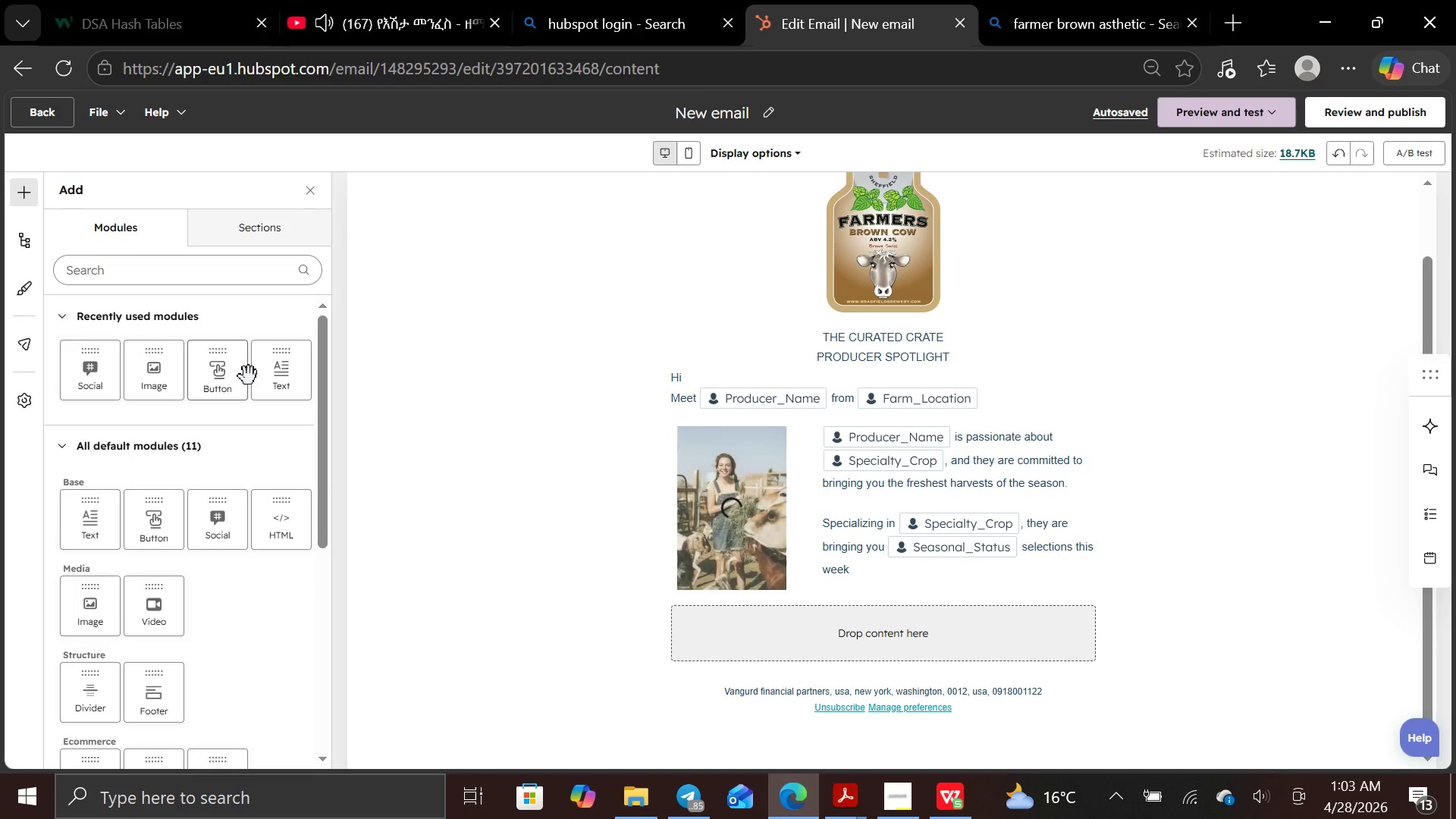 
left_click_drag(start_coordinate=[264, 375], to_coordinate=[770, 622])
 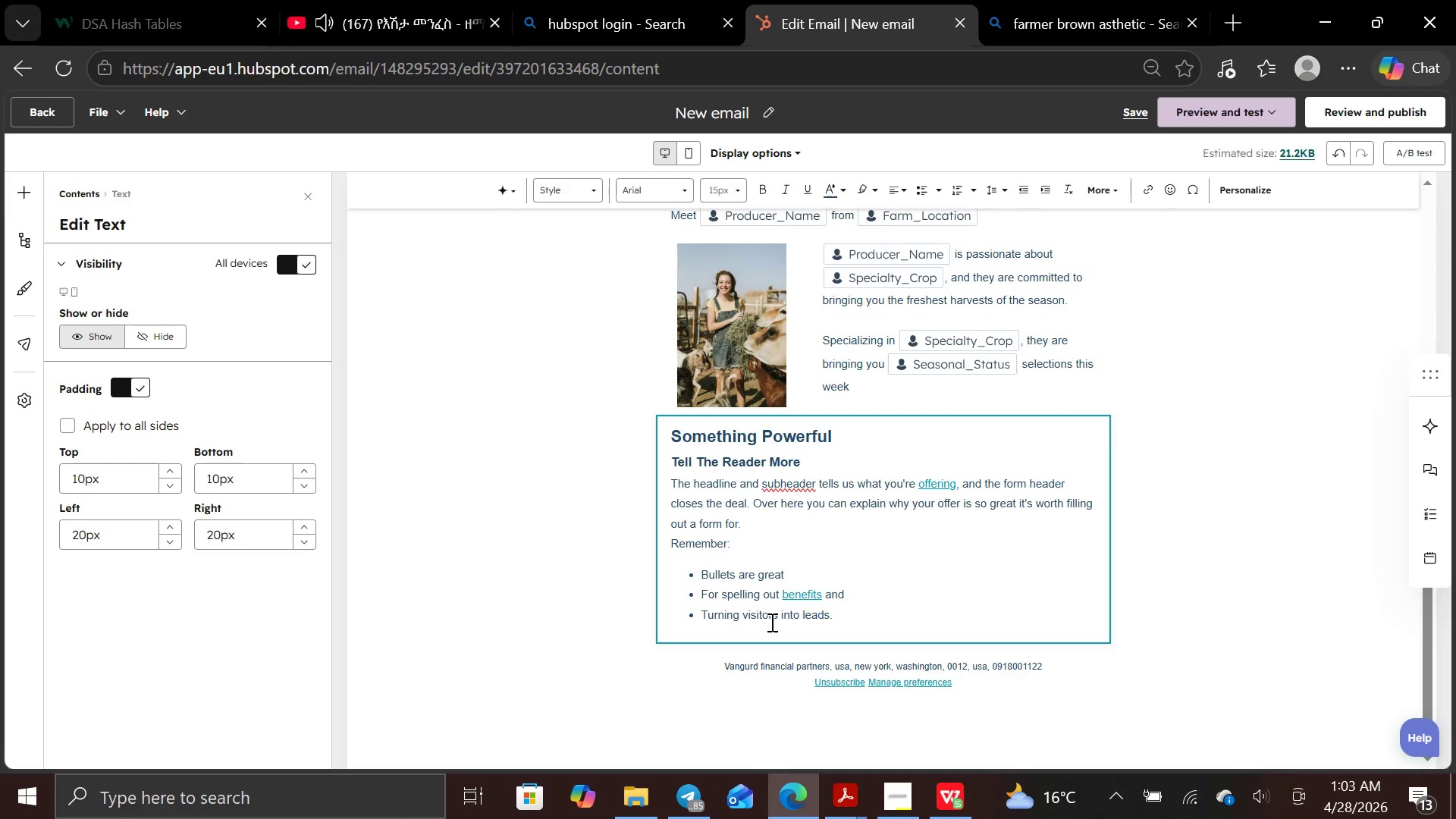 
left_click_drag(start_coordinate=[874, 616], to_coordinate=[672, 434])
 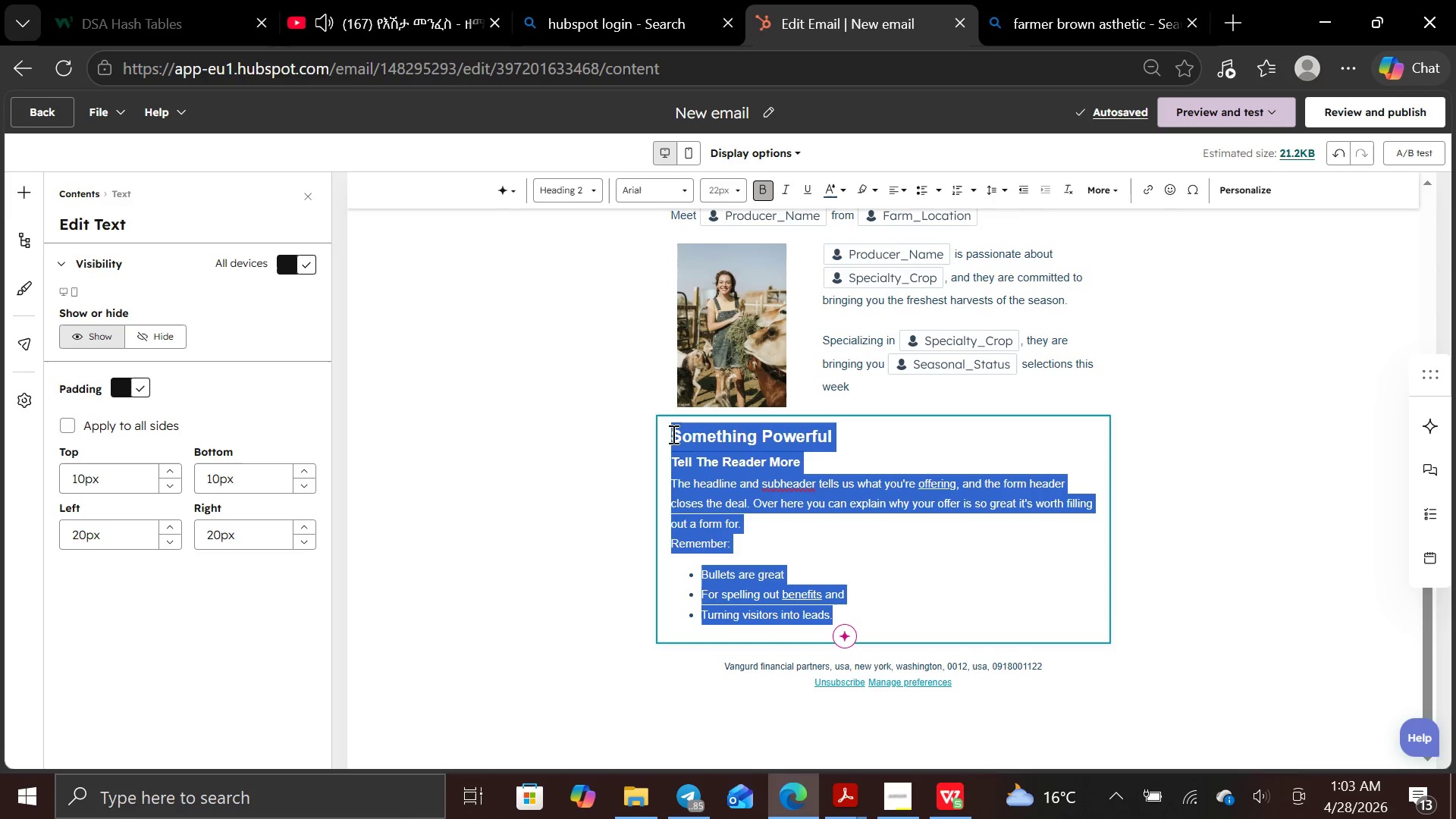 
key(Backspace)
 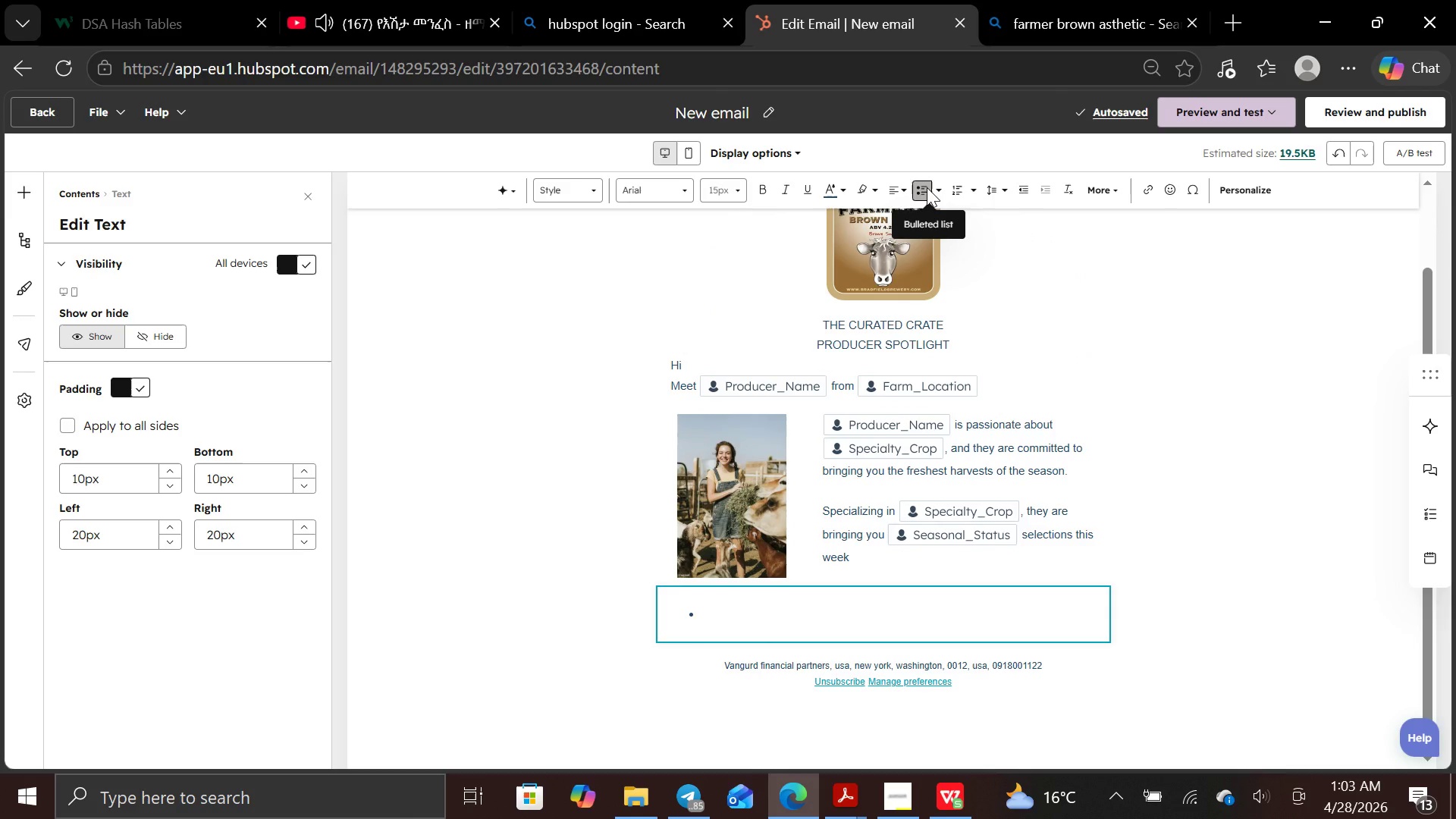 
wait(6.62)
 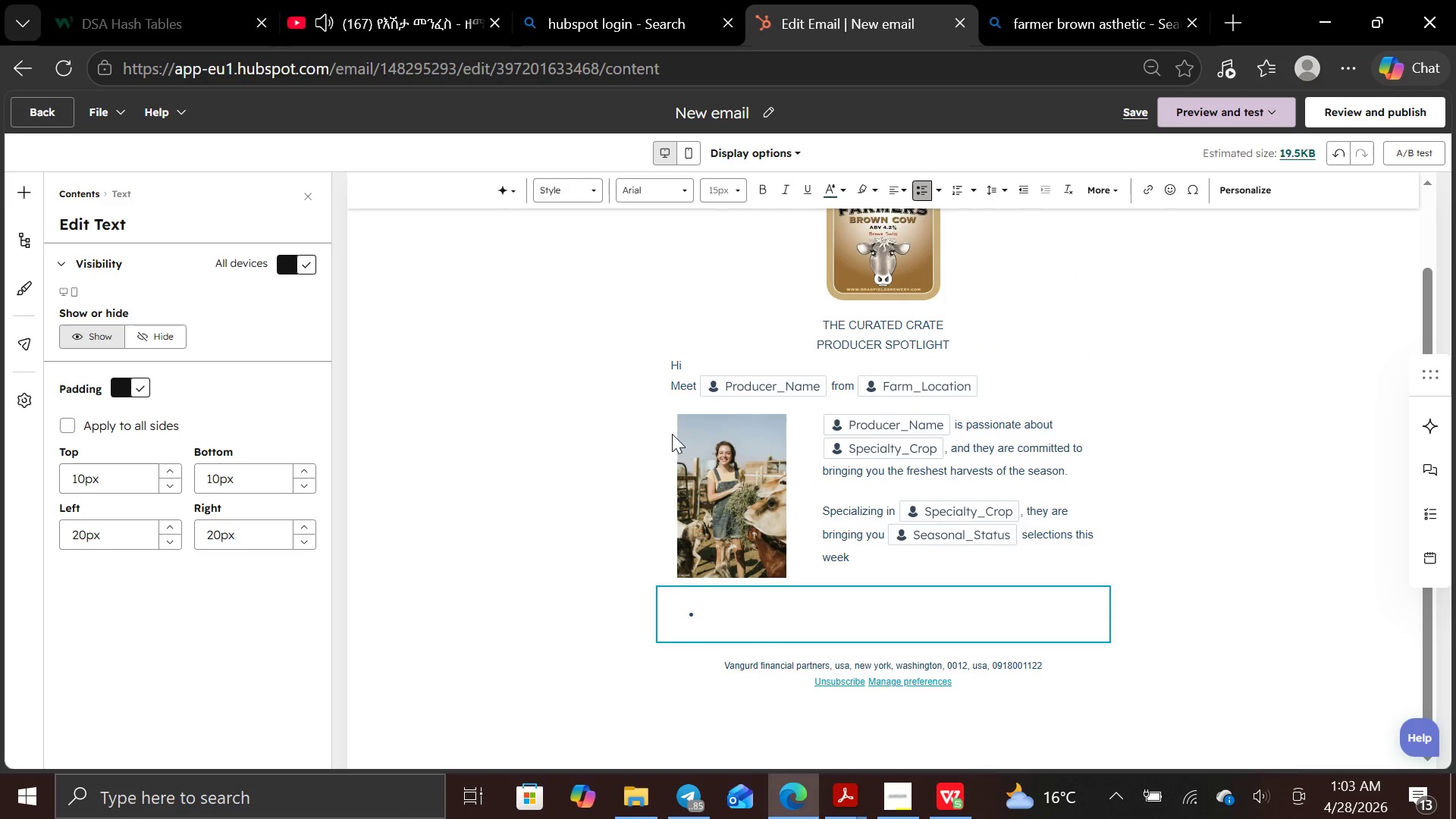 
left_click([927, 187])
 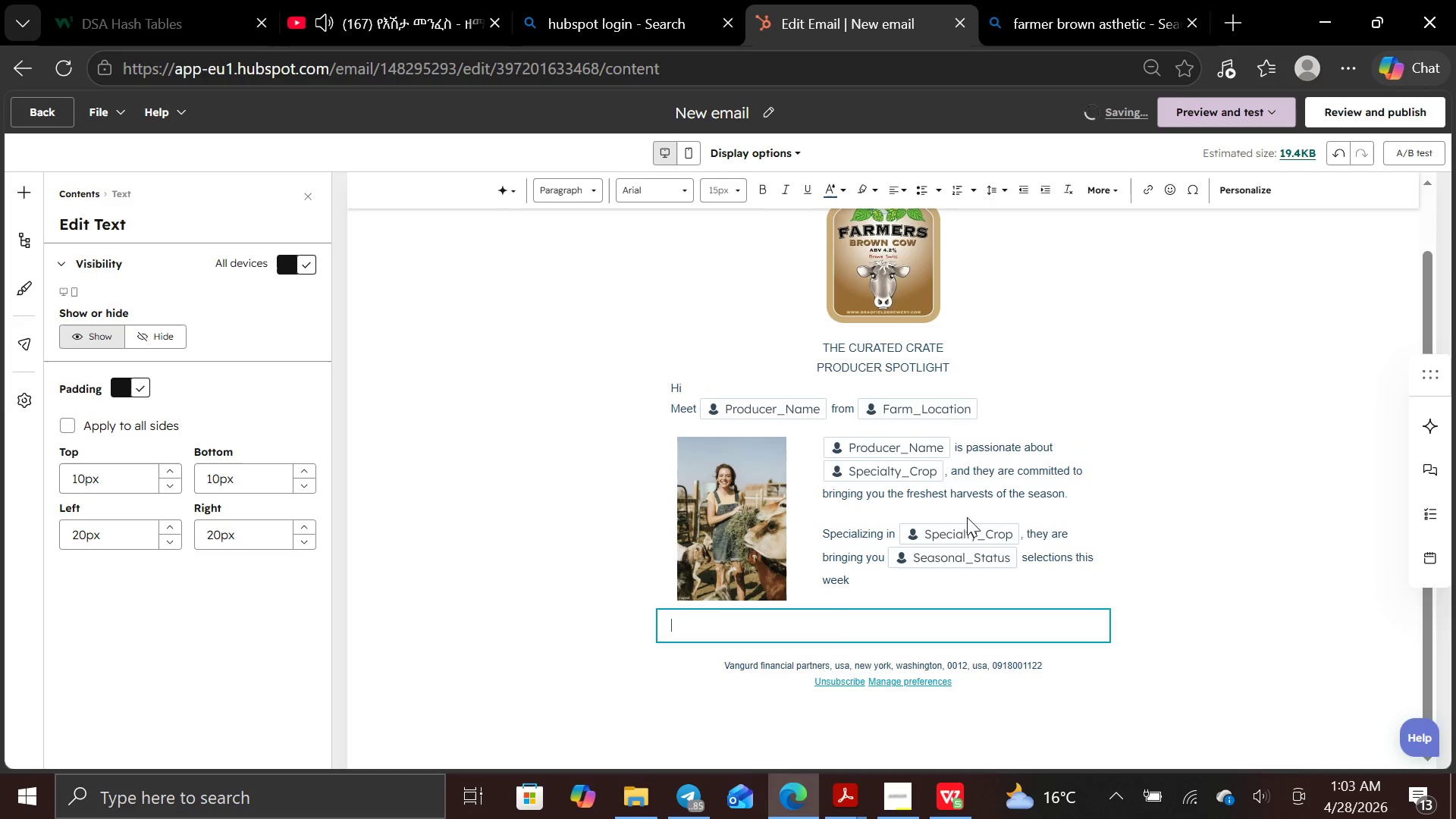 
left_click([900, 190])
 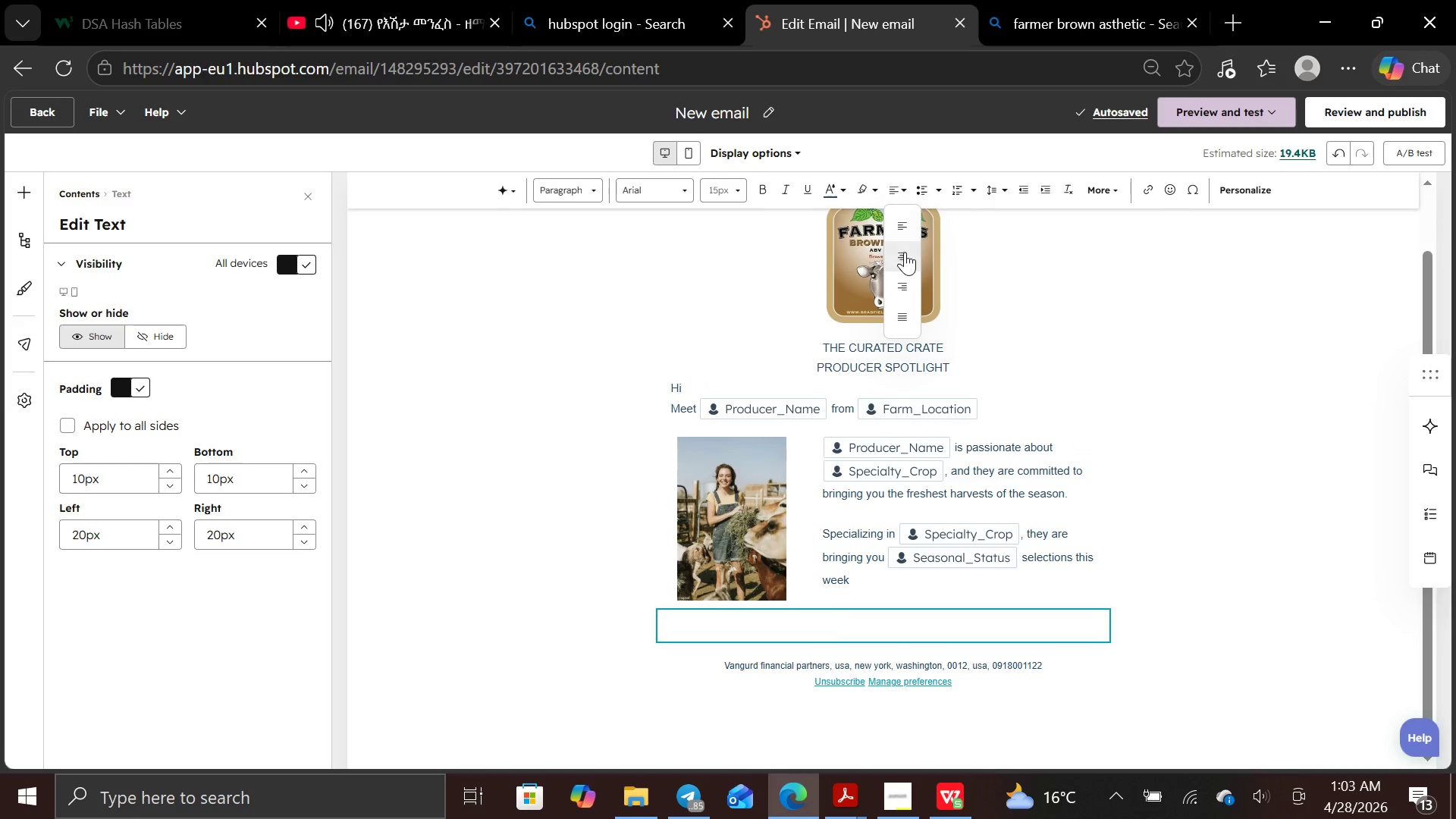 
left_click([905, 254])
 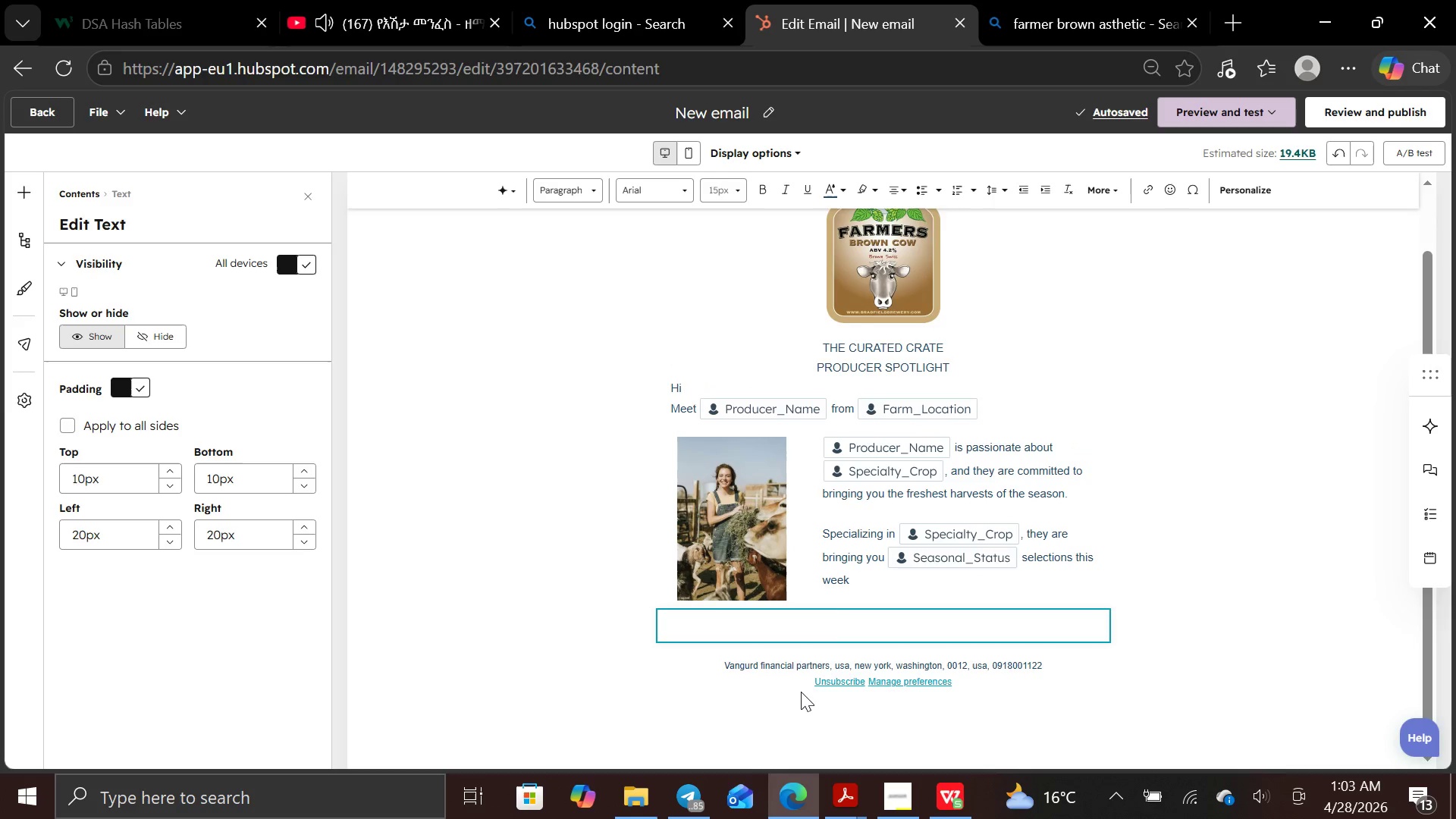 
key(CapsLock)
 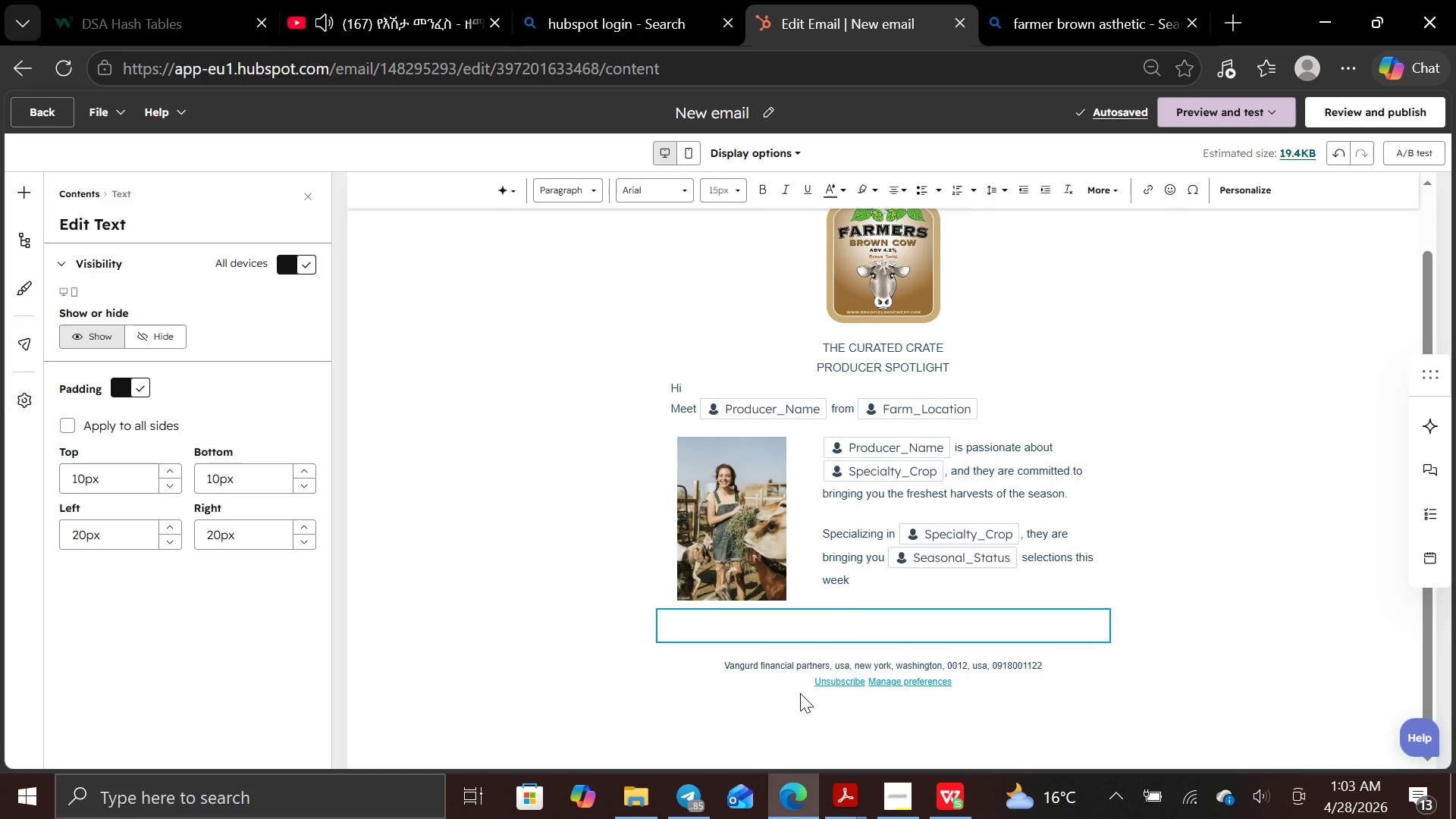 
left_click([800, 693])
 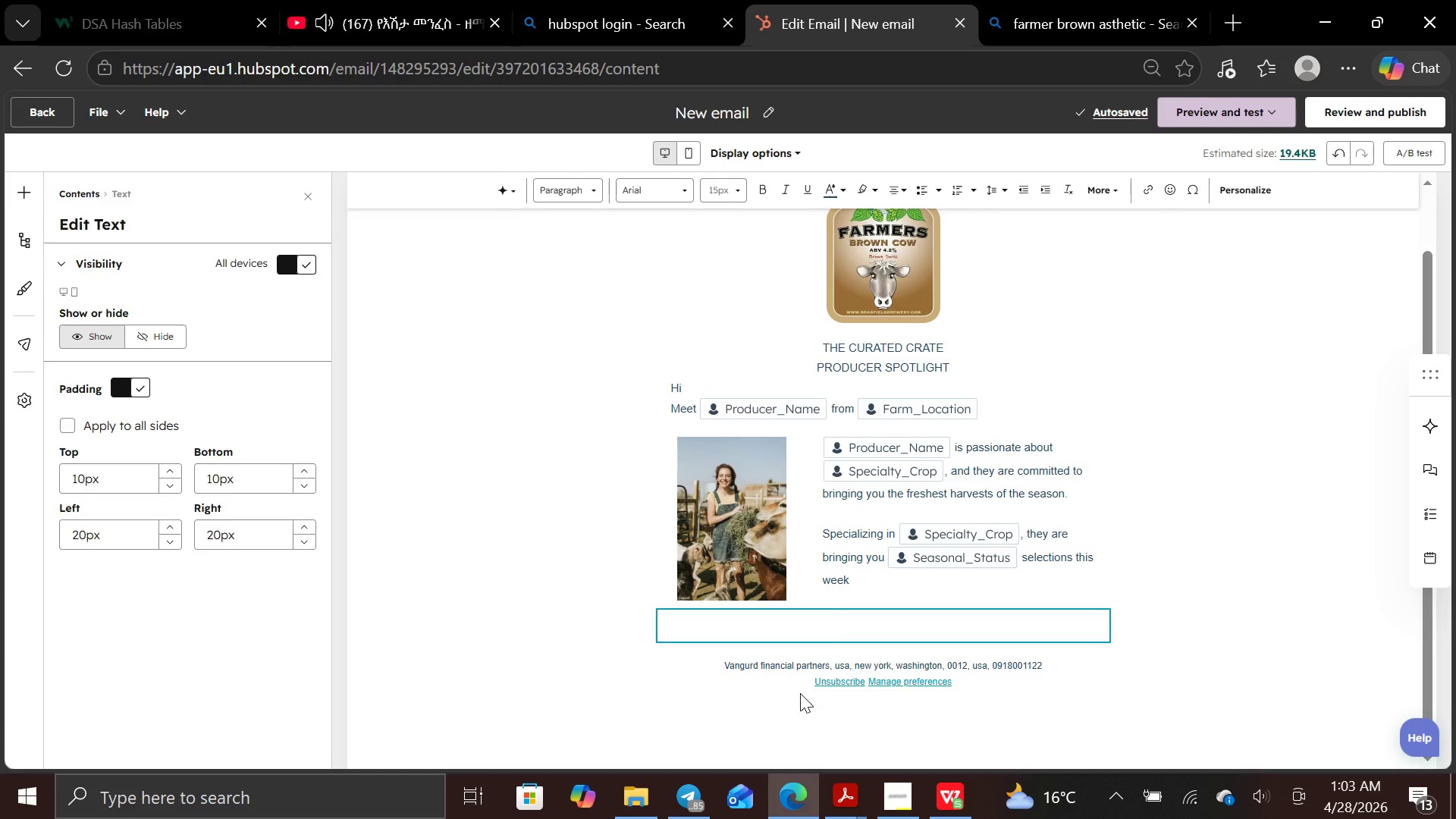 
type(What )
 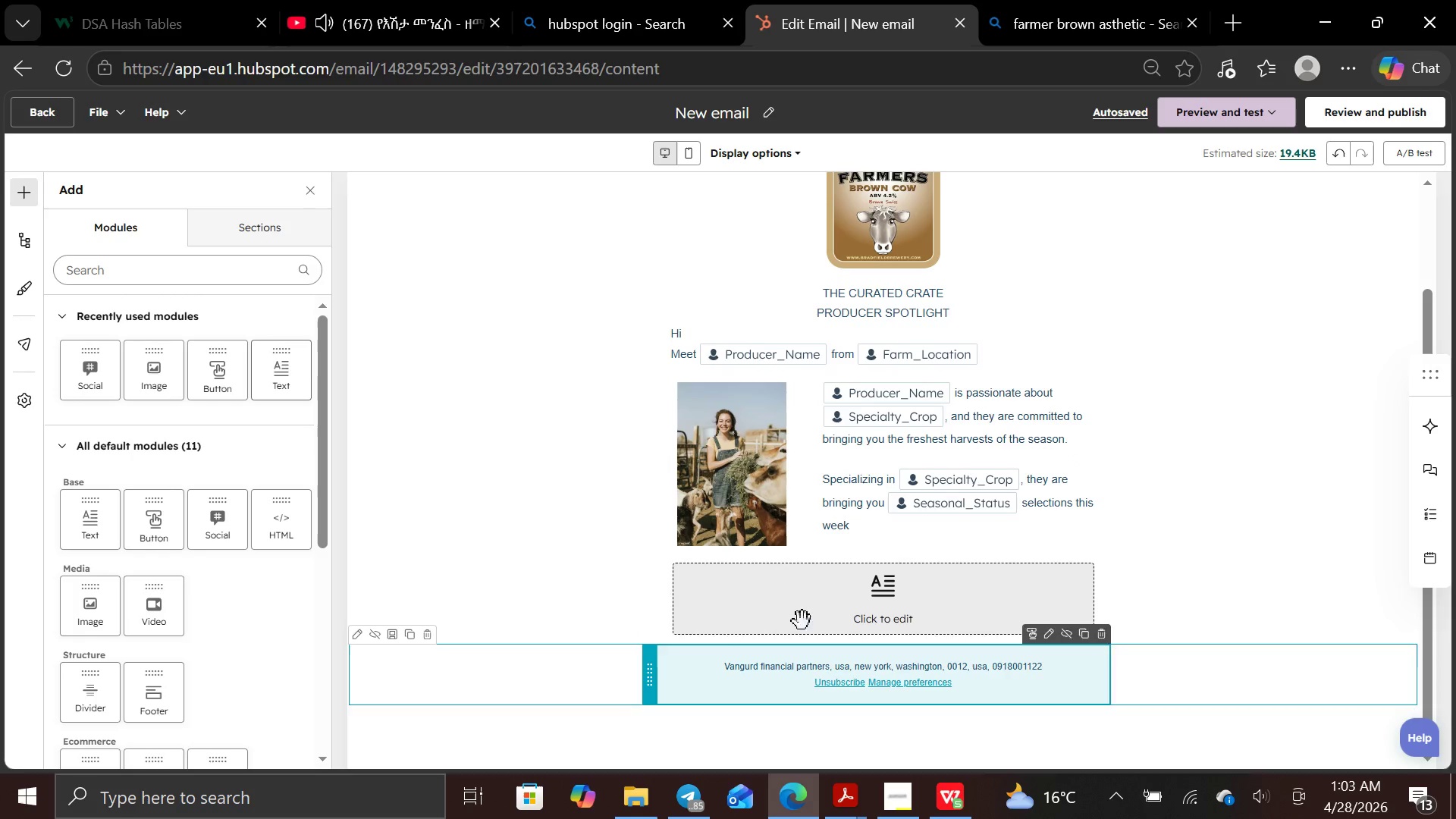 
left_click([805, 607])
 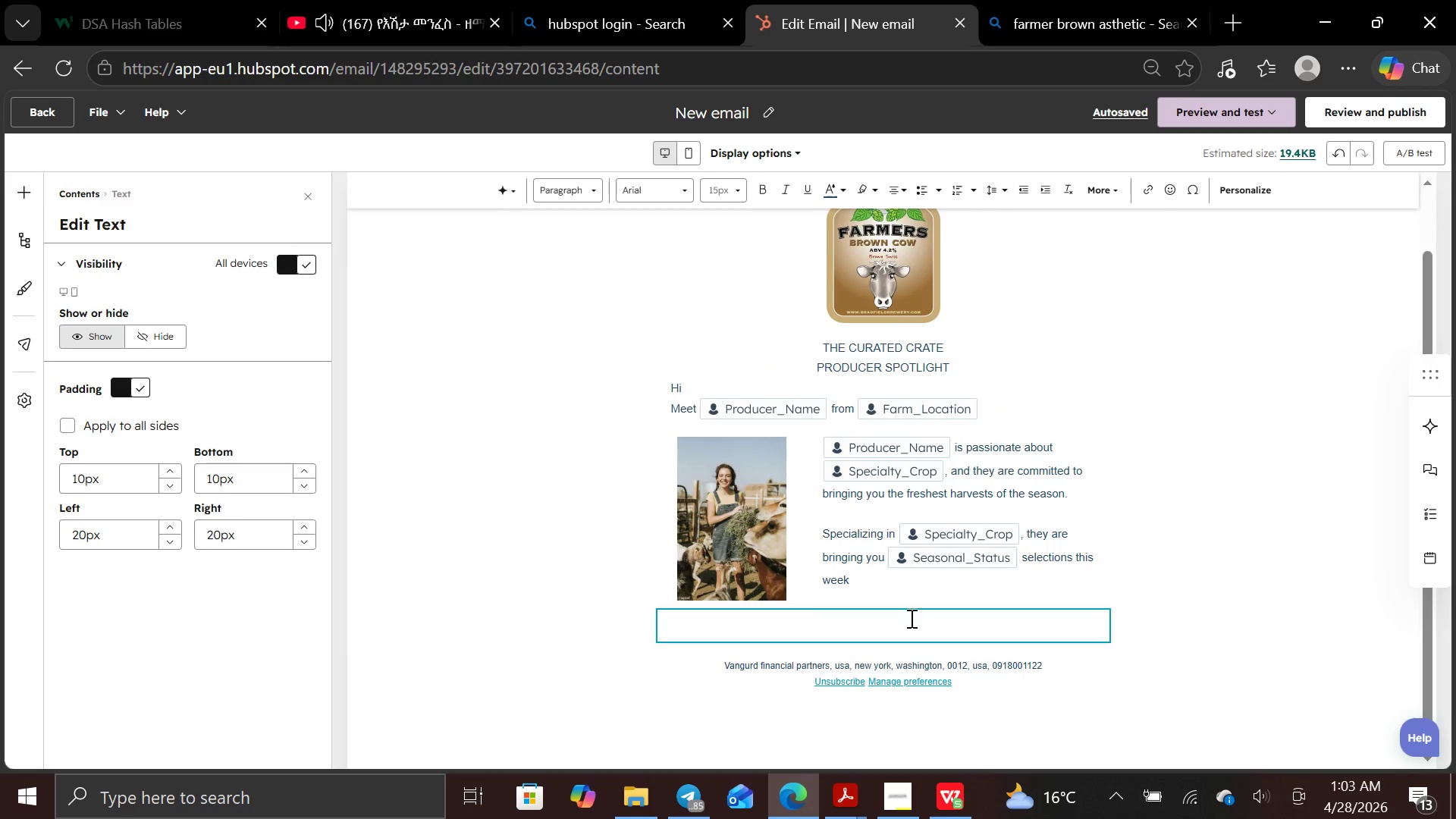 
type(E)
key(Backspace)
type(What is in this box this week)
 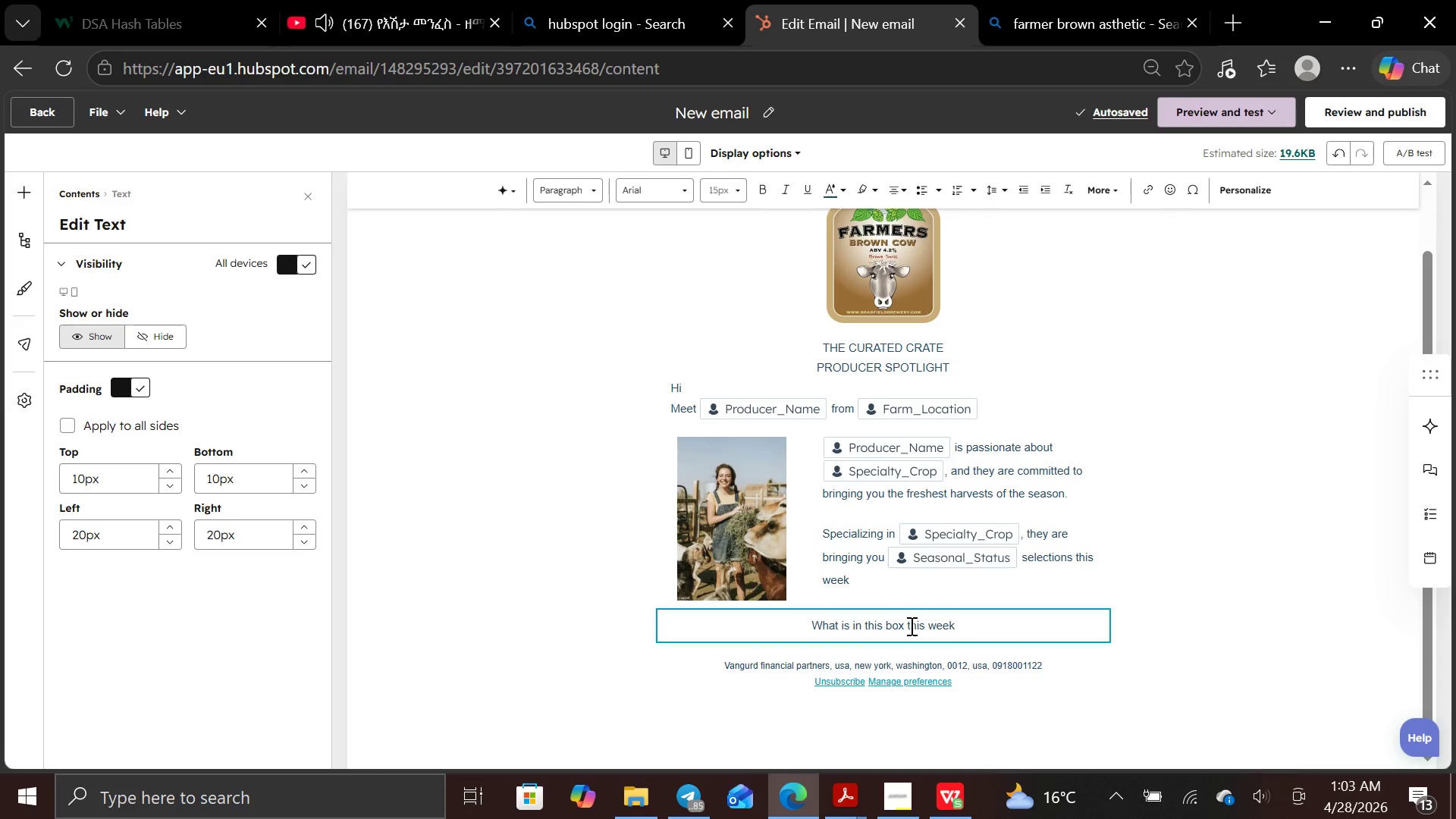 
left_click([848, 626])
 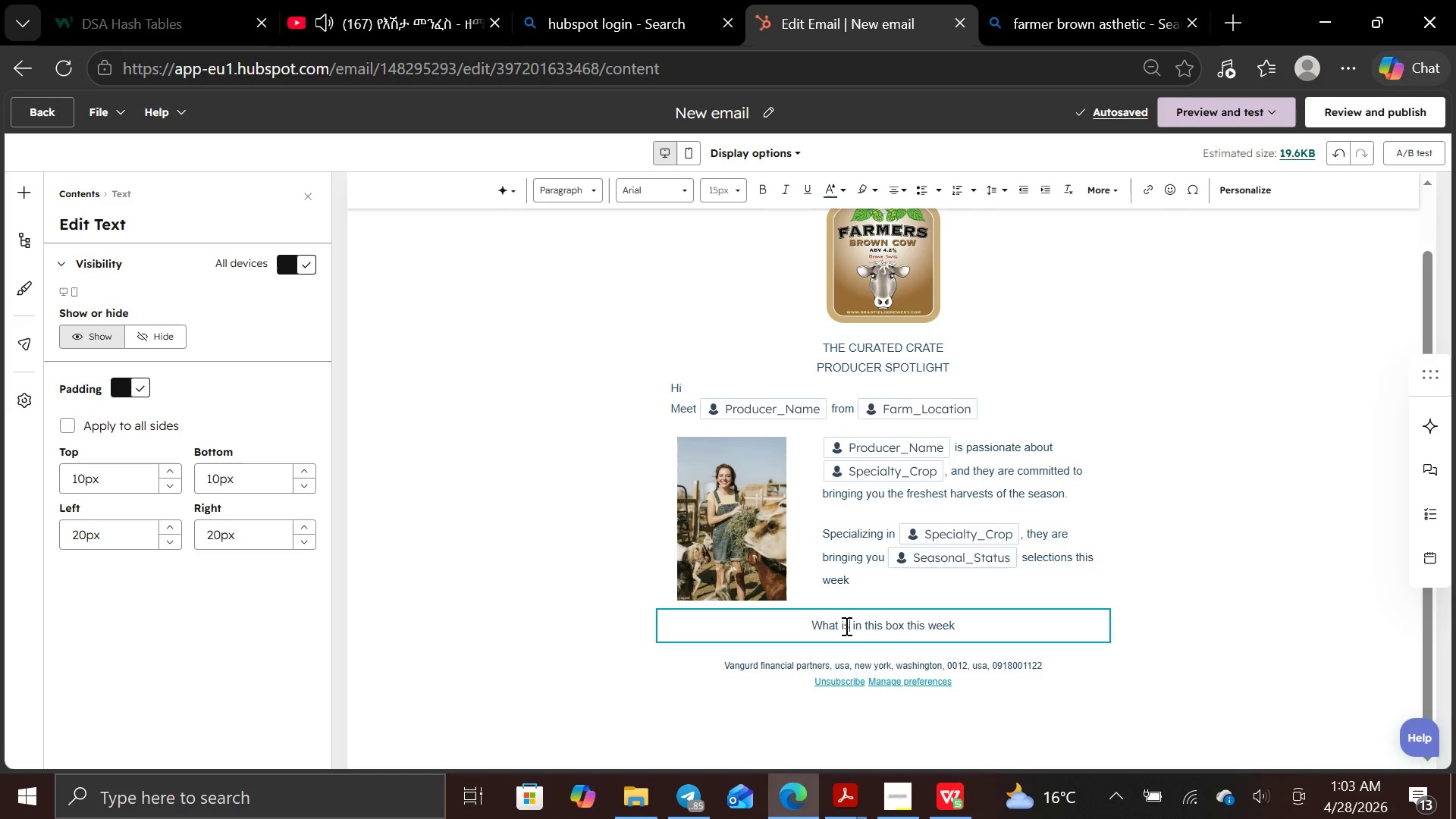 
left_click([845, 626])
 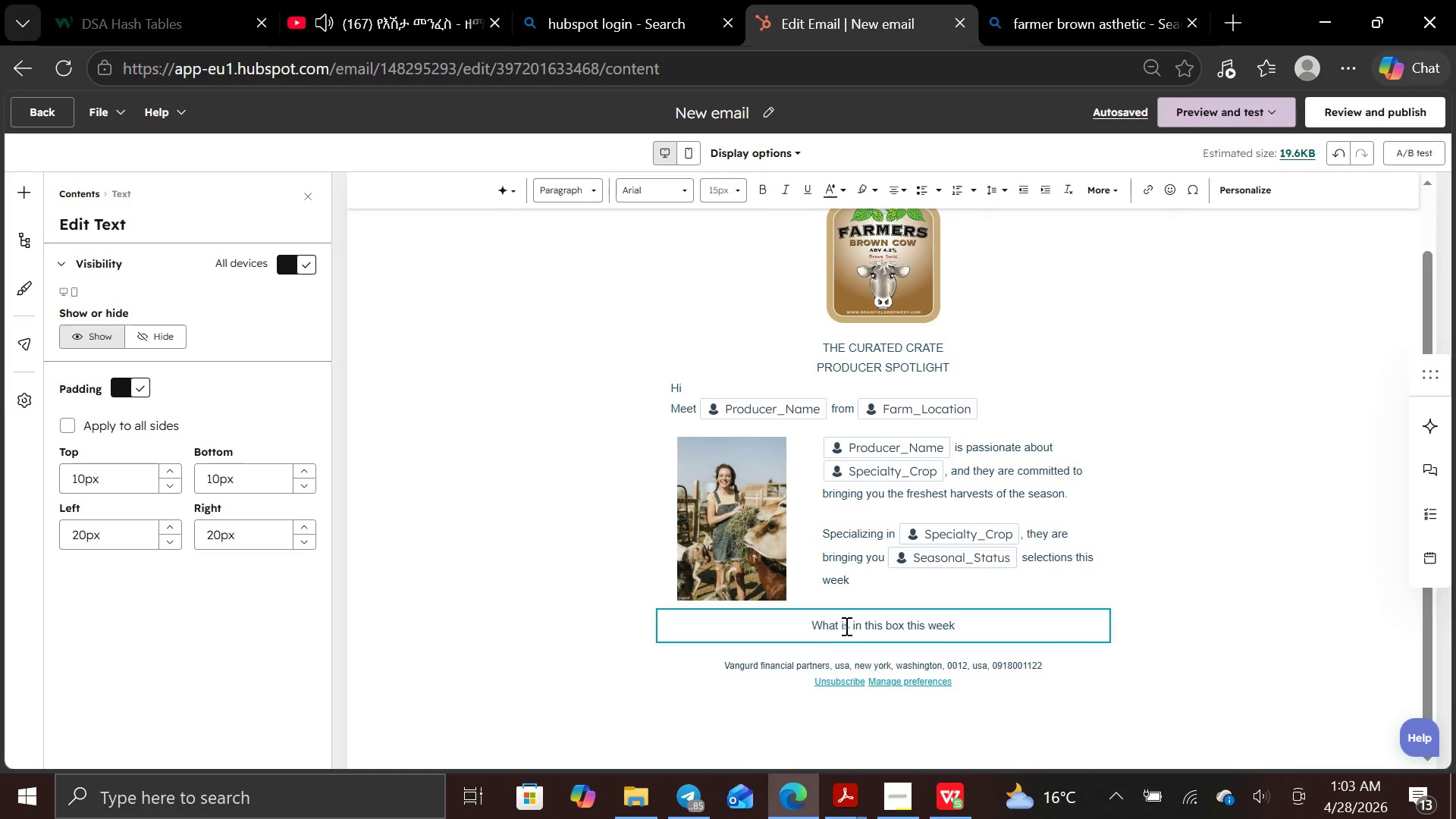 
key(Backspace)
 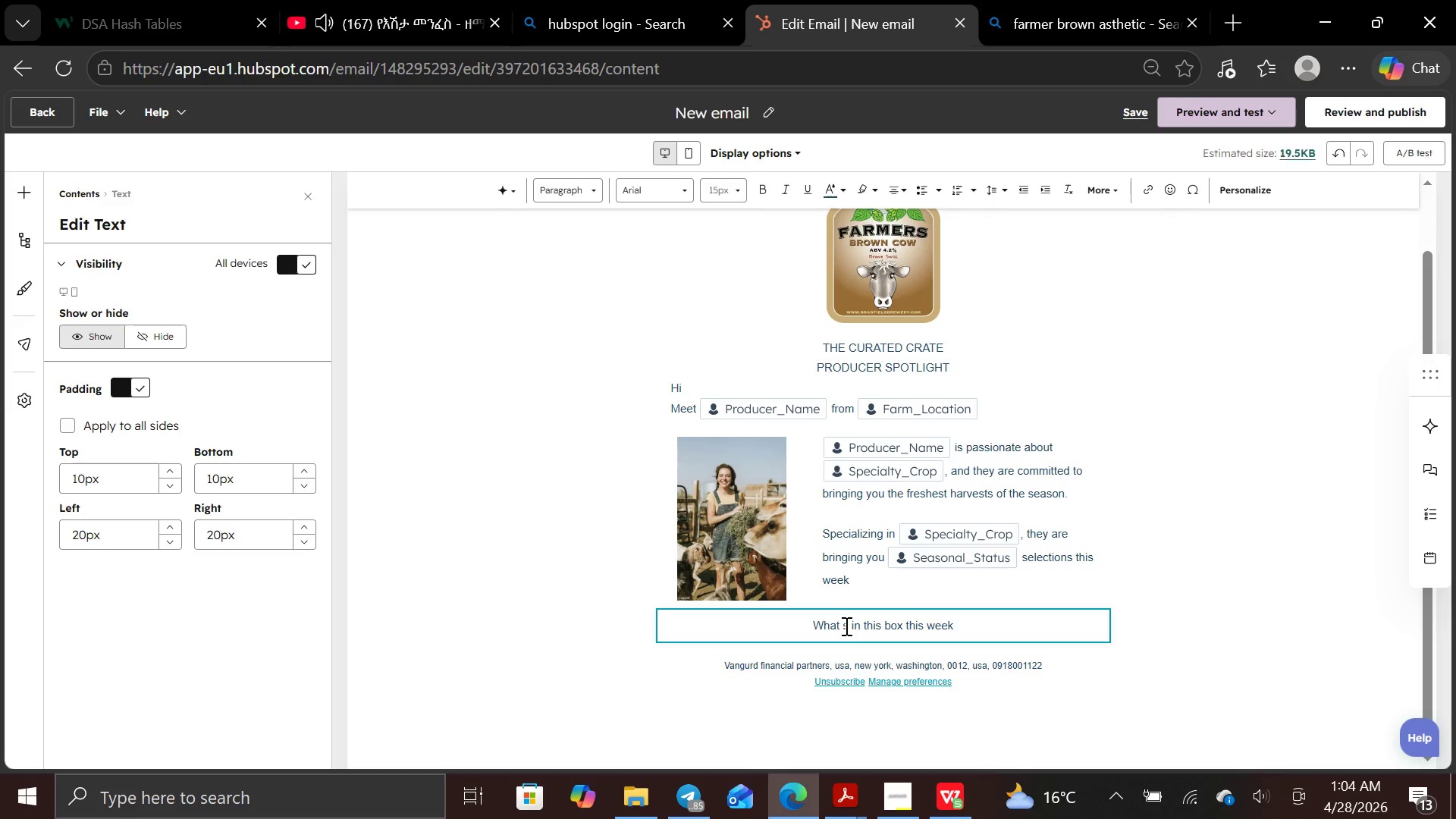 
key(CapsLock)
 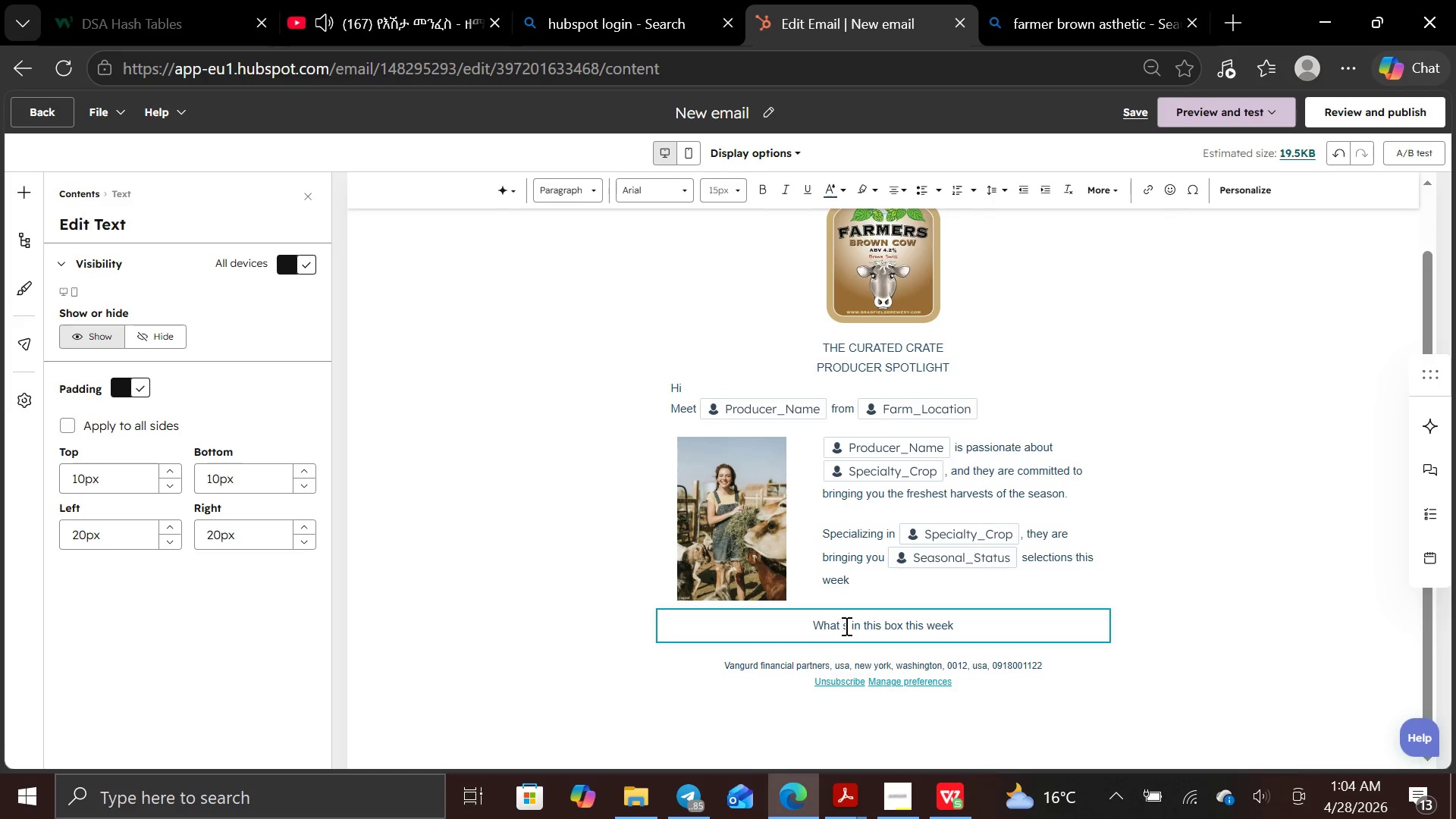 
key(I)
 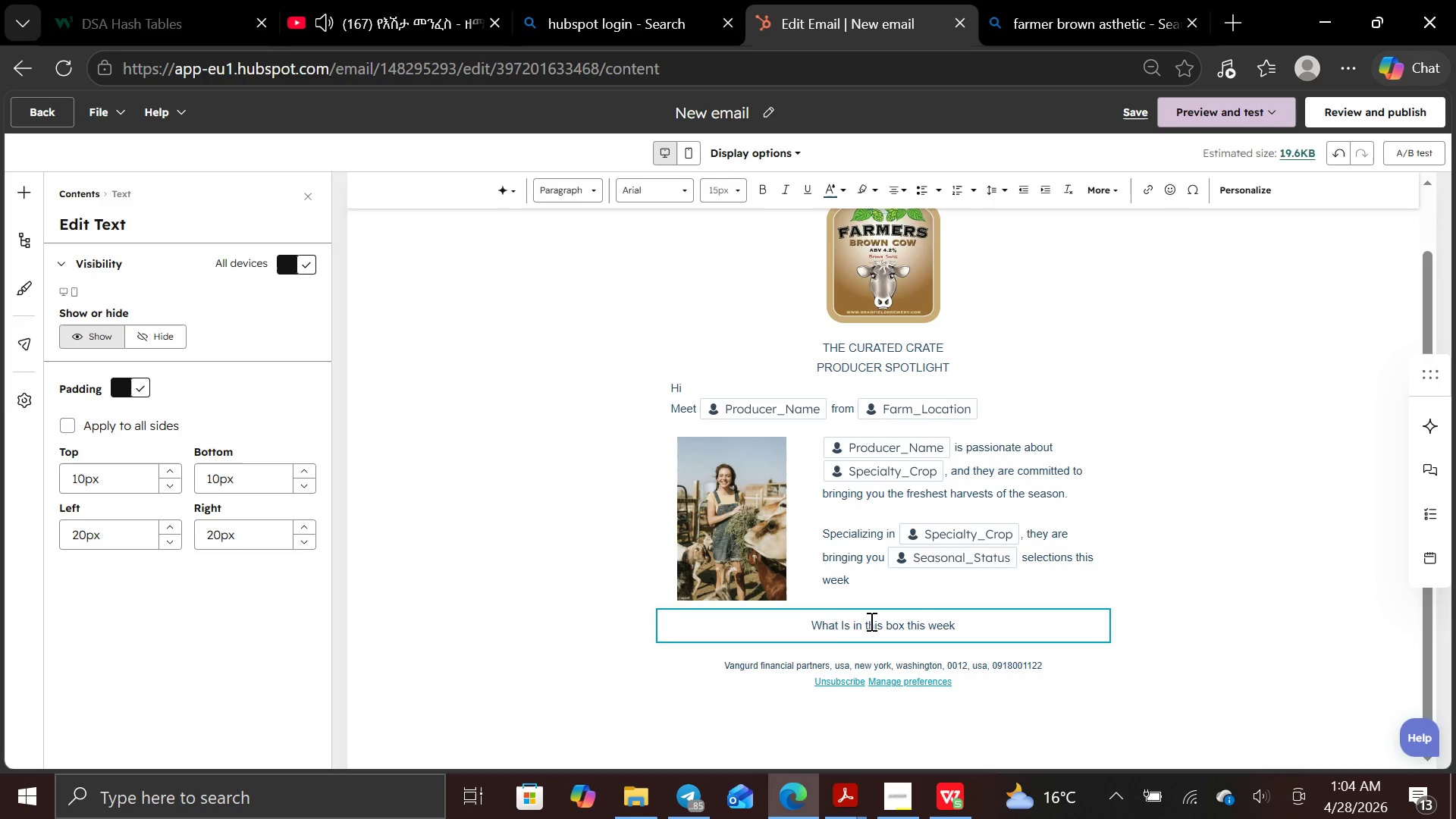 
key(ArrowRight)
 